 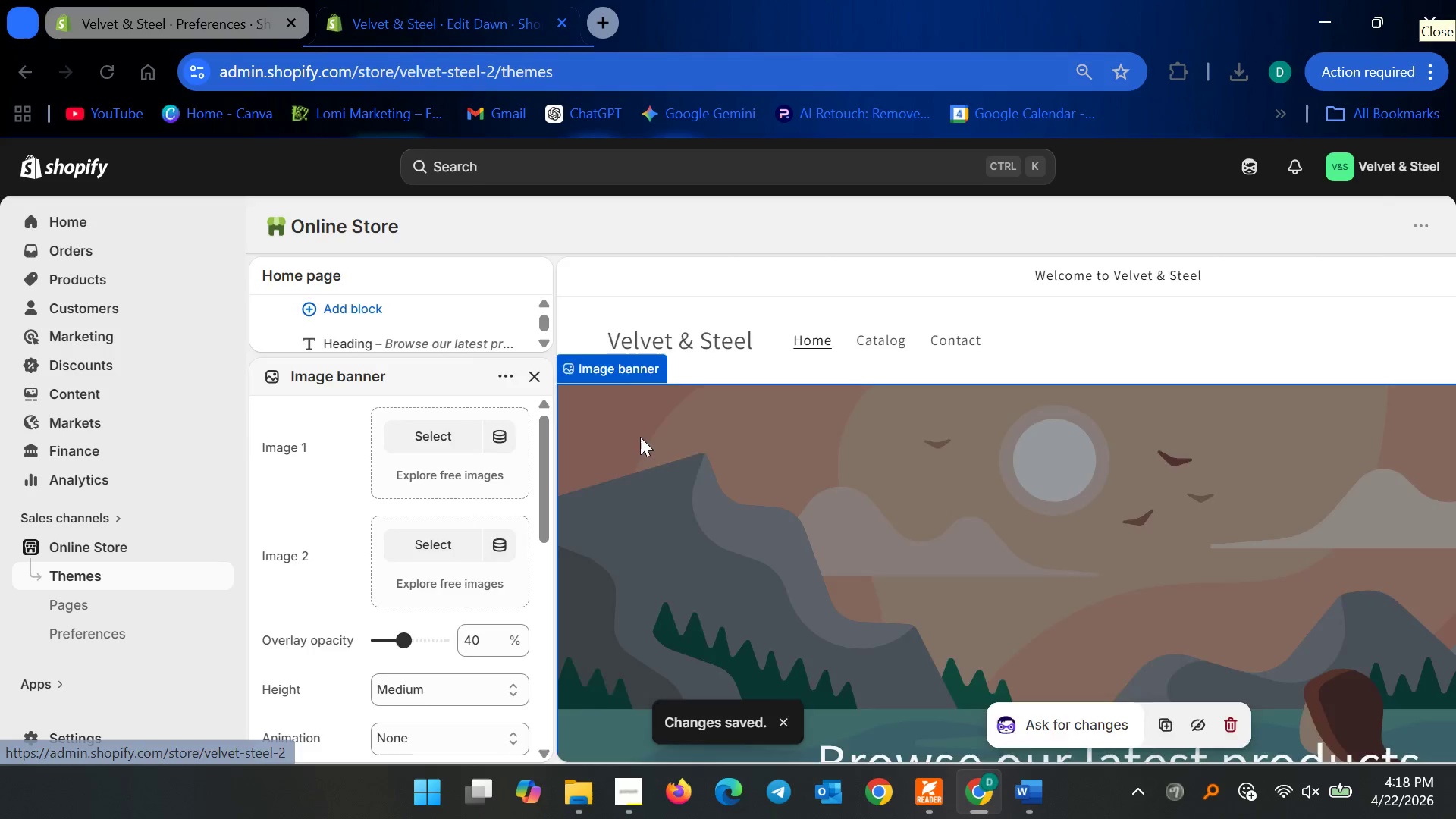 
left_click([86, 382])
 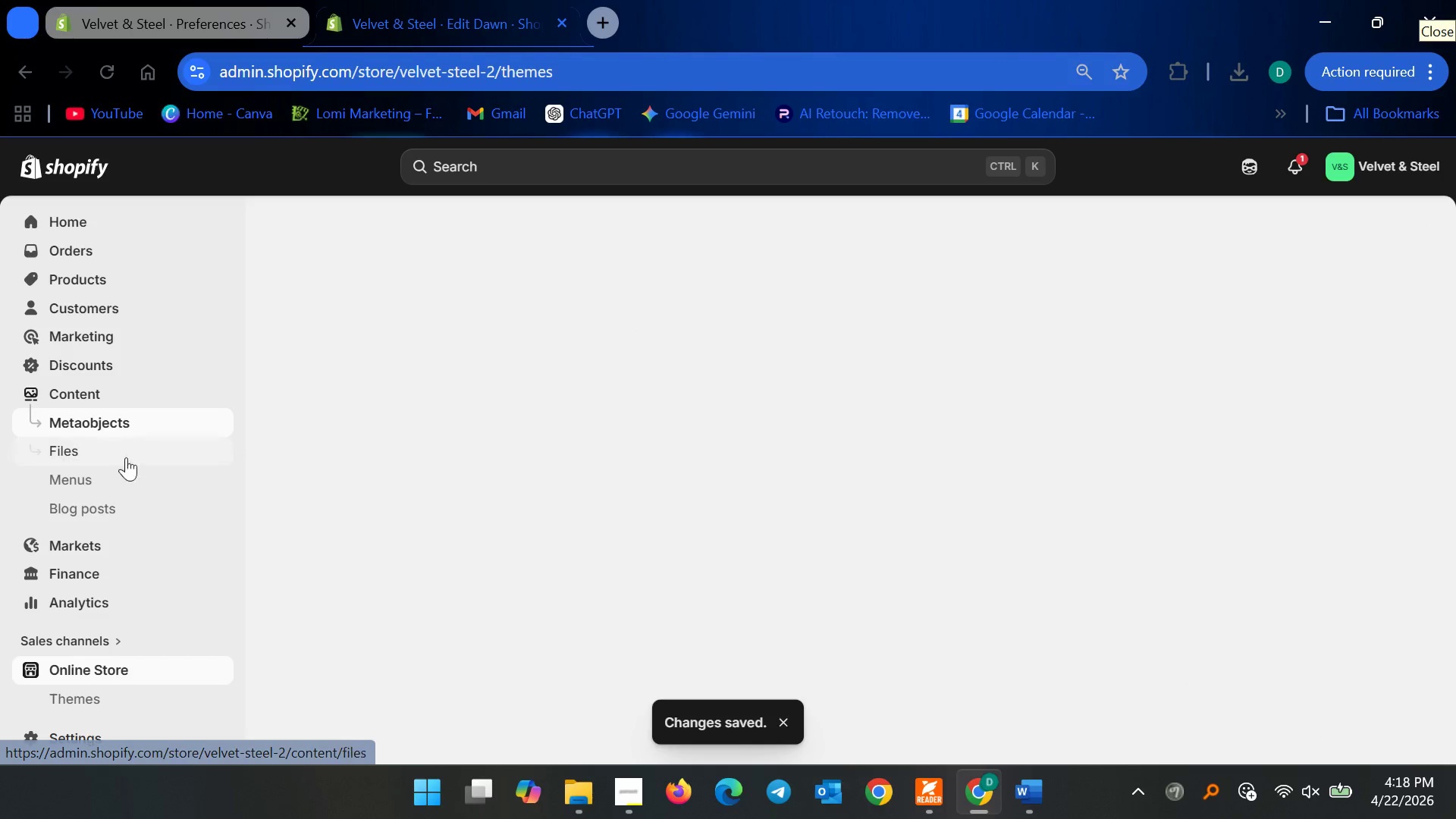 
left_click([72, 450])
 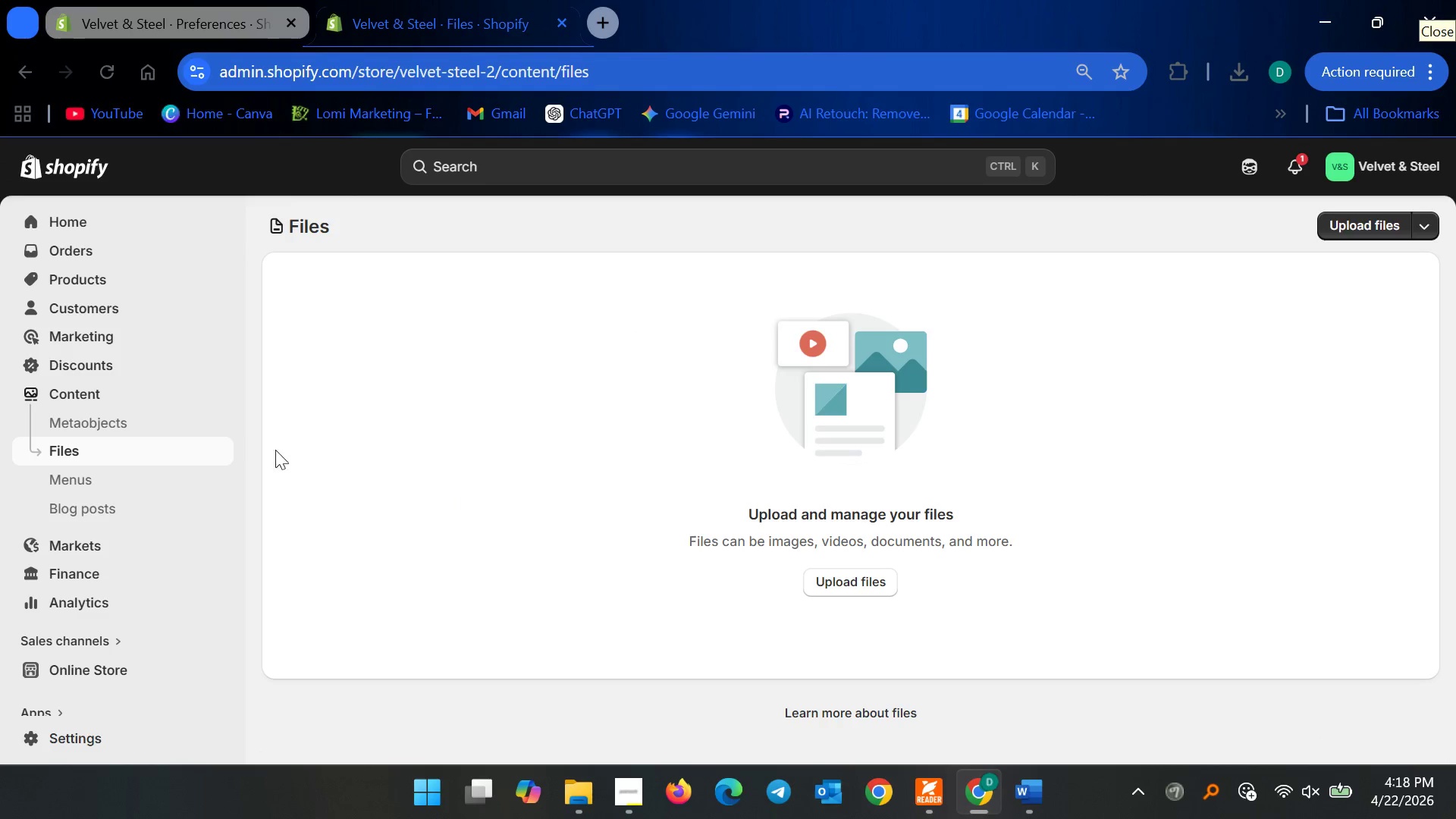 
left_click([868, 578])
 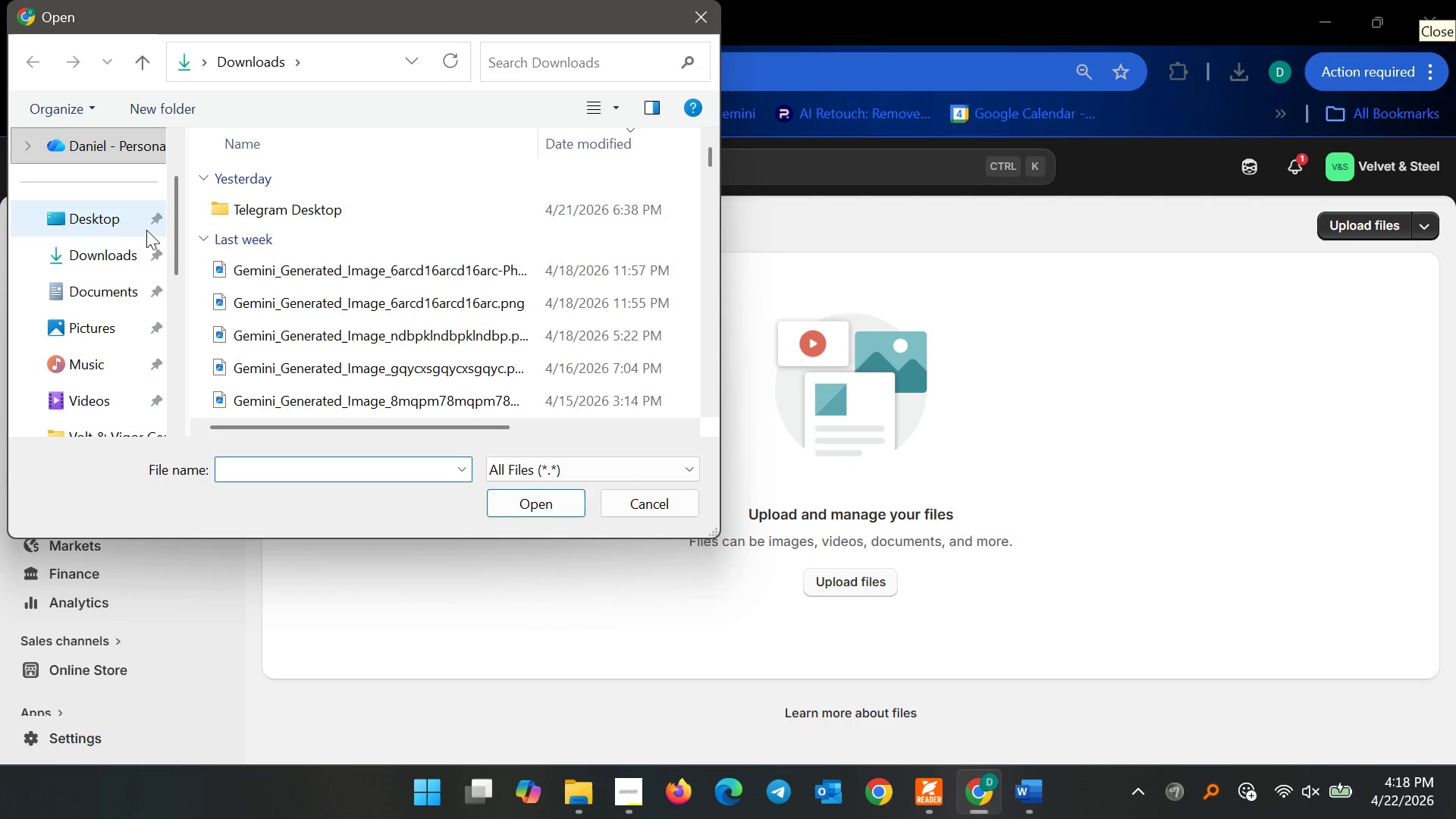 
scroll: coordinate [127, 381], scroll_direction: down, amount: 5.0
 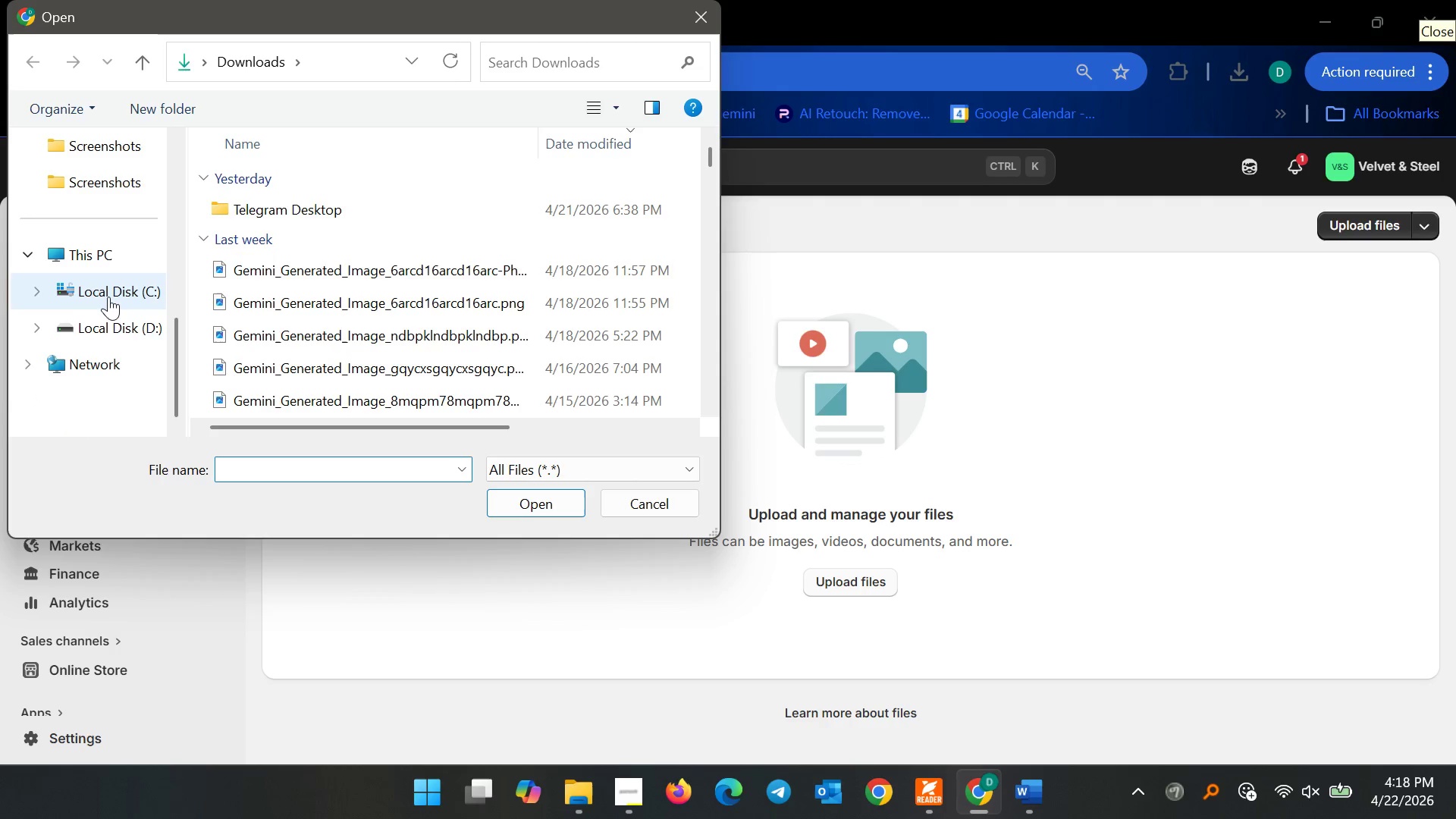 
left_click([108, 329])
 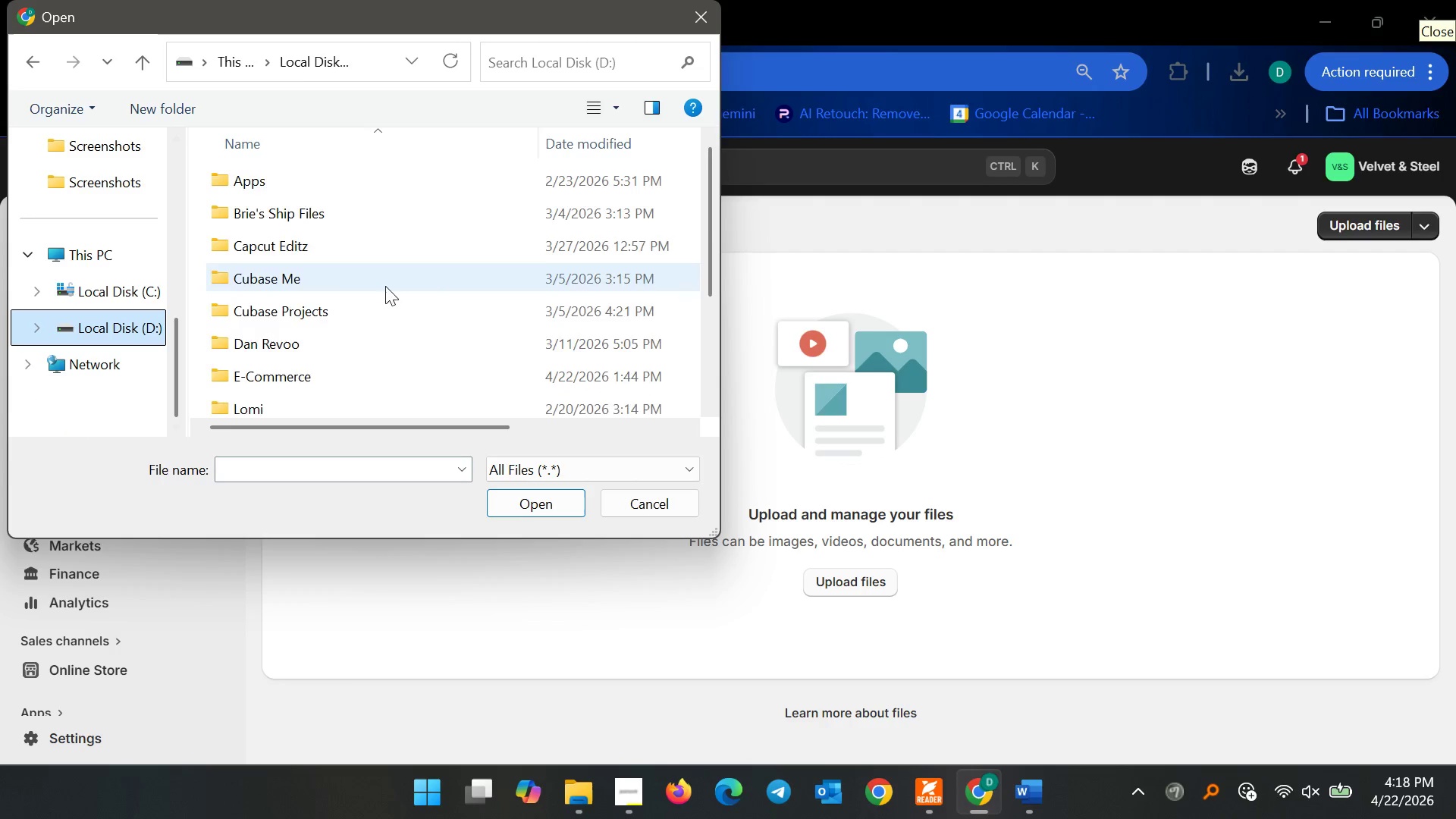 
scroll: coordinate [373, 339], scroll_direction: down, amount: 13.0
 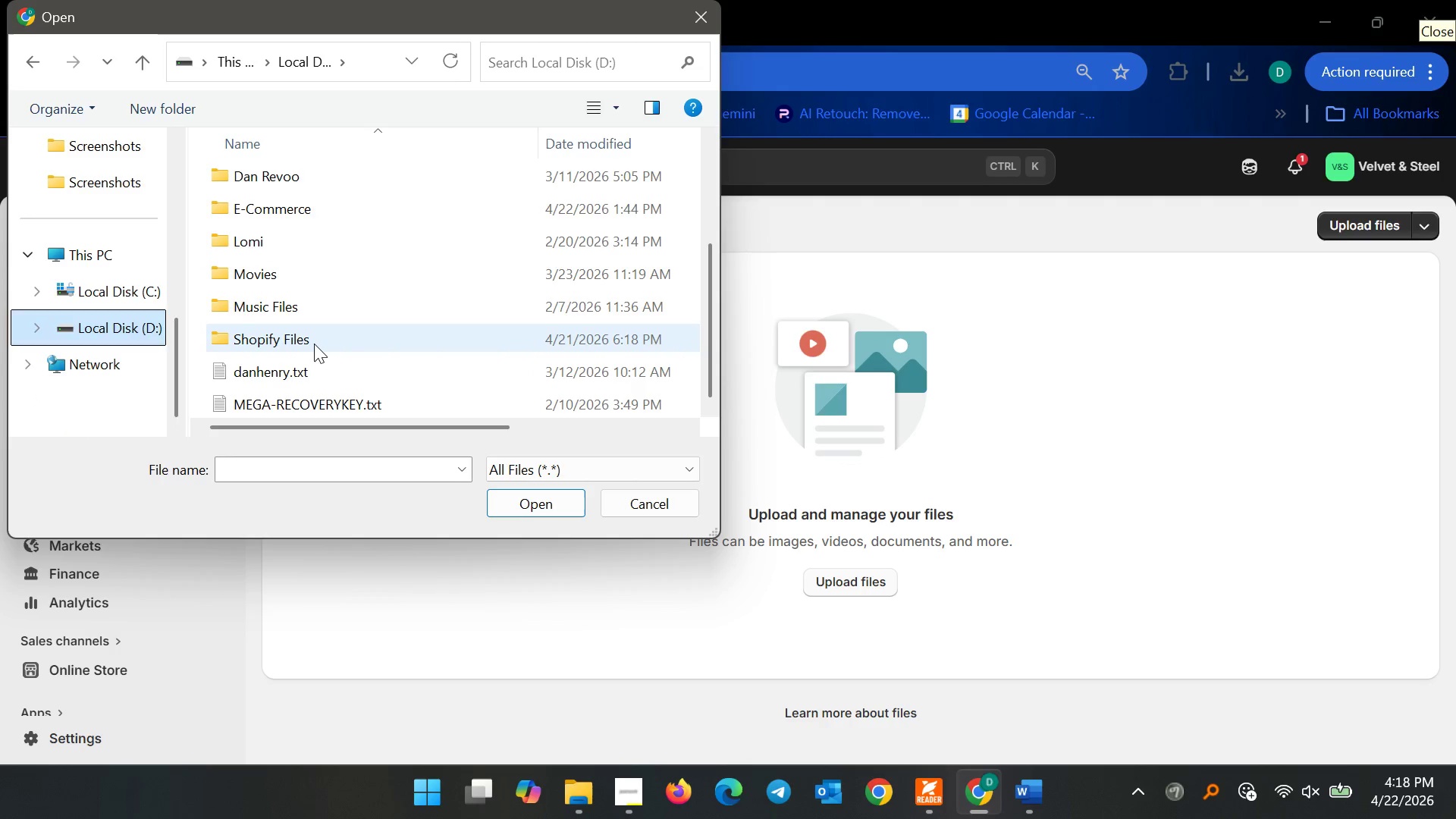 
double_click([314, 344])
 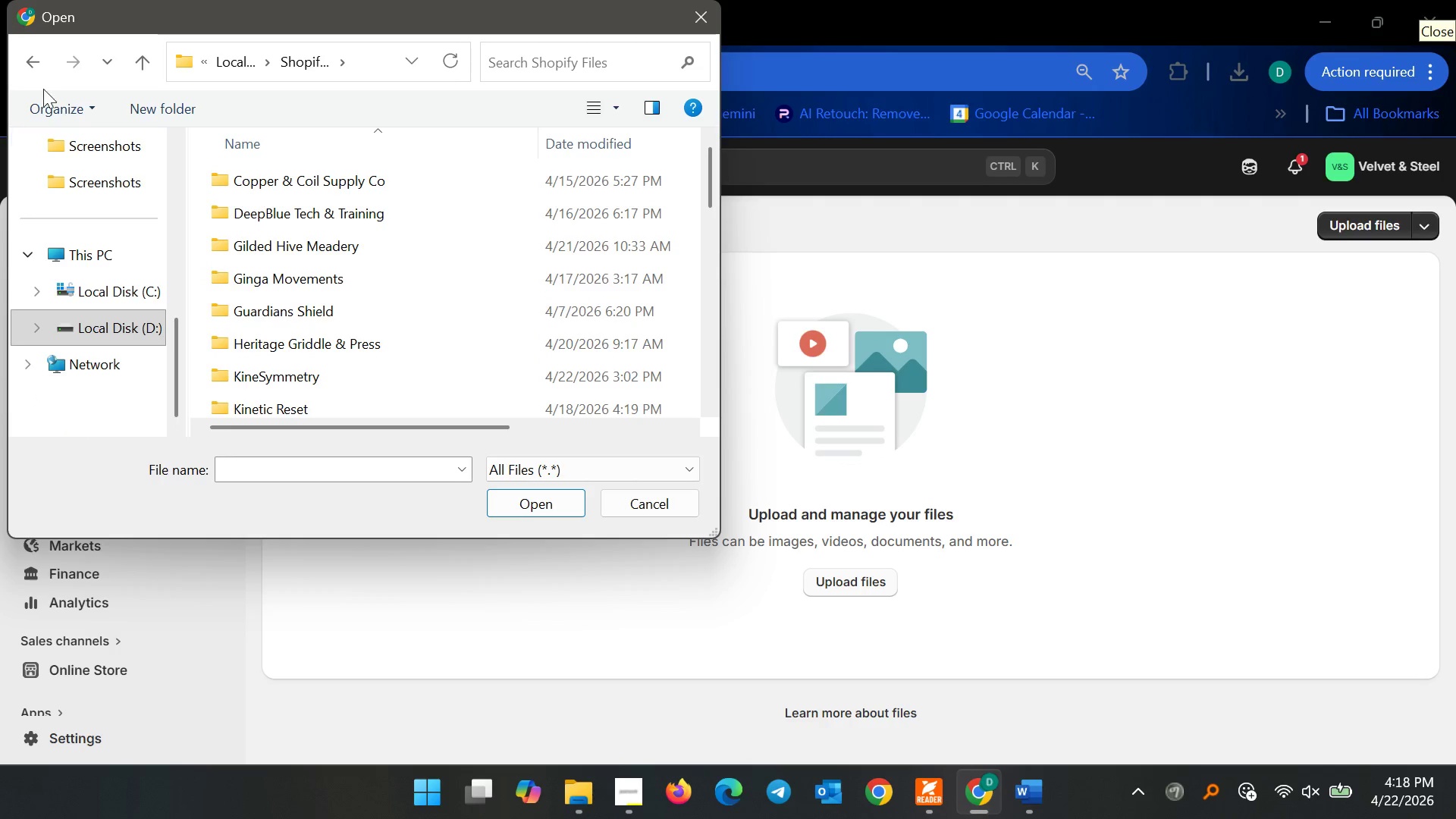 
left_click([36, 64])
 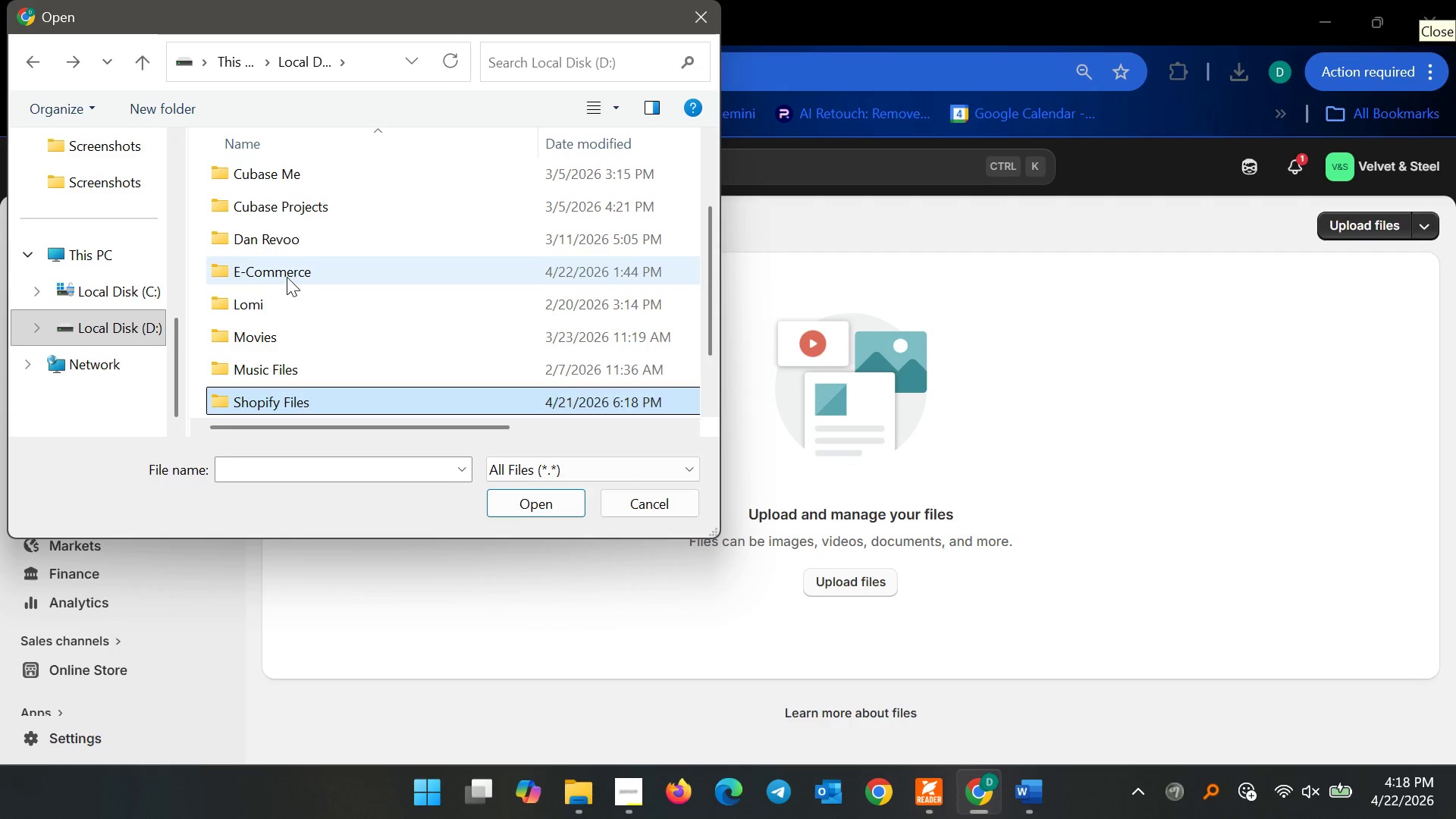 
double_click([287, 277])
 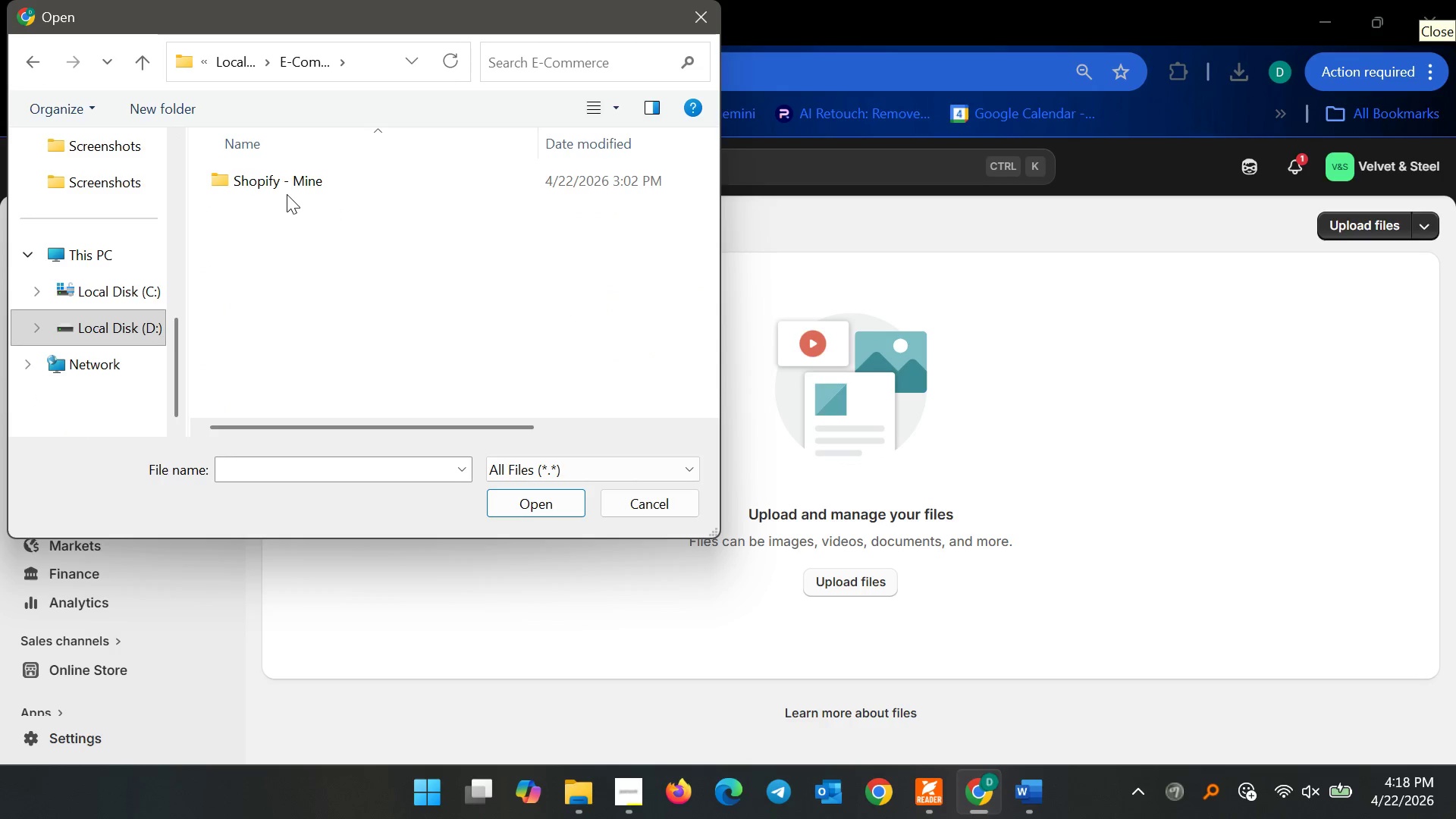 
double_click([290, 183])
 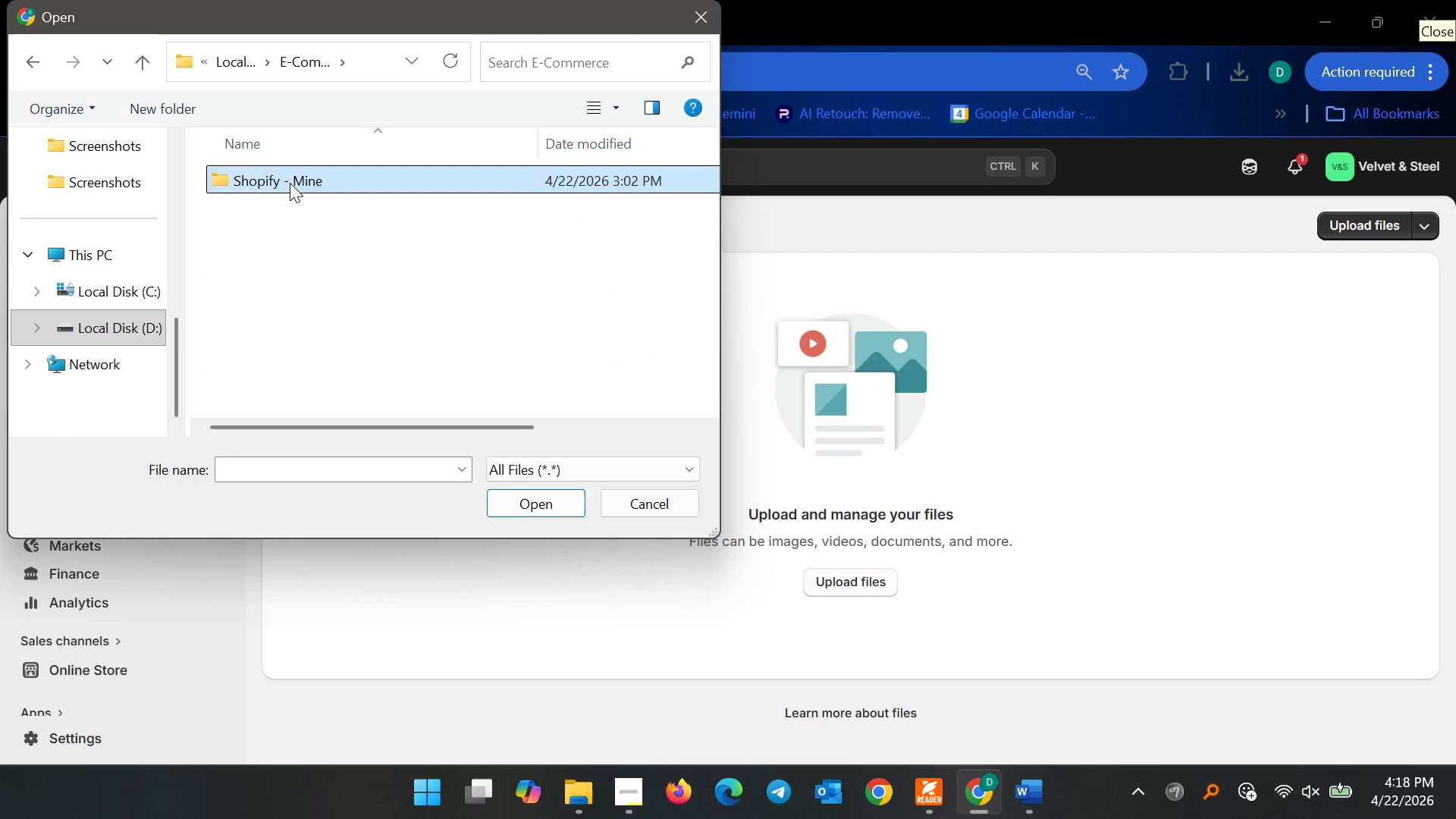 
triple_click([290, 183])
 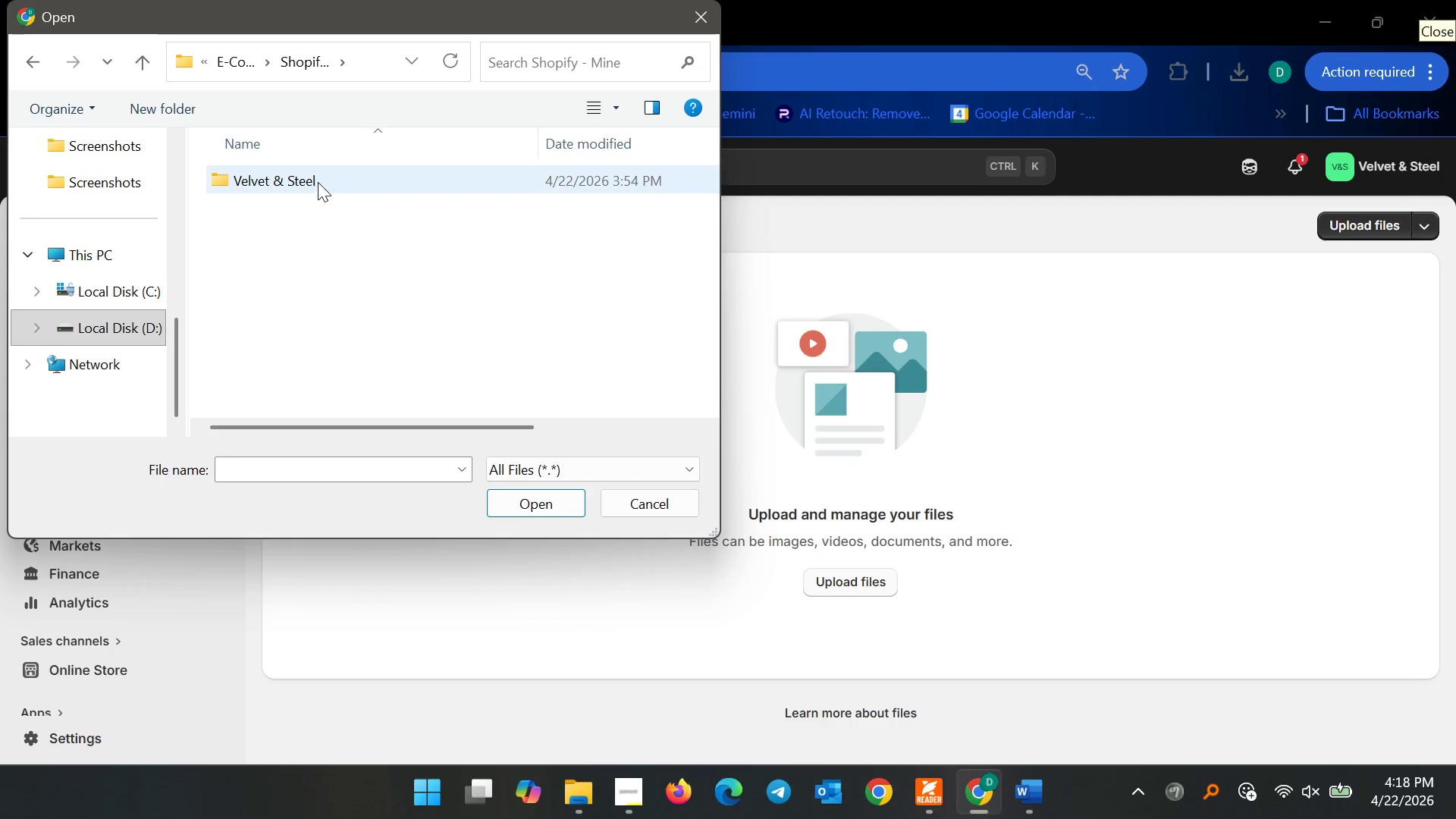 
double_click([318, 182])
 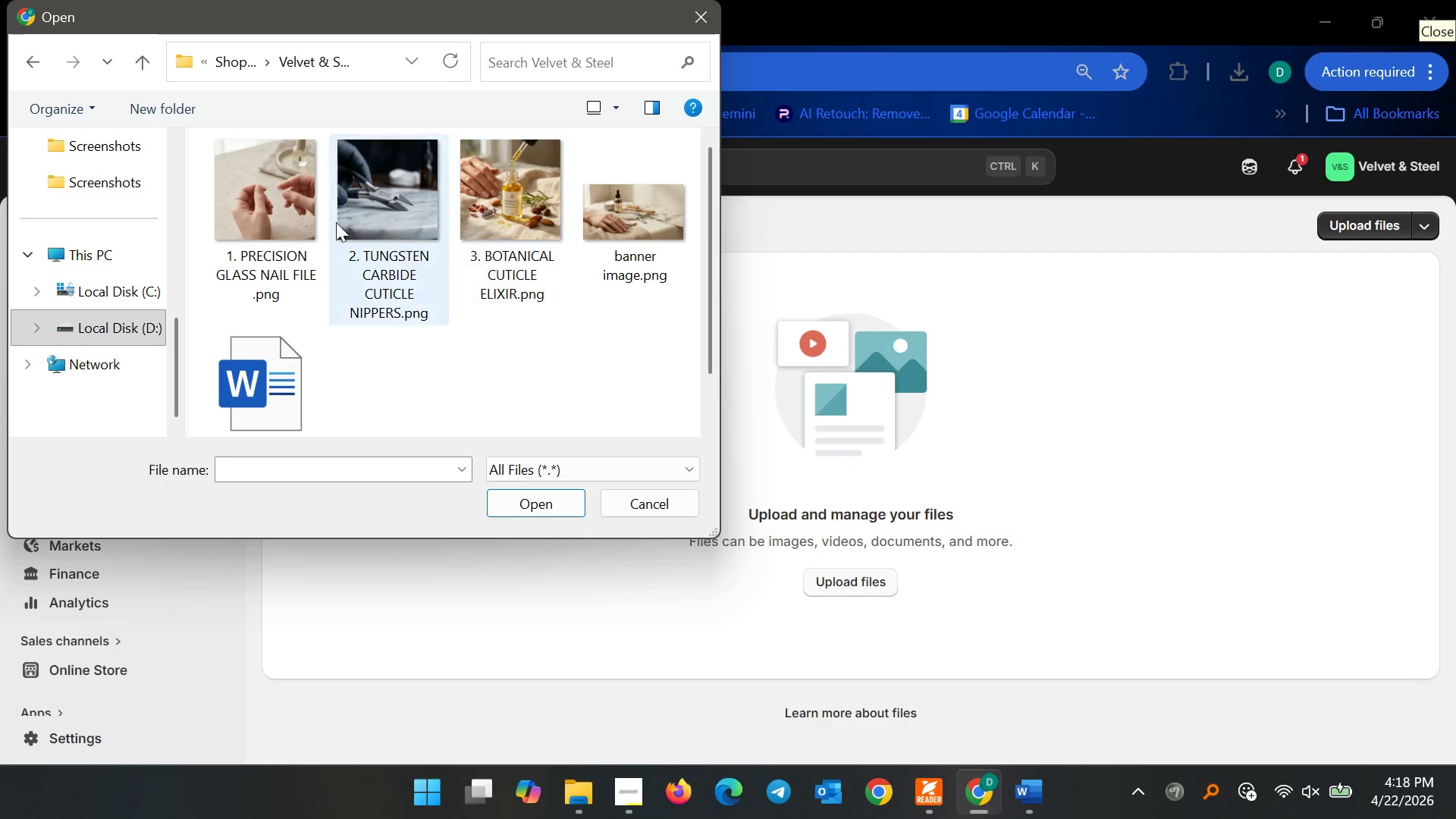 
left_click([242, 196])
 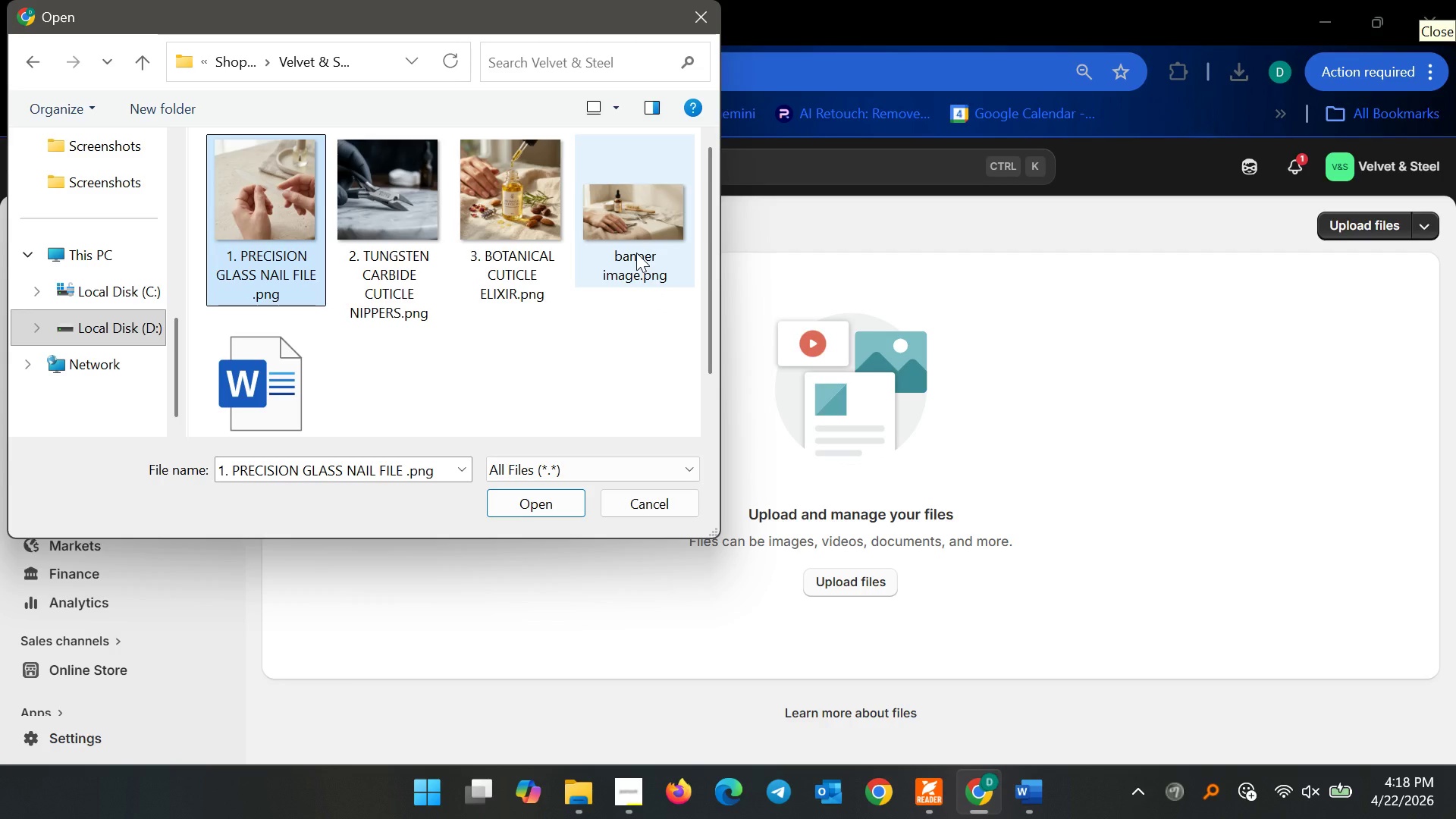 
hold_key(key=ShiftLeft, duration=0.48)
left_click([636, 253])
 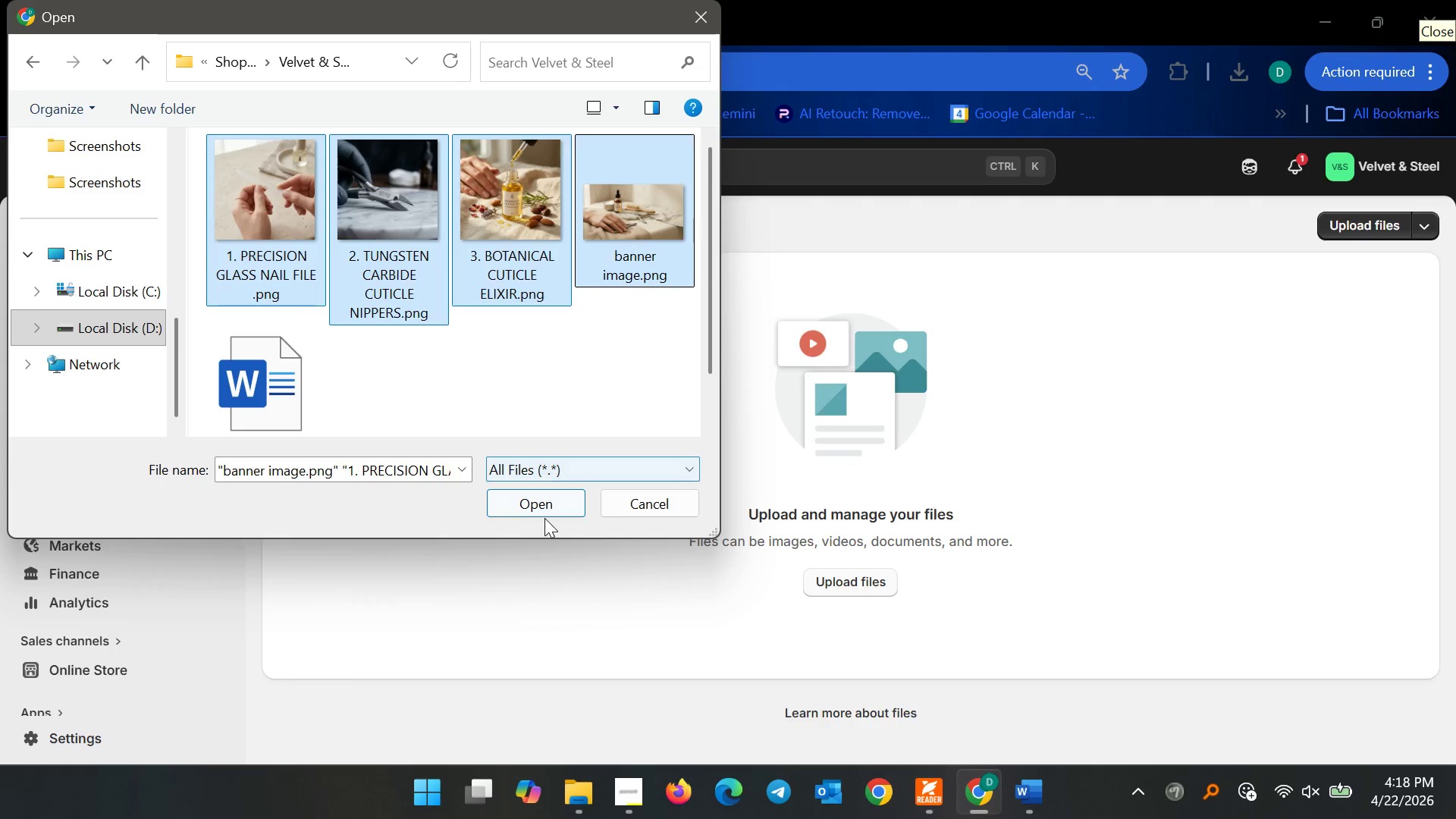 
left_click([541, 513])
 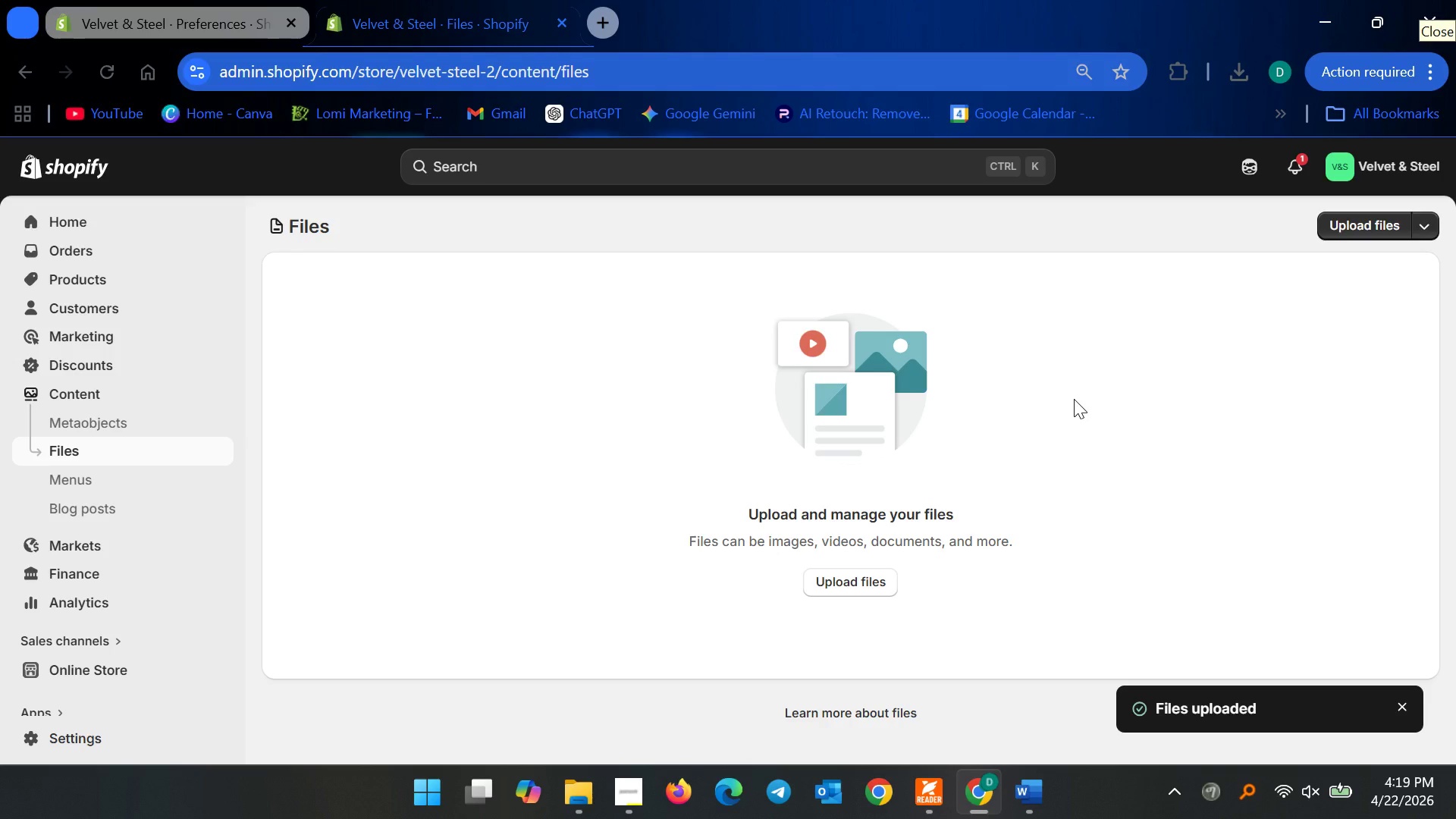 
wait(18.3)
 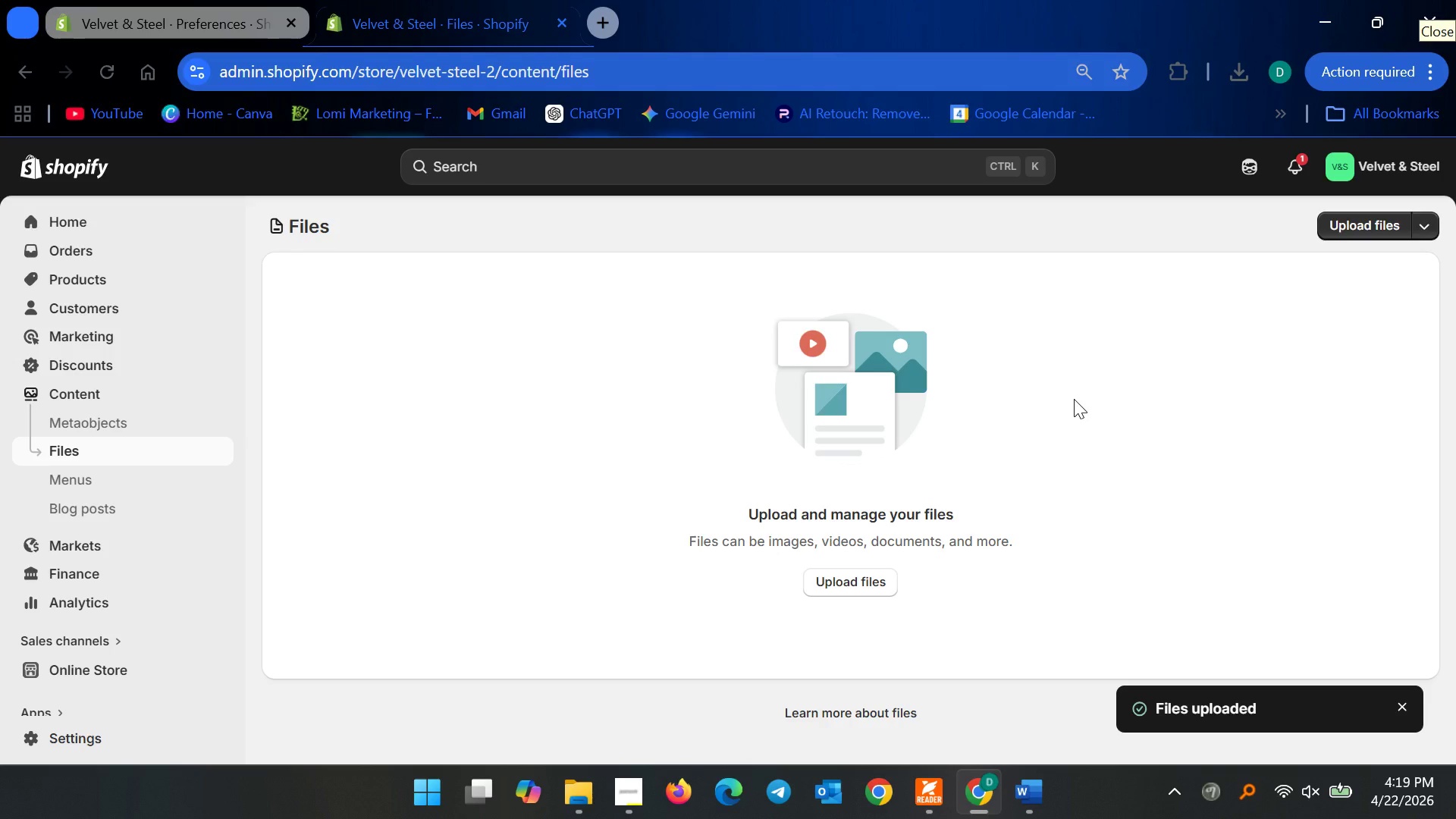 
left_click([412, 456])
 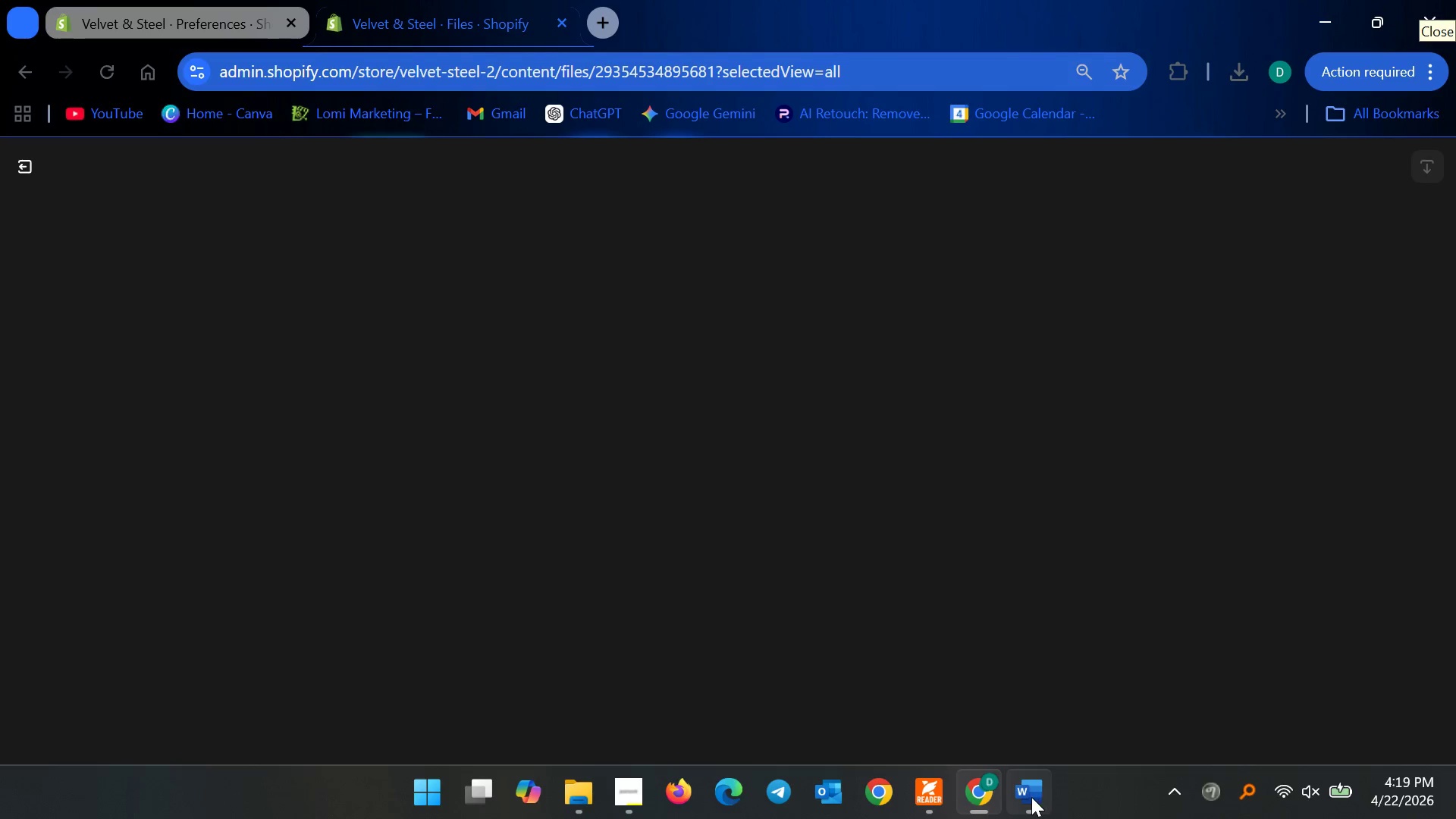 
left_click([1031, 797])
 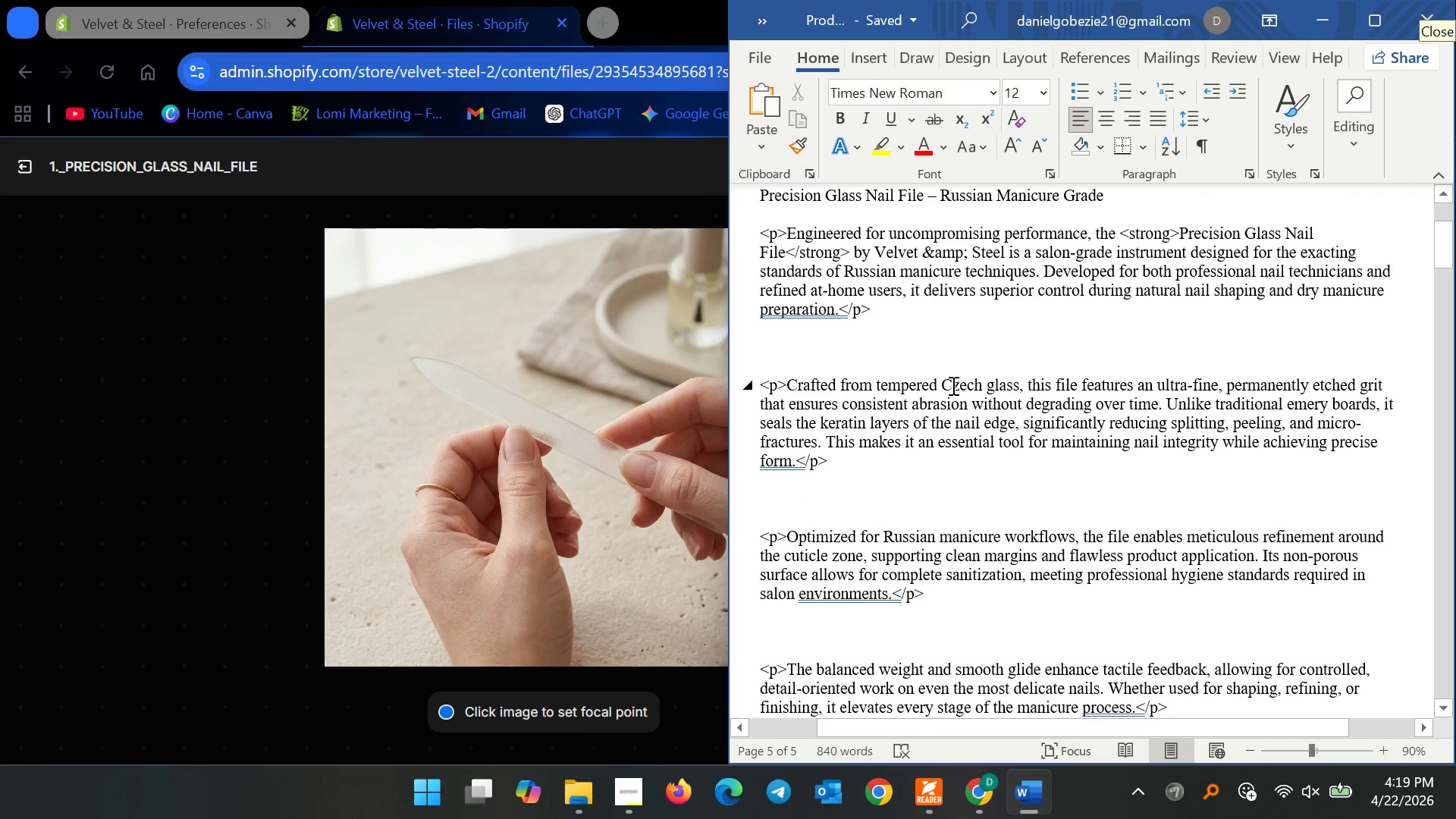 
scroll: coordinate [969, 485], scroll_direction: down, amount: 138.0
 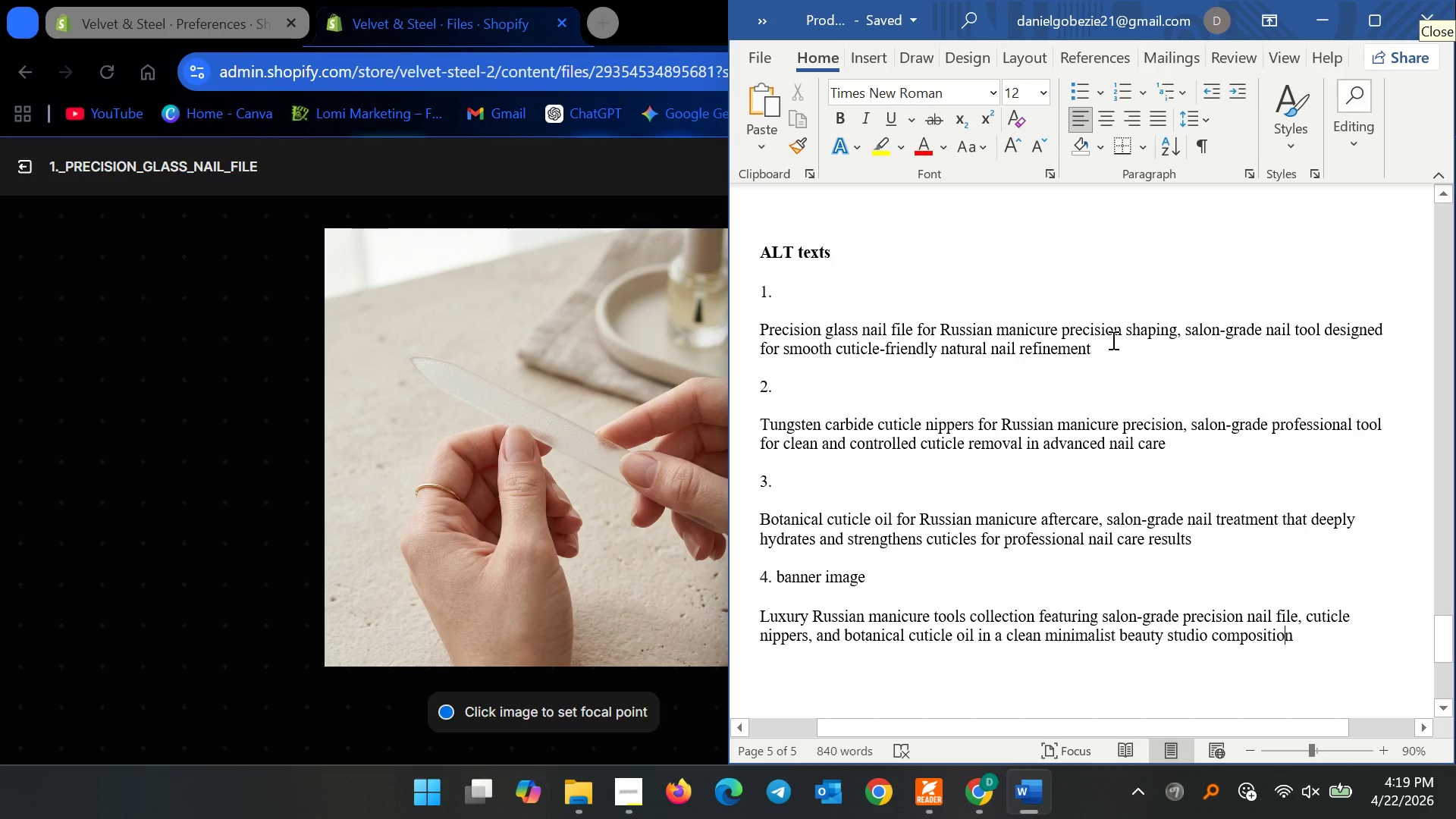 
left_click_drag(start_coordinate=[1112, 340], to_coordinate=[682, 334])
 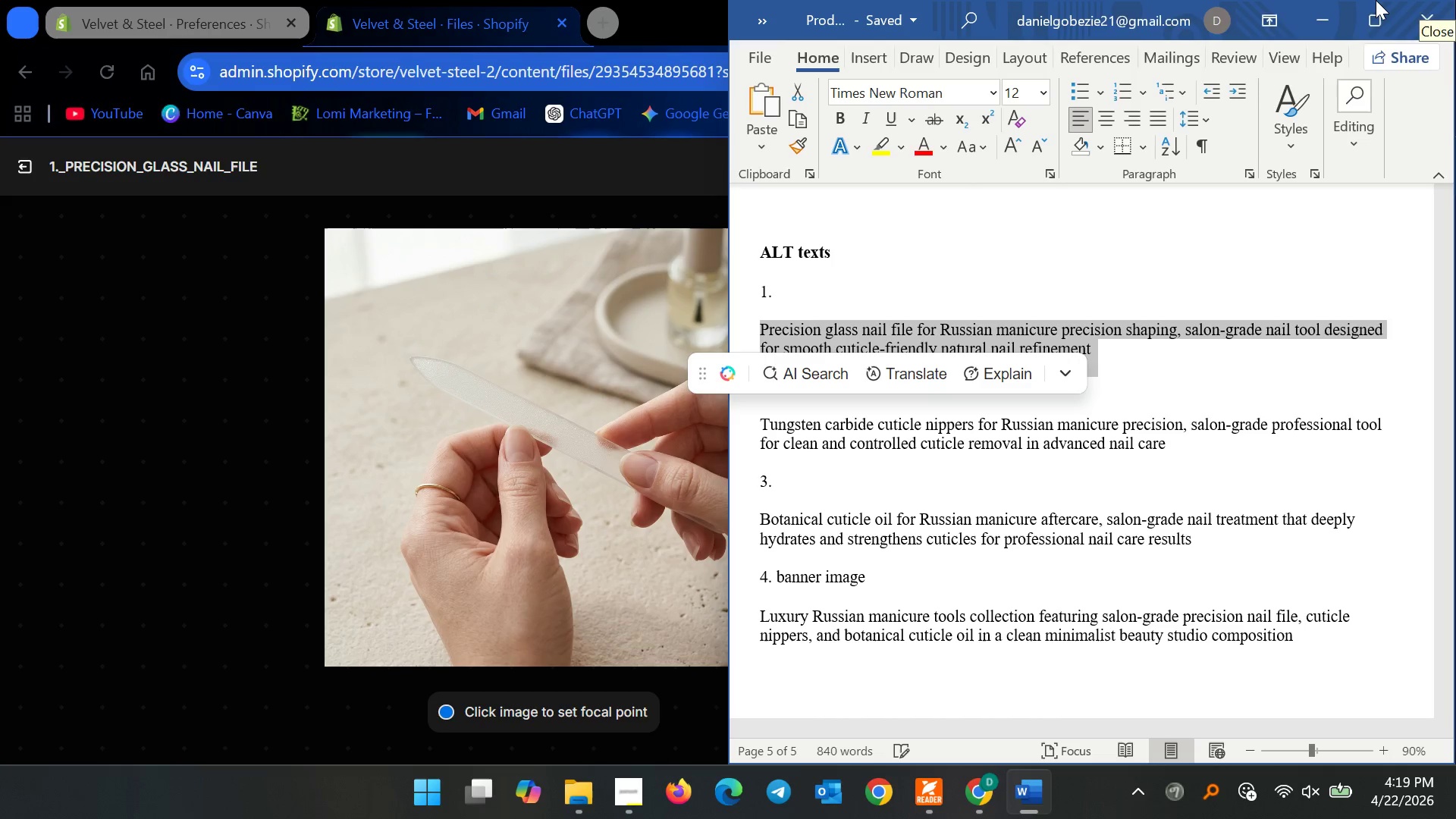 
key(Control+C)
 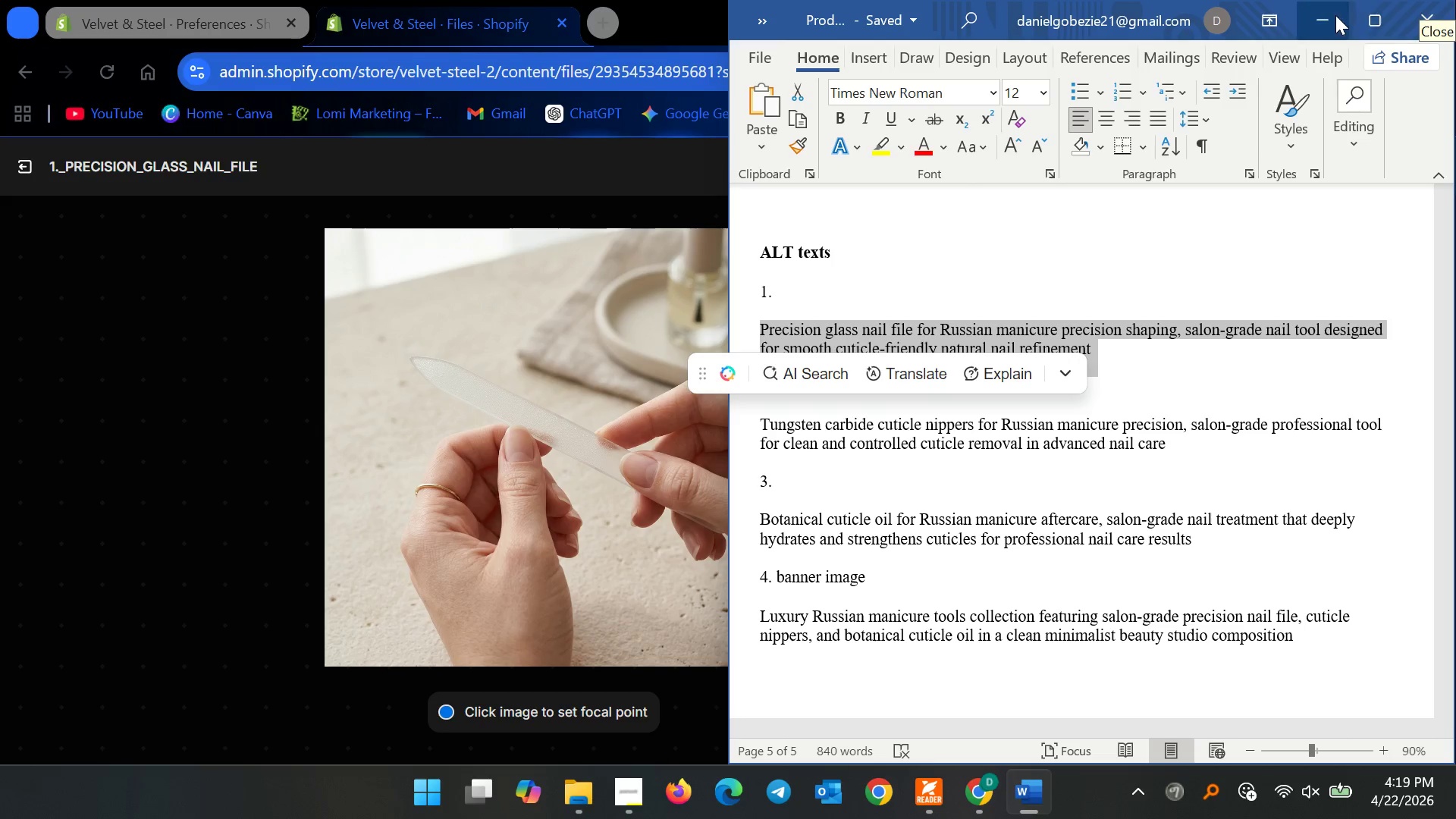 
left_click([1329, 15])
 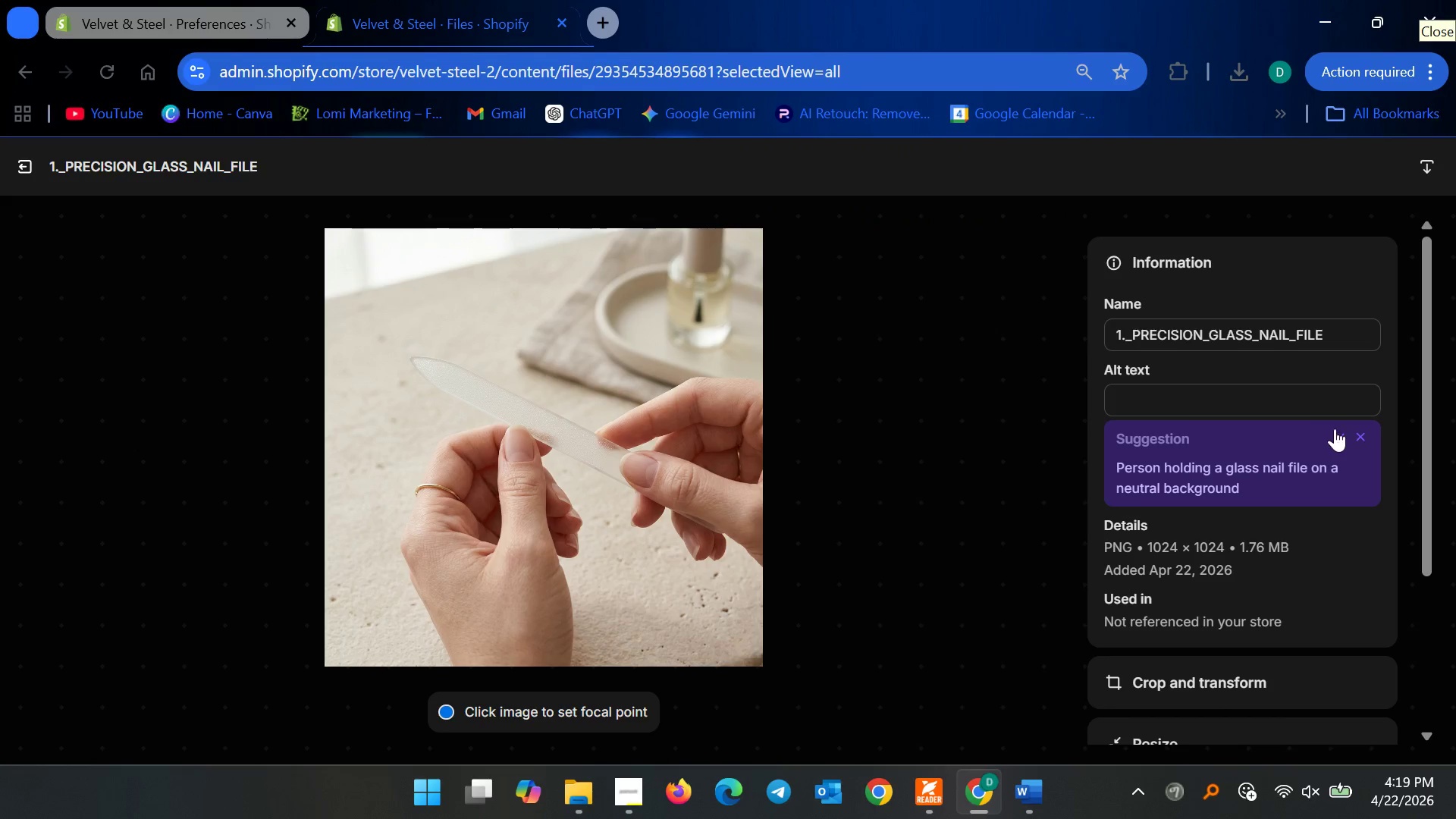 
left_click([1335, 428])
 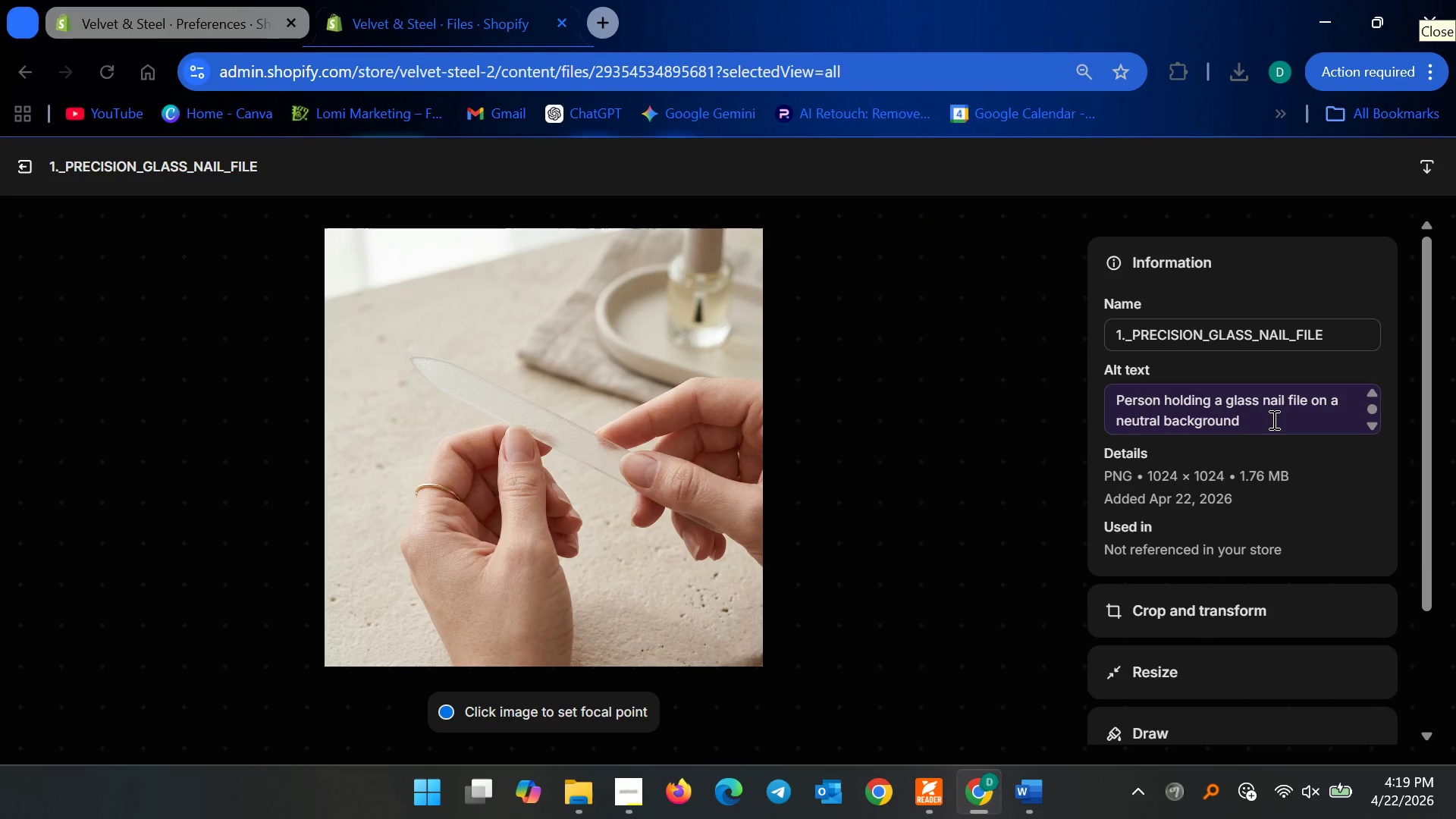 
left_click([1278, 419])
 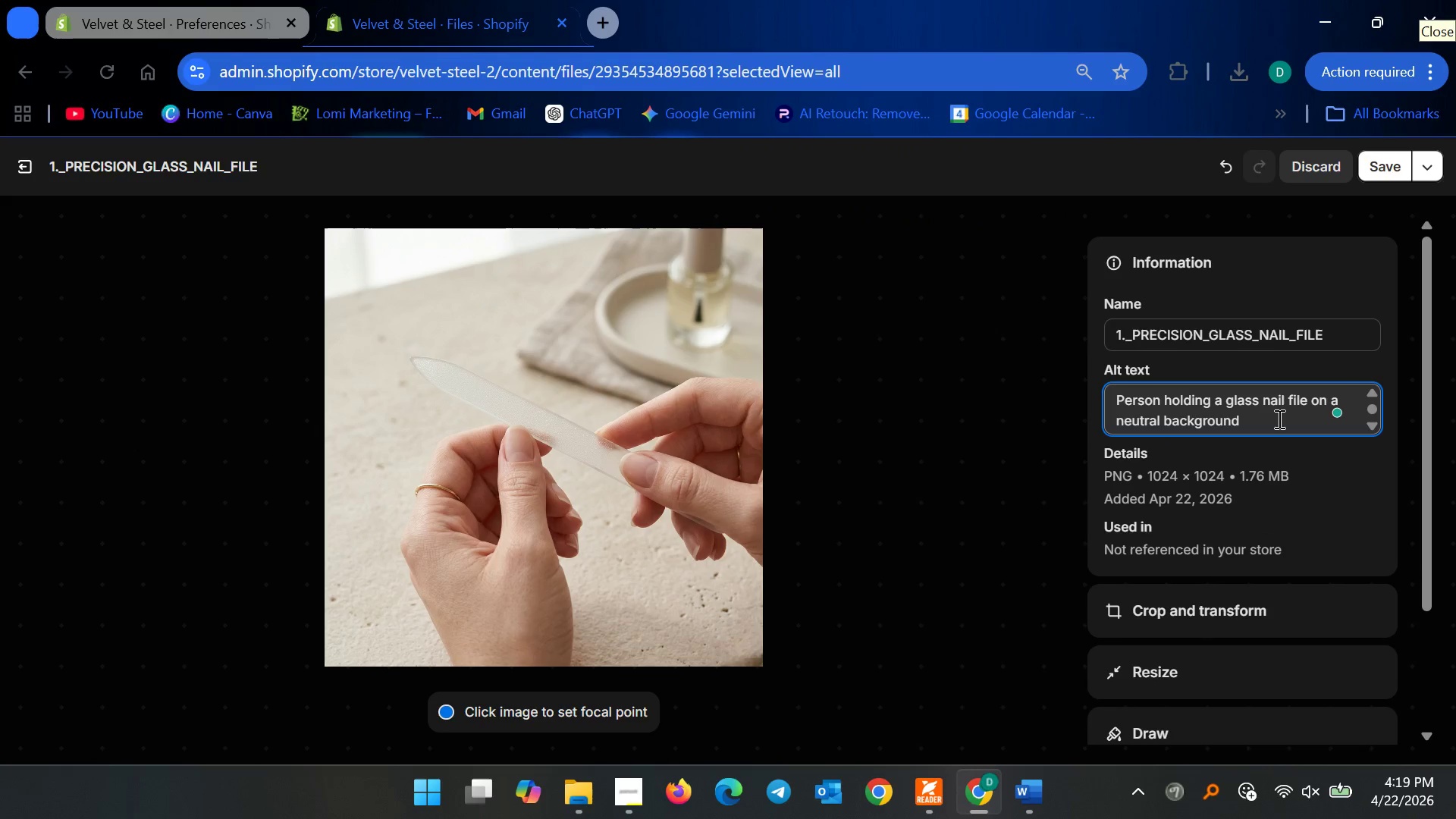 
key(Shift+Enter)
 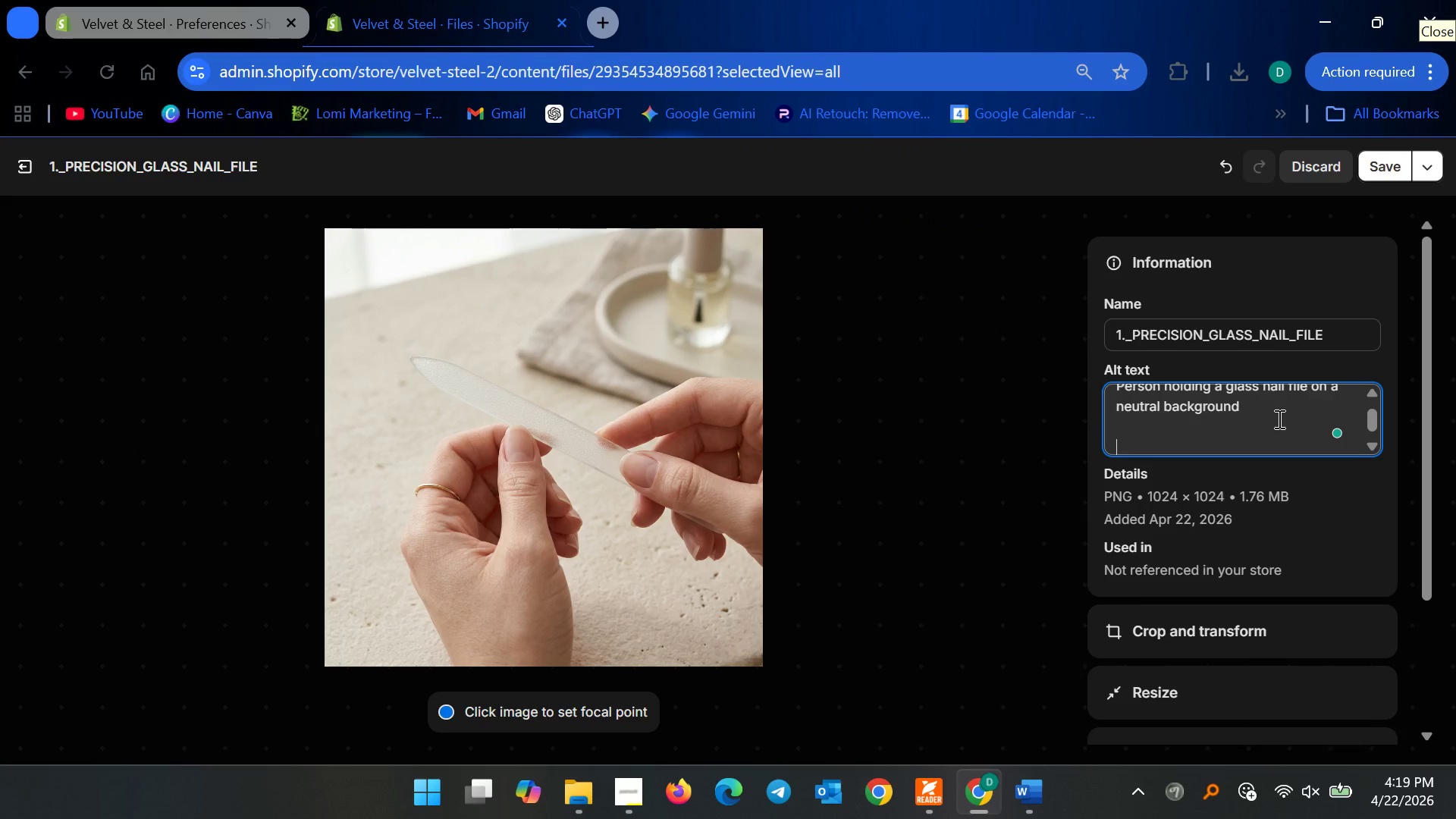 
key(Shift+Enter)
 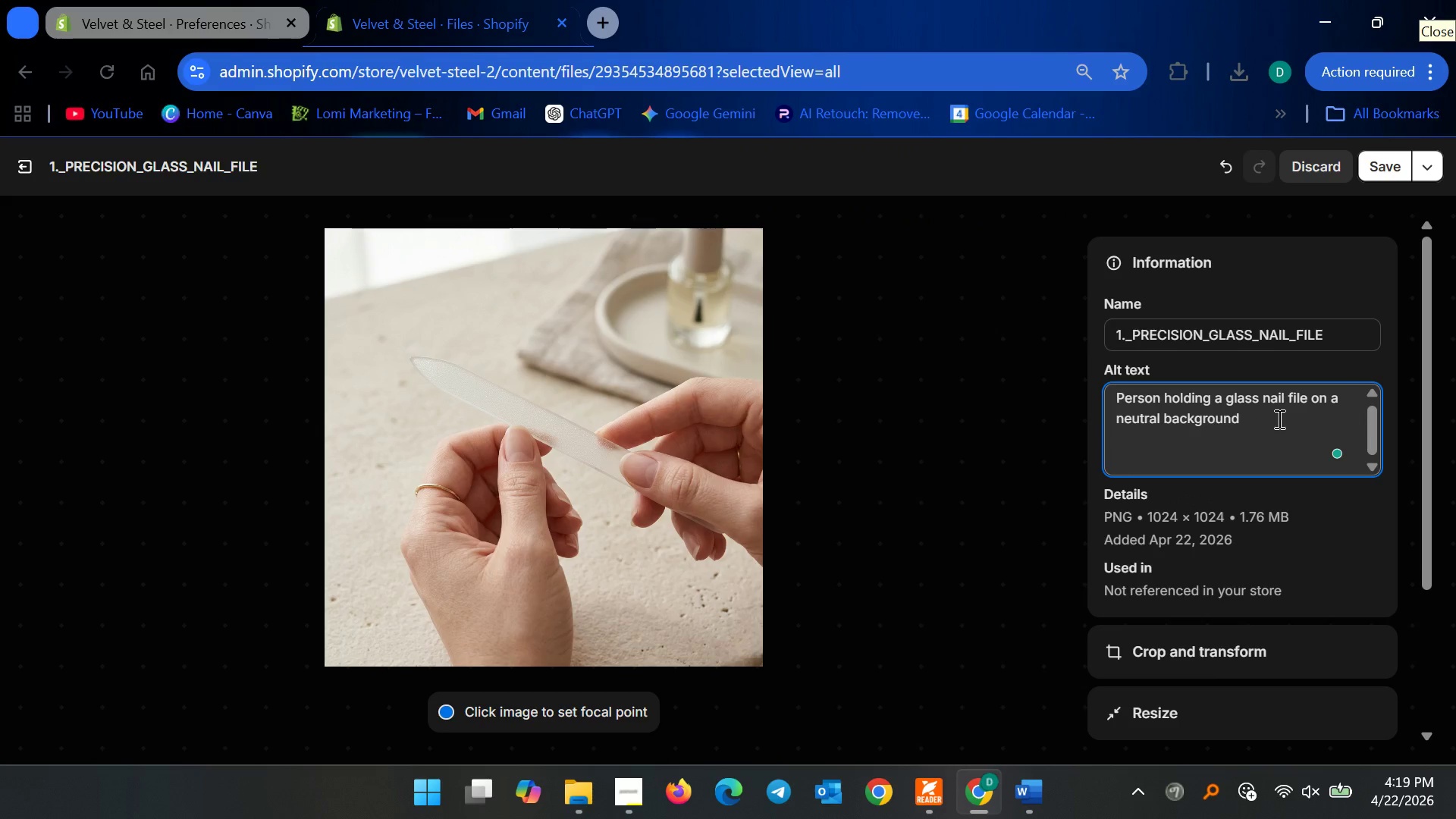 
key(Control+V)
 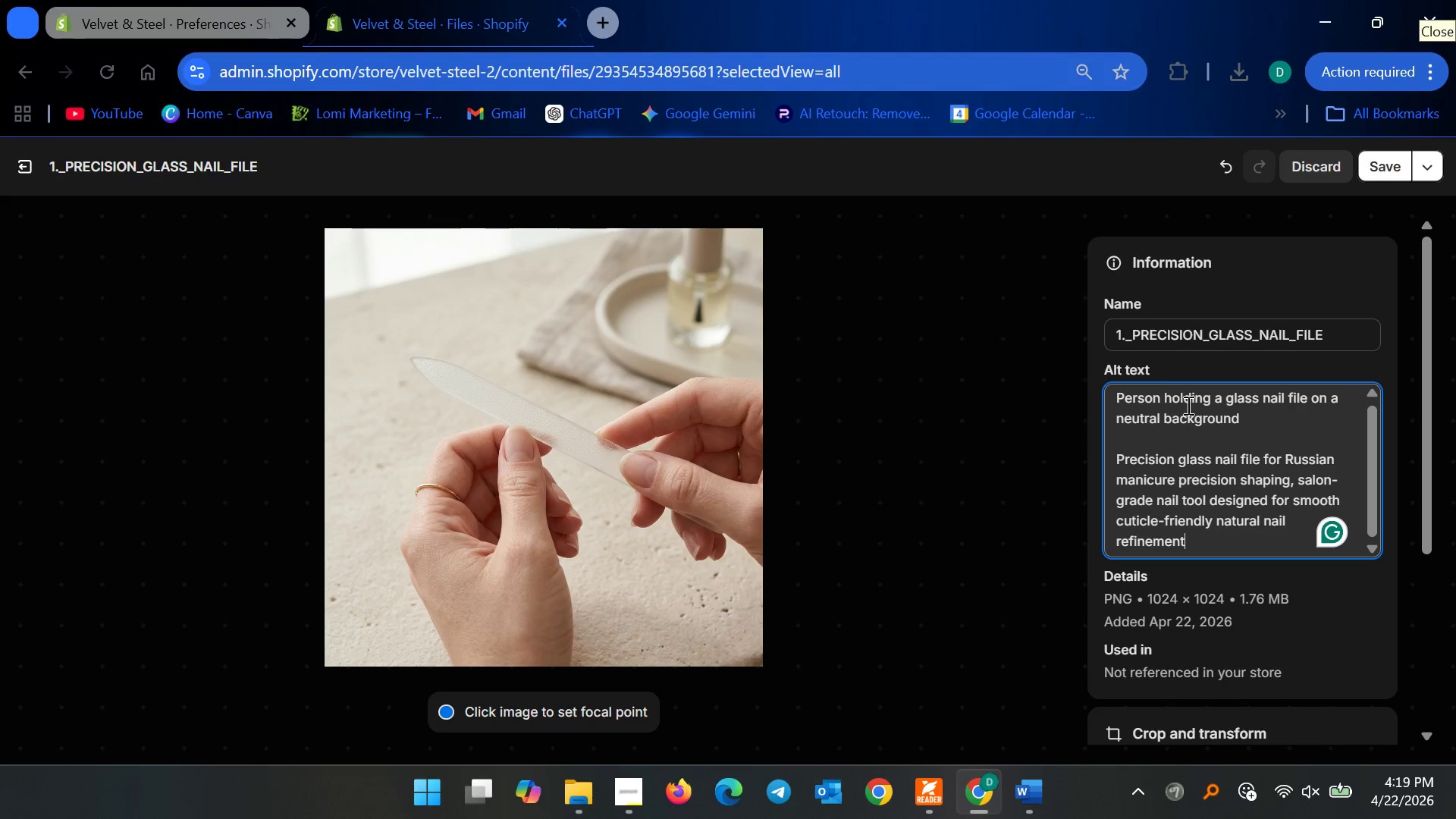 
wait(7.31)
 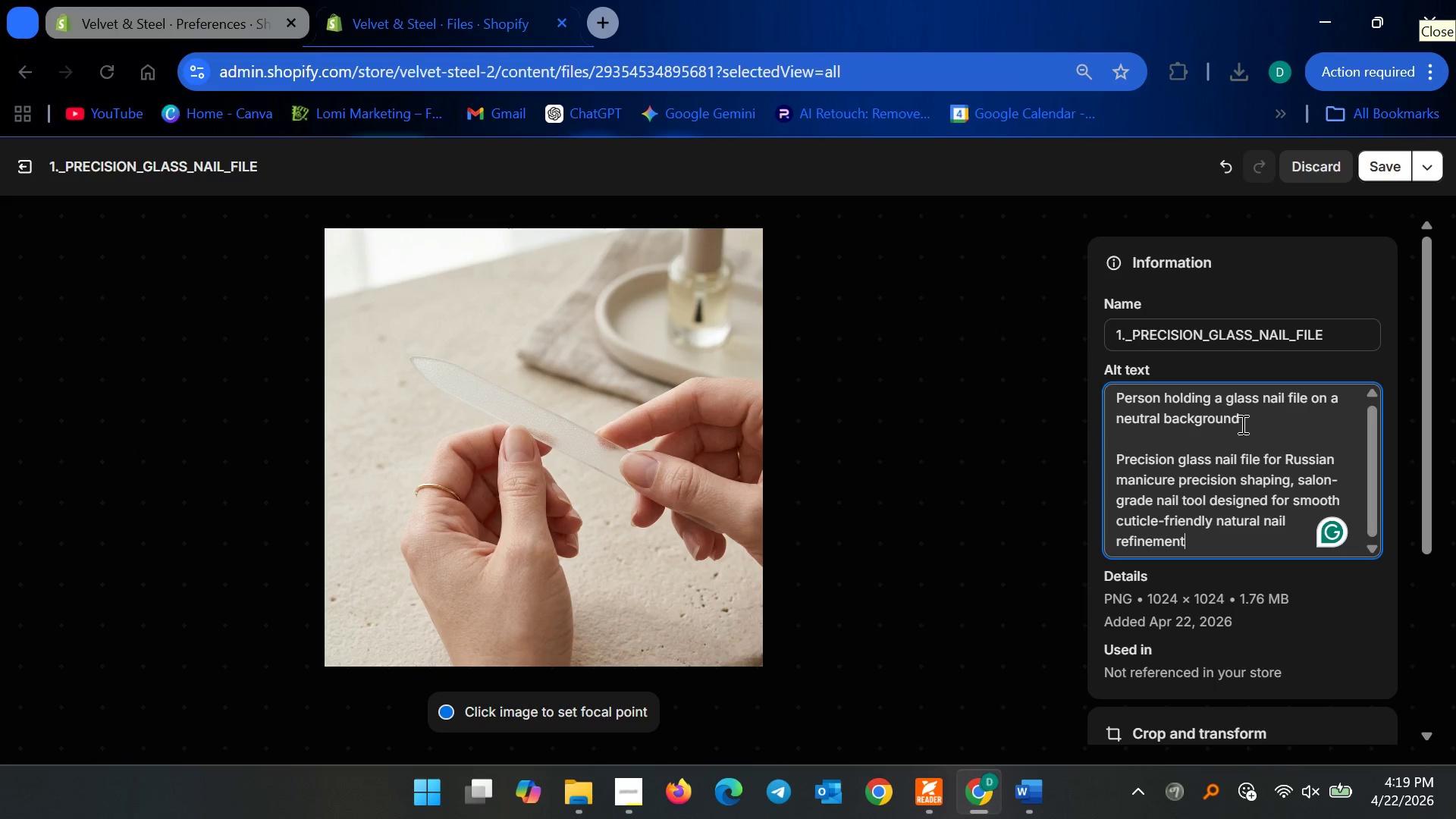 
left_click_drag(start_coordinate=[1267, 422], to_coordinate=[1313, 403])
 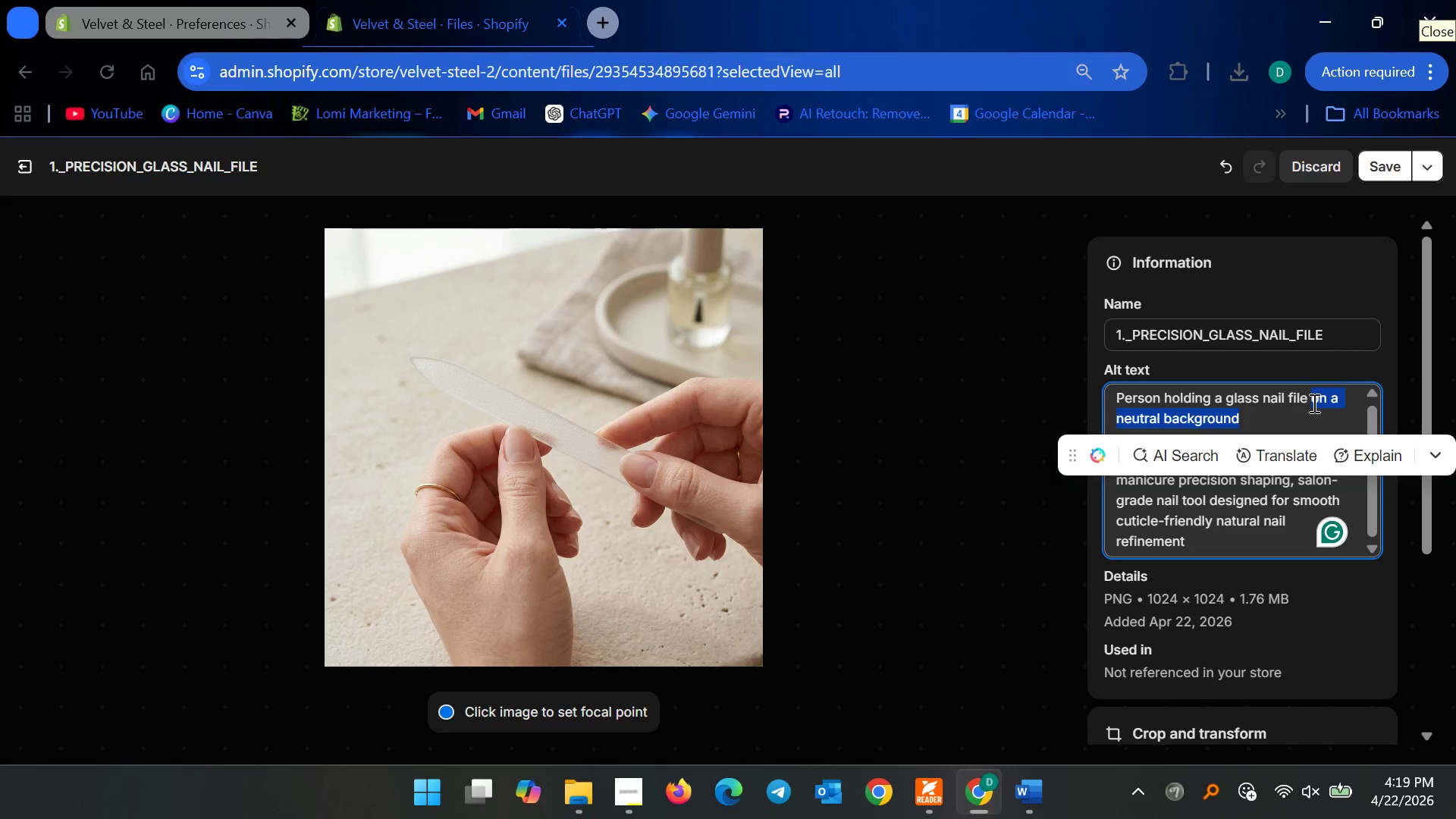 
key(Control+X)
 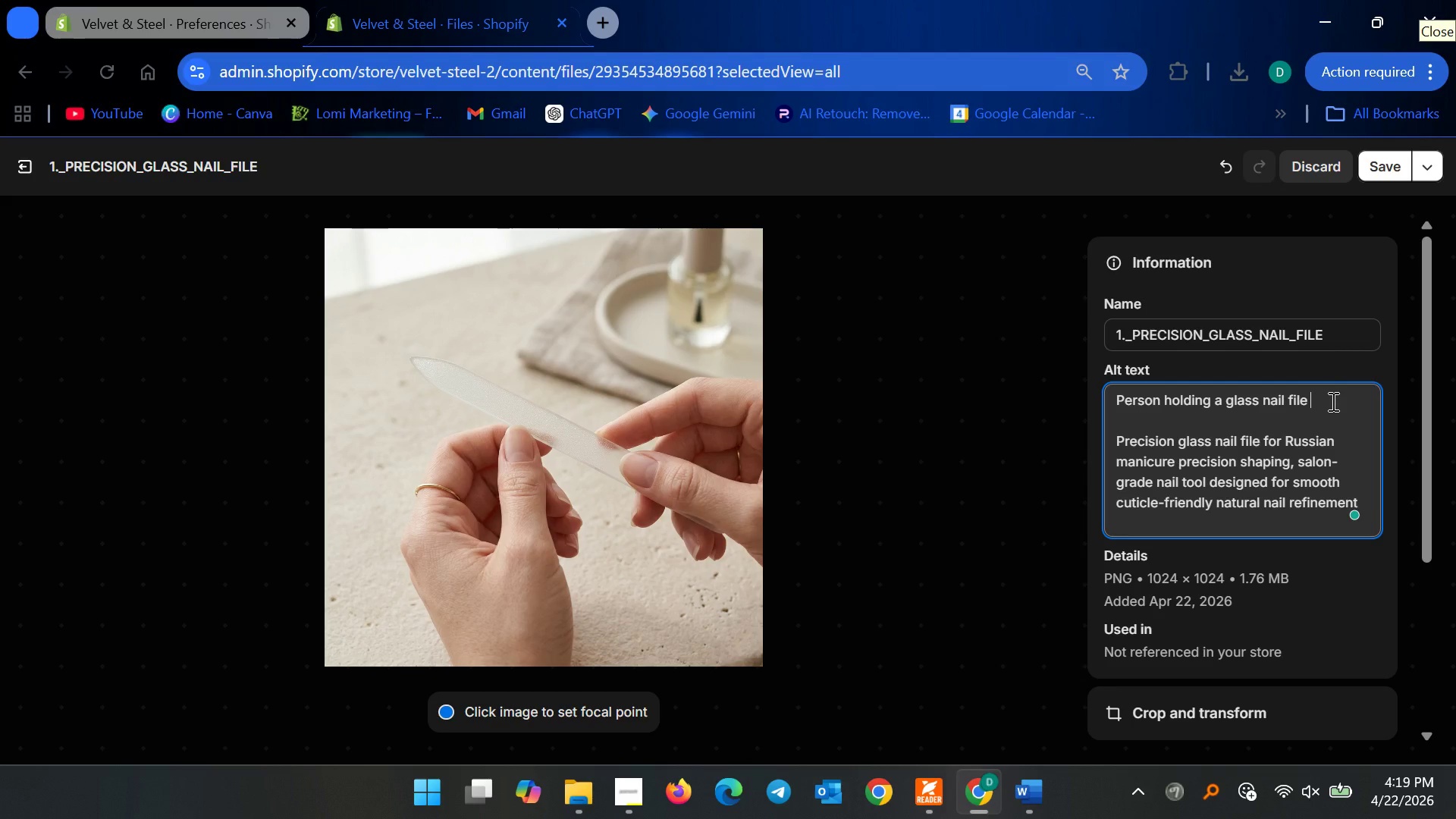 
left_click([1332, 401])
 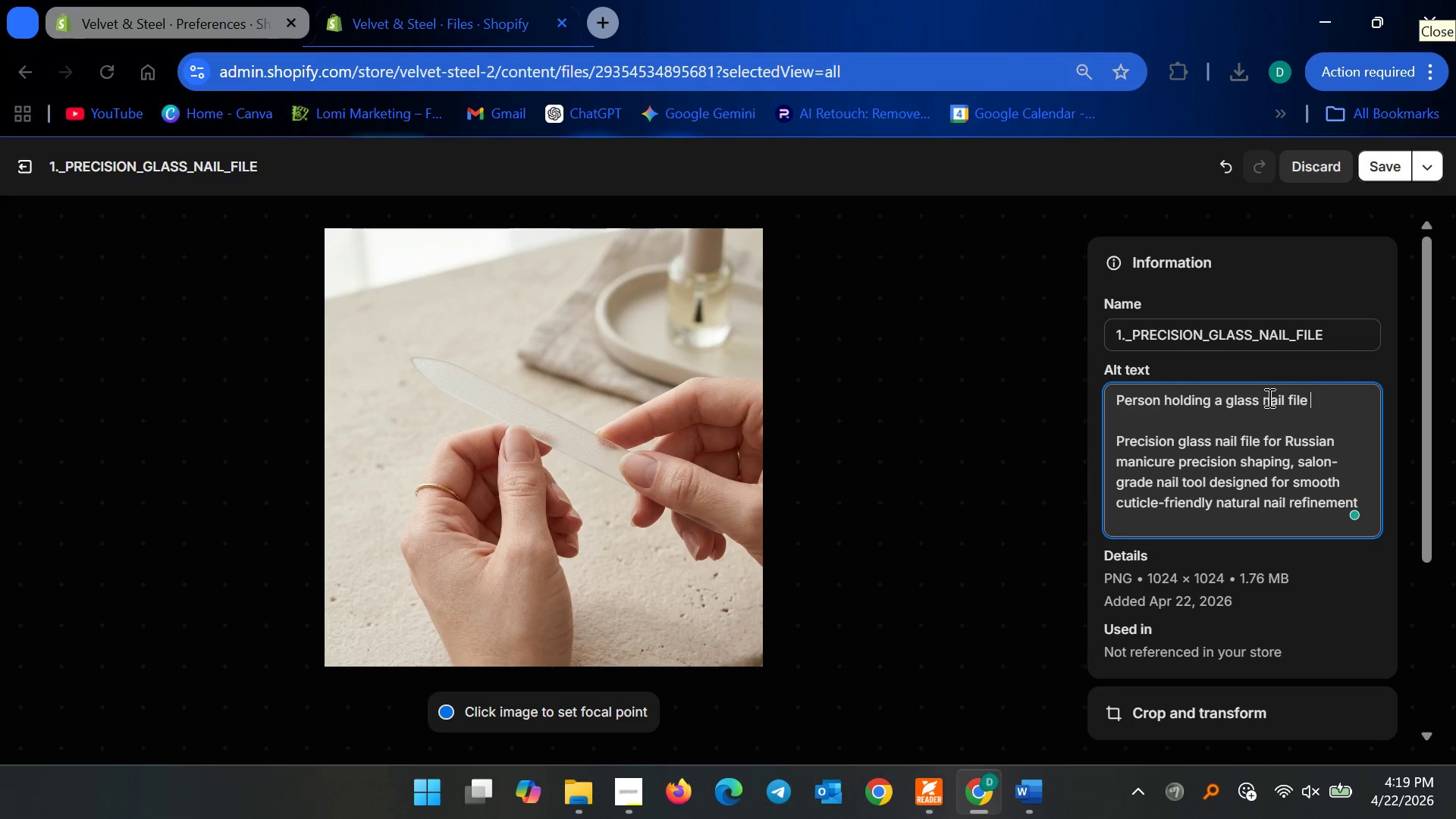 
left_click_drag(start_coordinate=[1331, 407], to_coordinate=[1030, 410])
 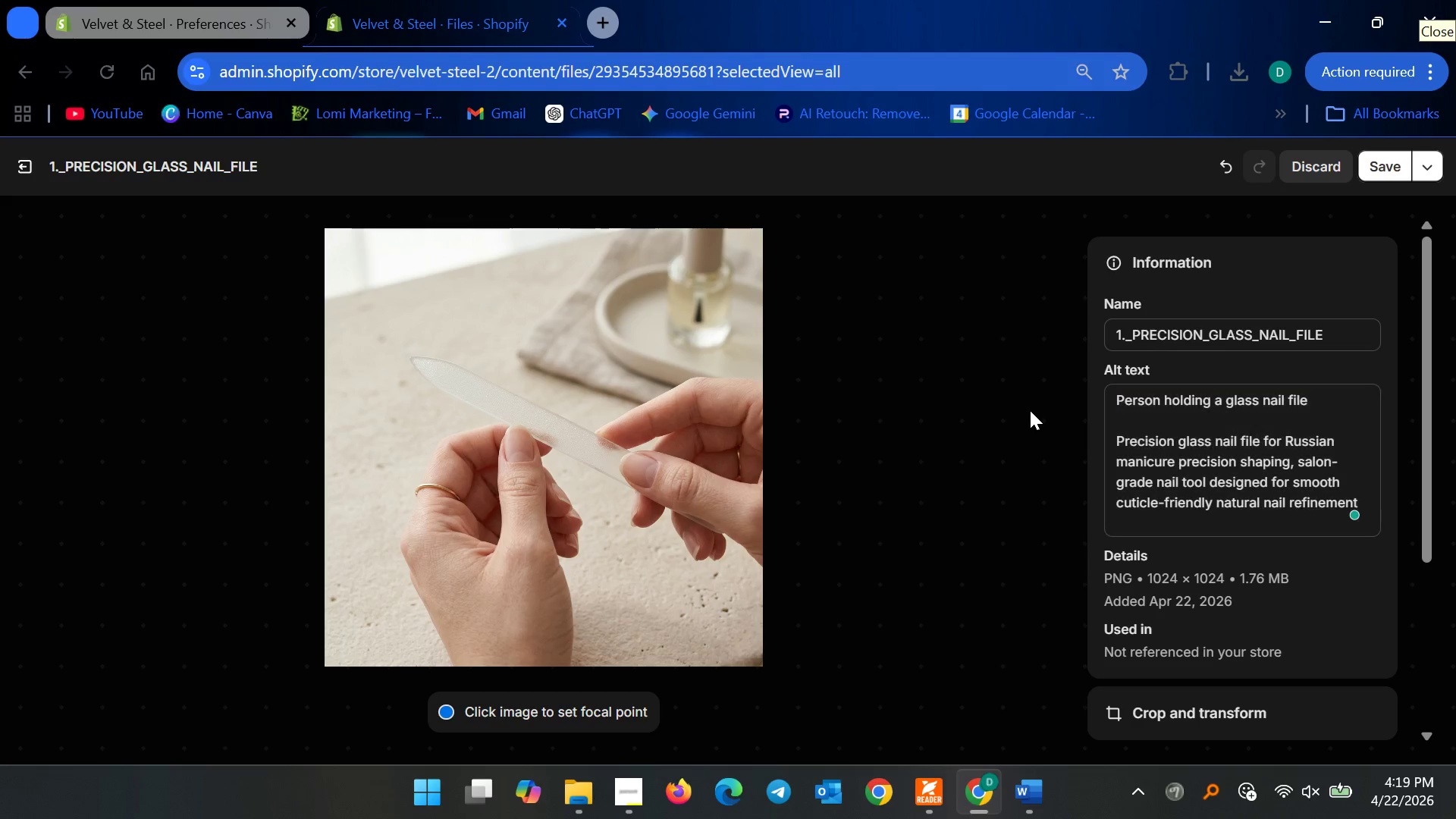 
left_click([1030, 410])
 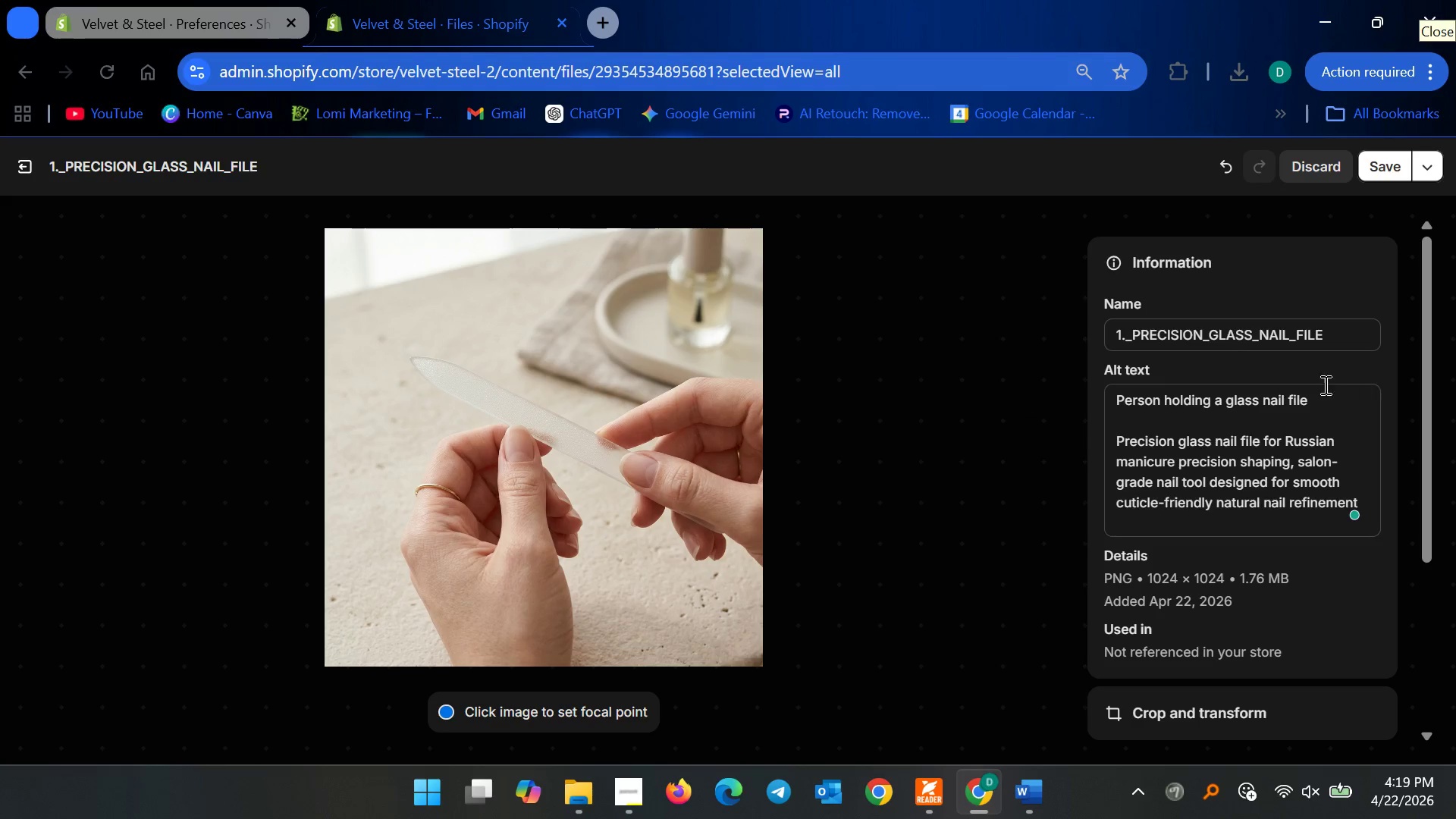 
left_click([1318, 391])
 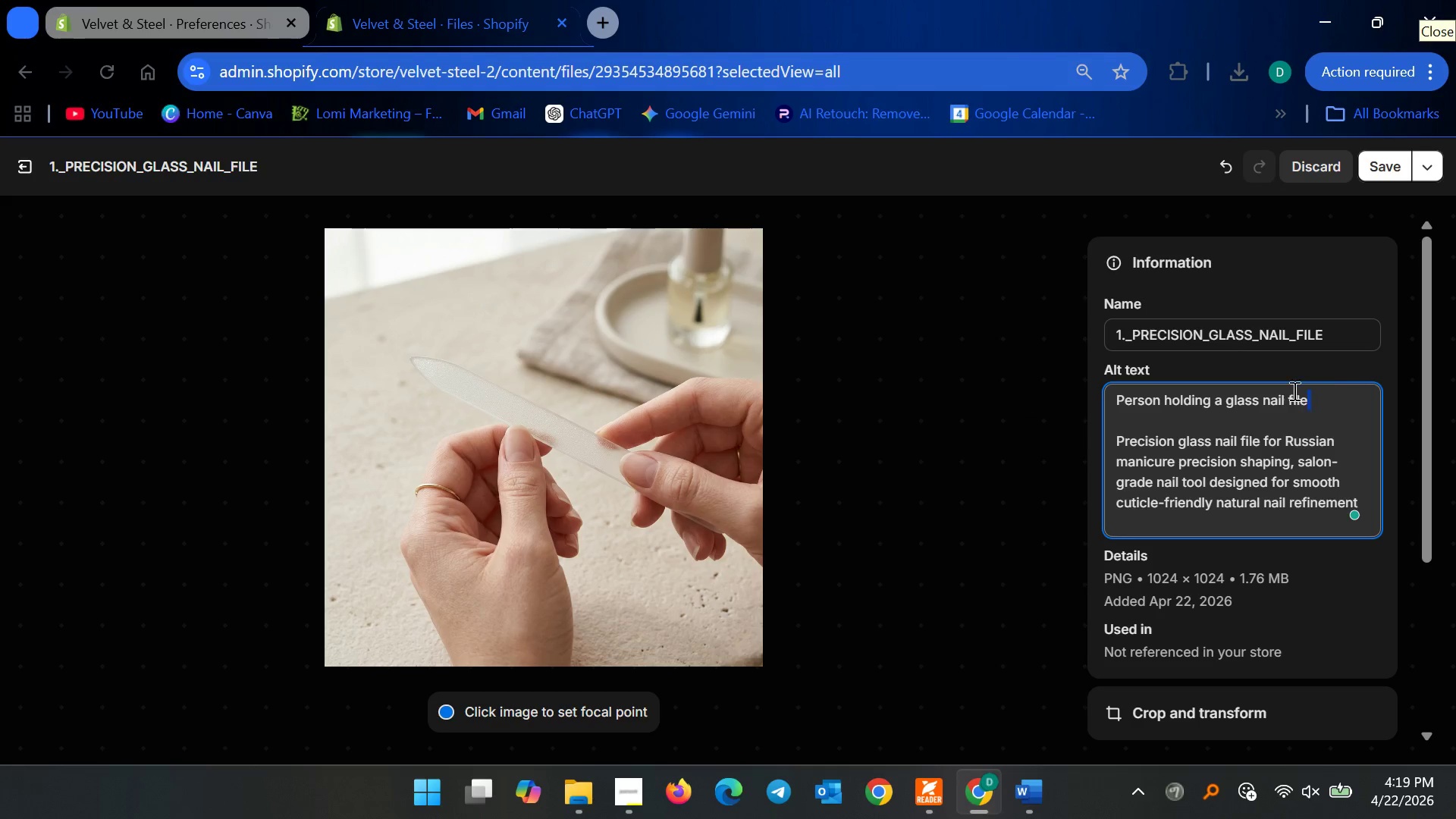 
left_click_drag(start_coordinate=[1320, 391], to_coordinate=[1091, 399])
 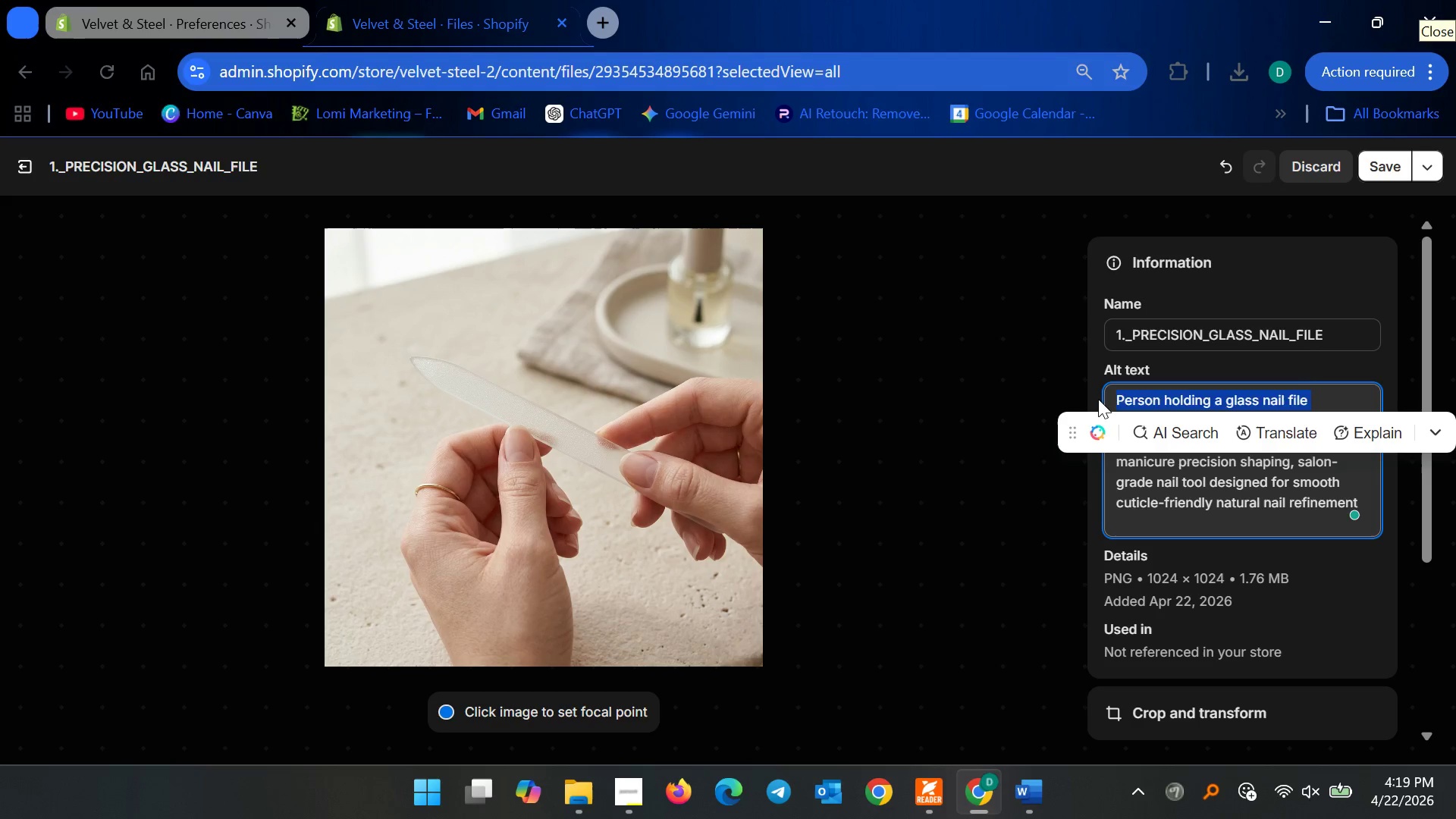 
key(Backspace)
 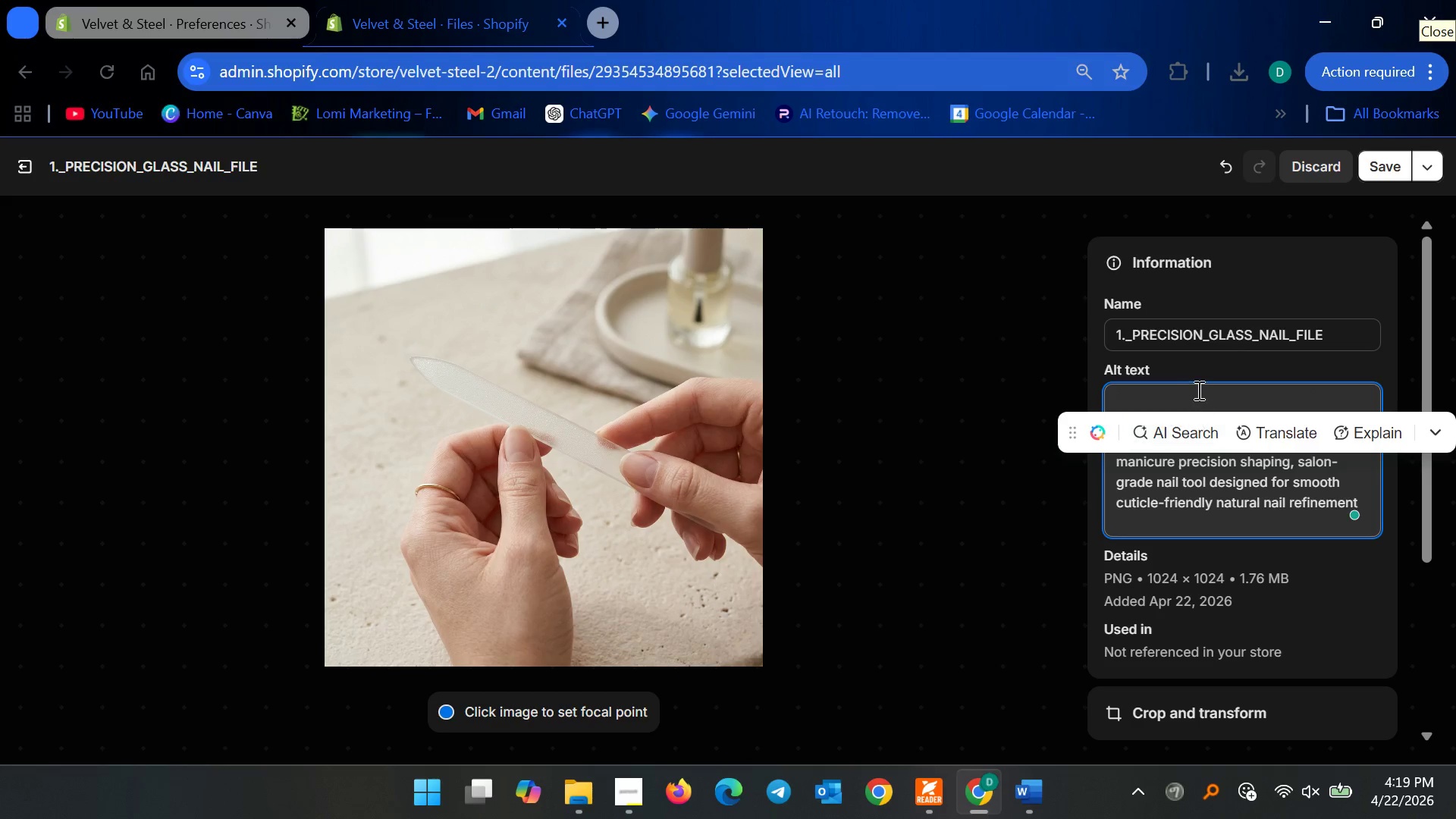 
left_click([1197, 388])
 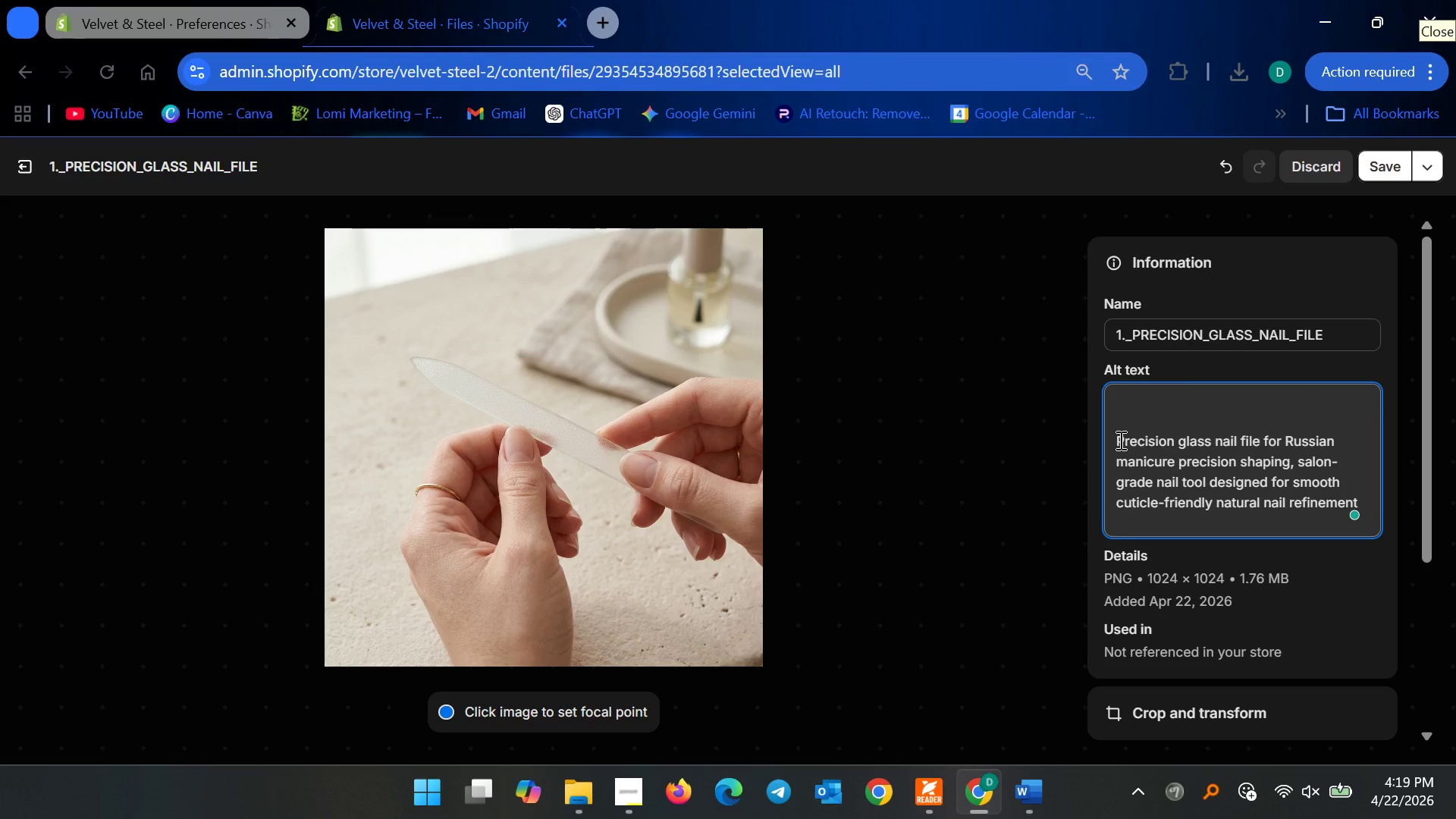 
left_click([1119, 440])
 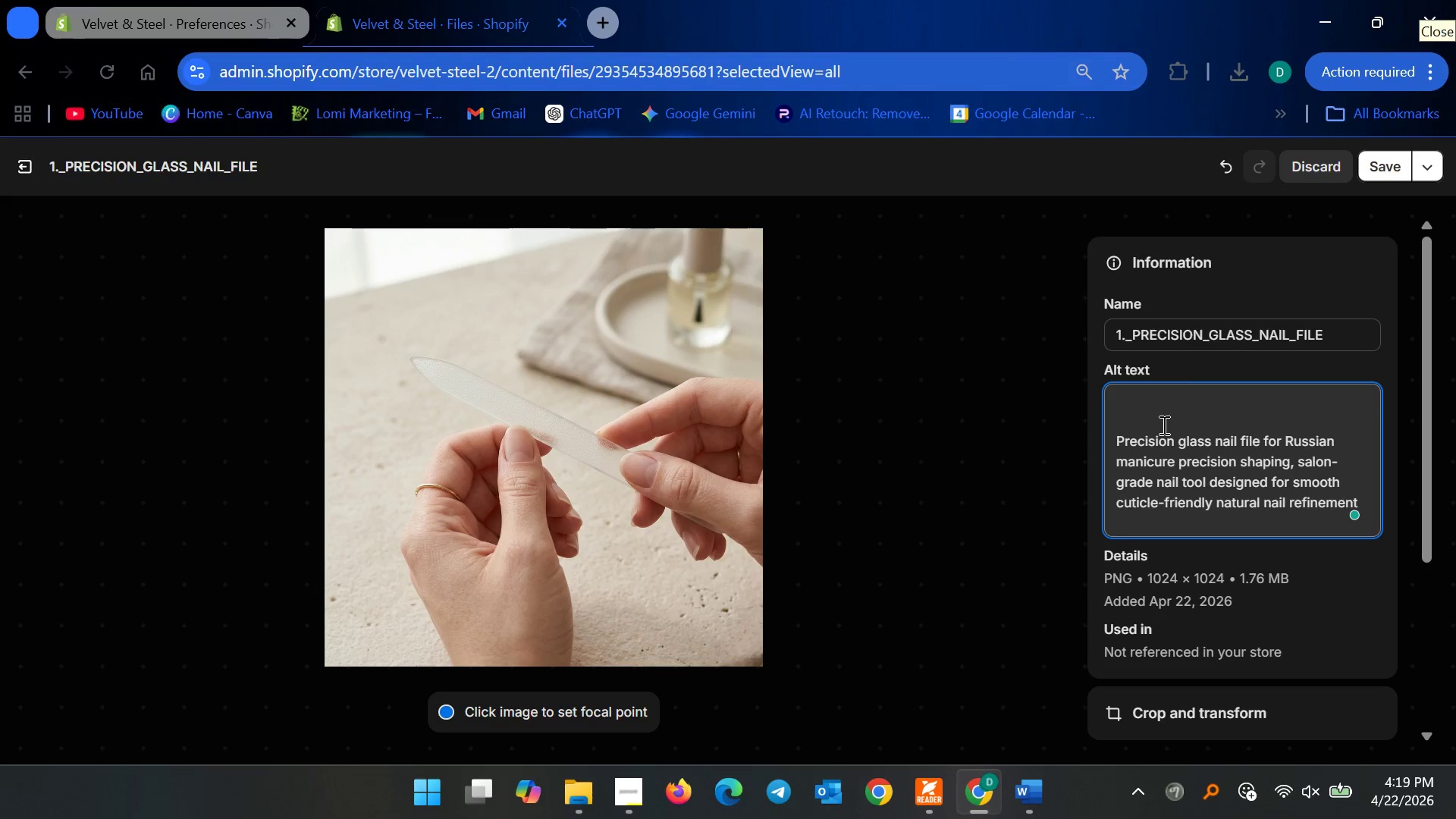 
key(Backspace)
key(Backspace)
type(A person )
key(Backspace)
key(Backspace)
key(Backspace)
key(Backspace)
key(Backspace)
key(Backspace)
key(Backspace)
key(Backspace)
type(PERSON HOLDING [Delete]P)
 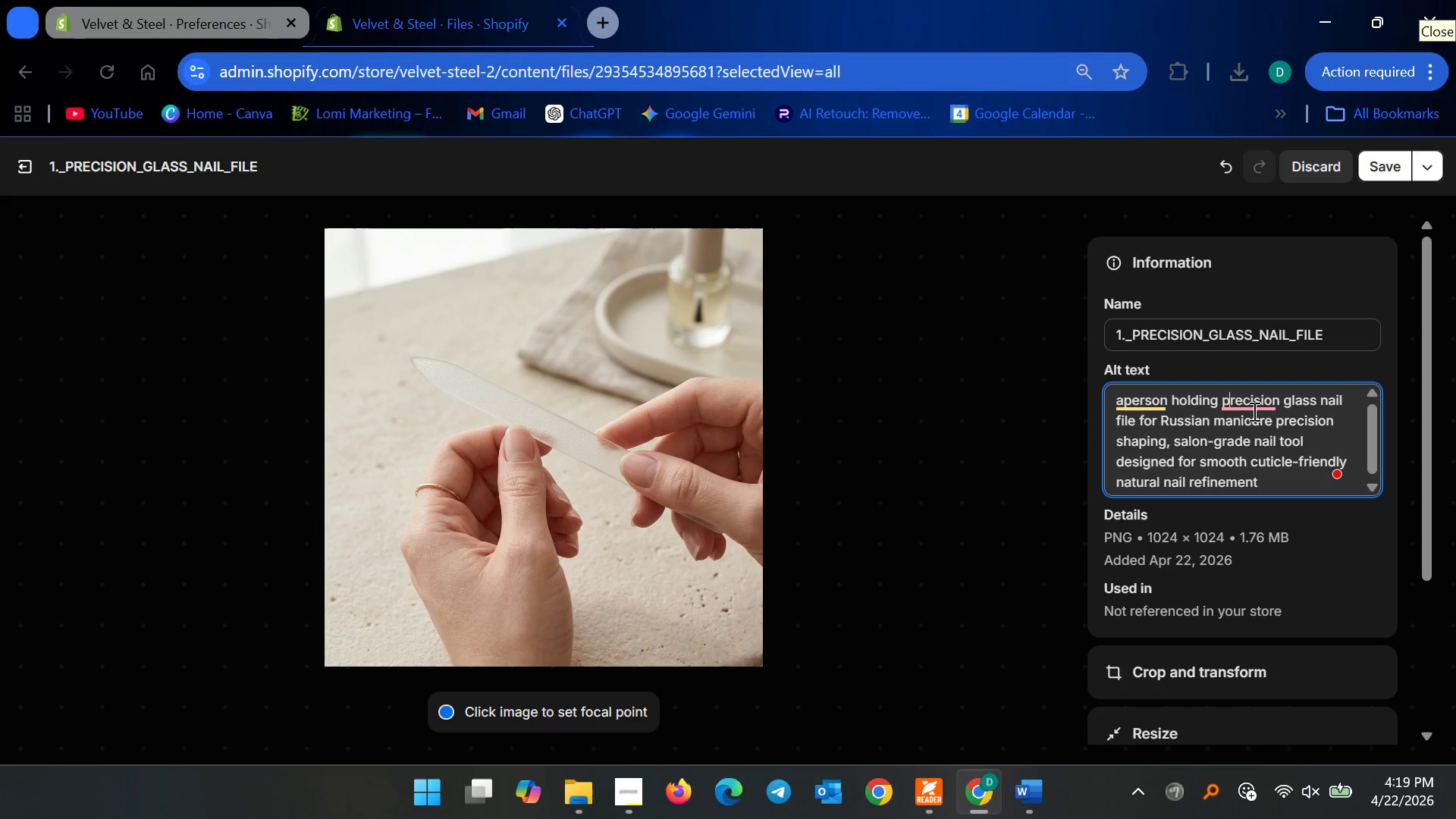 
left_click([1247, 397])
 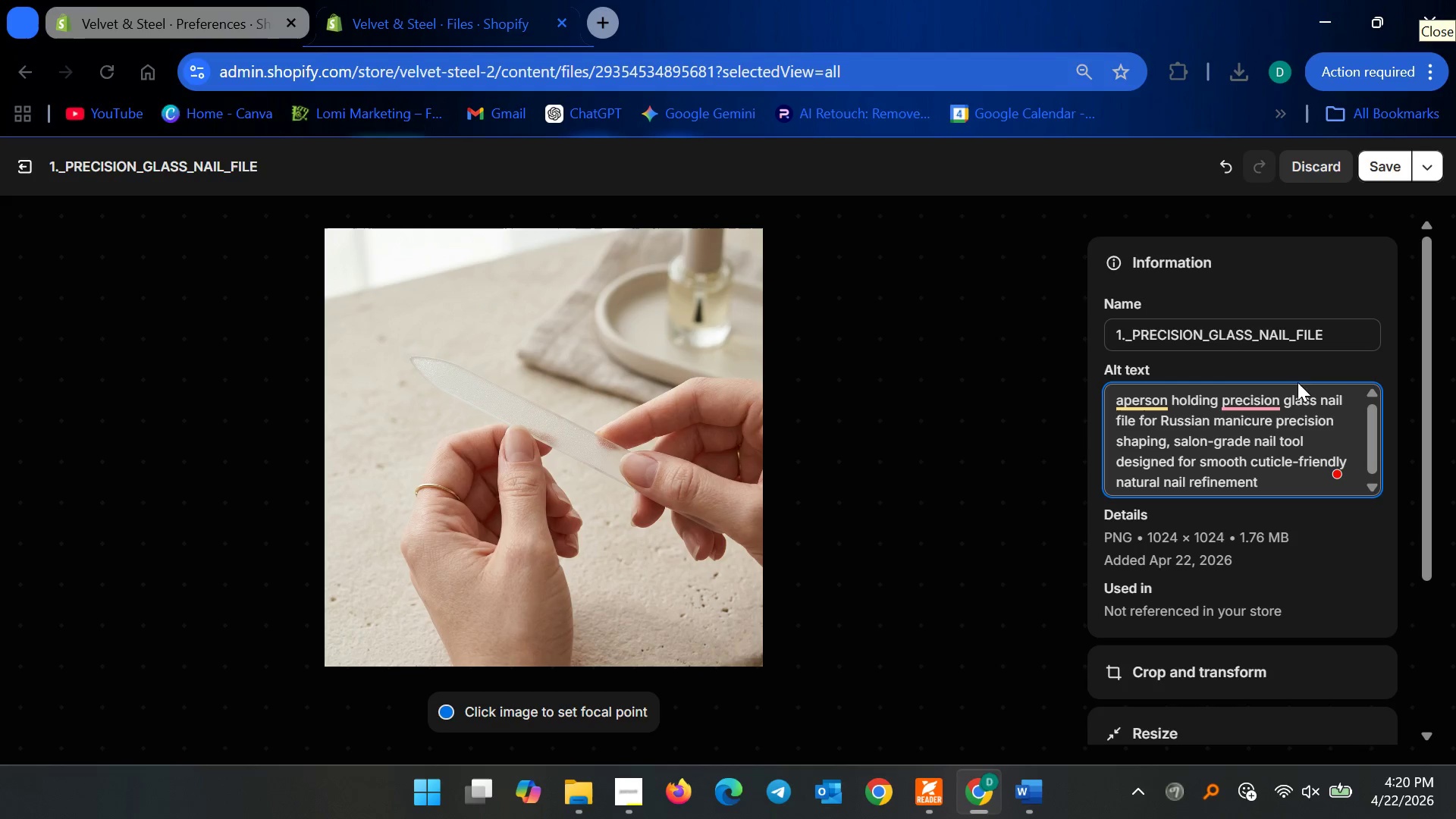 
left_click([1262, 444])
 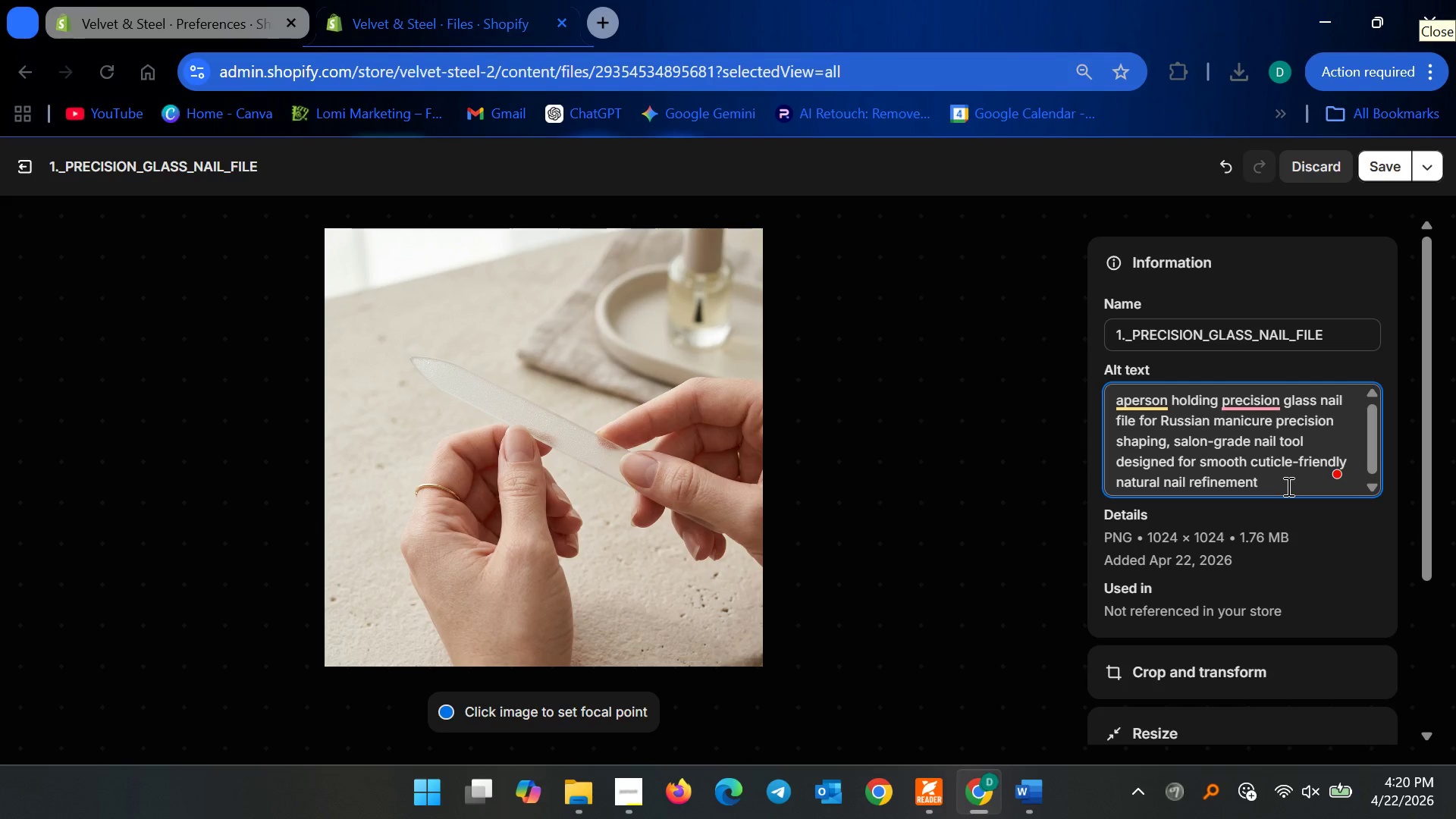 
left_click([1287, 486])
 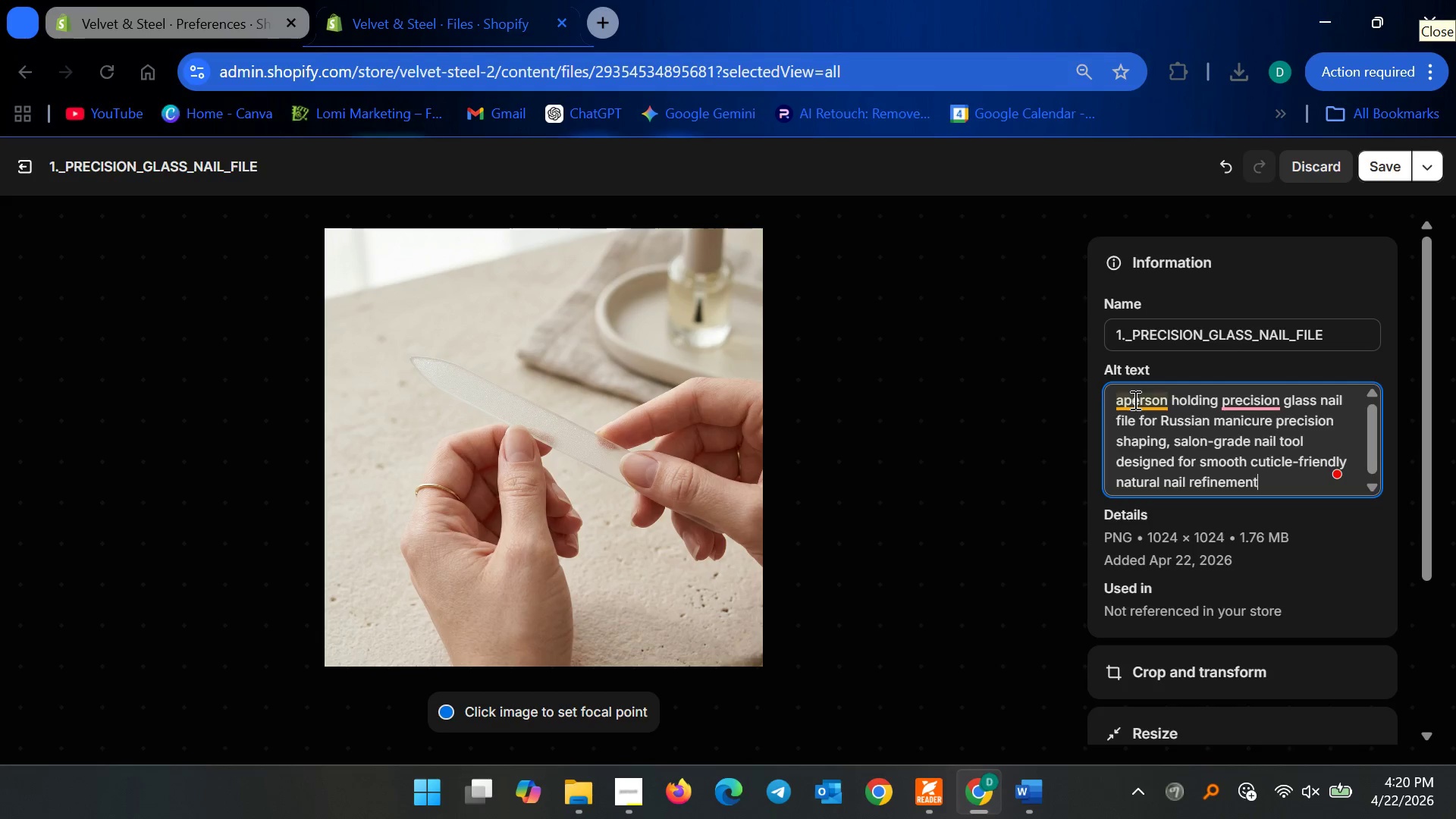 
left_click([1122, 399])
 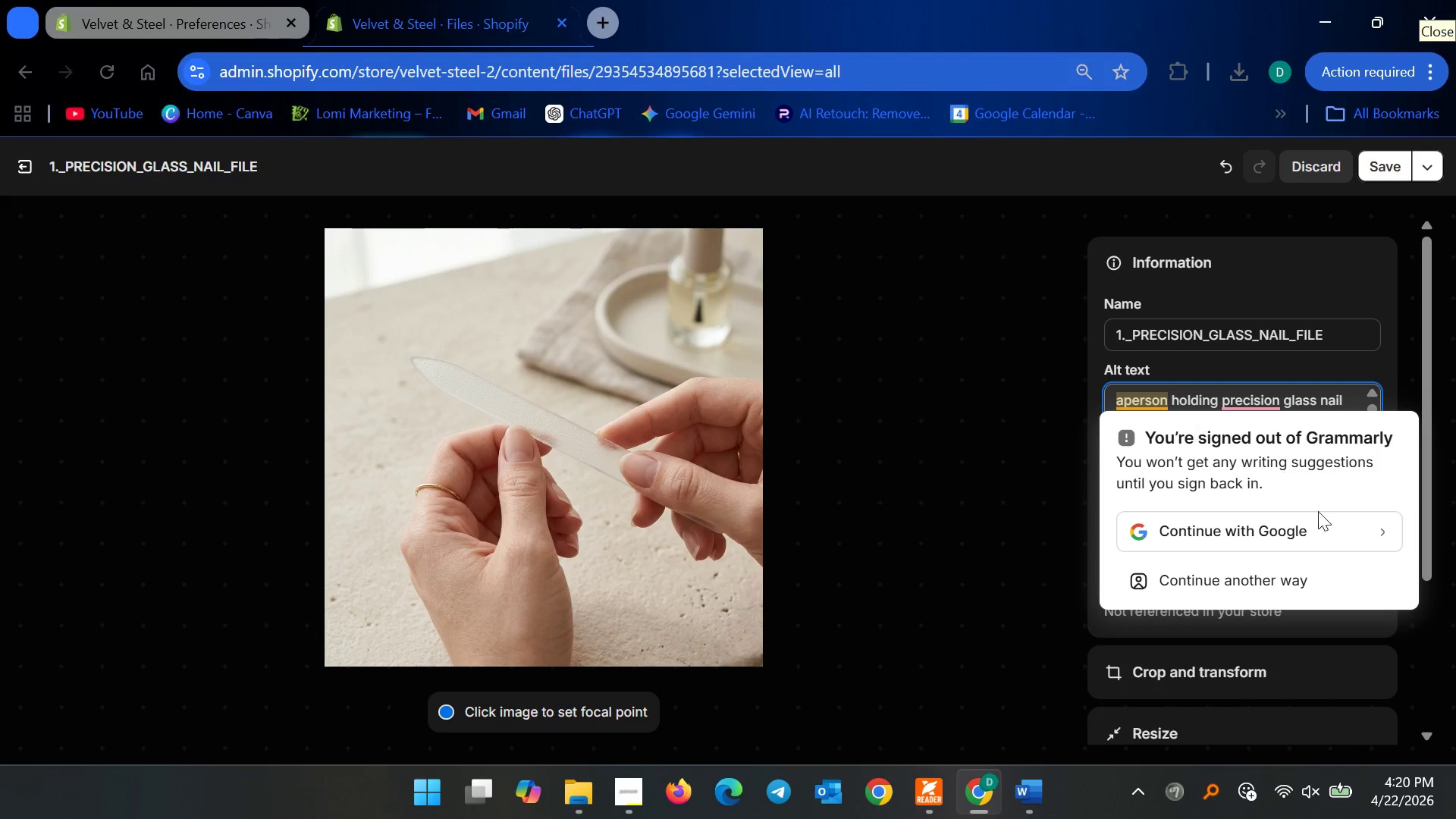 
key(Space)
 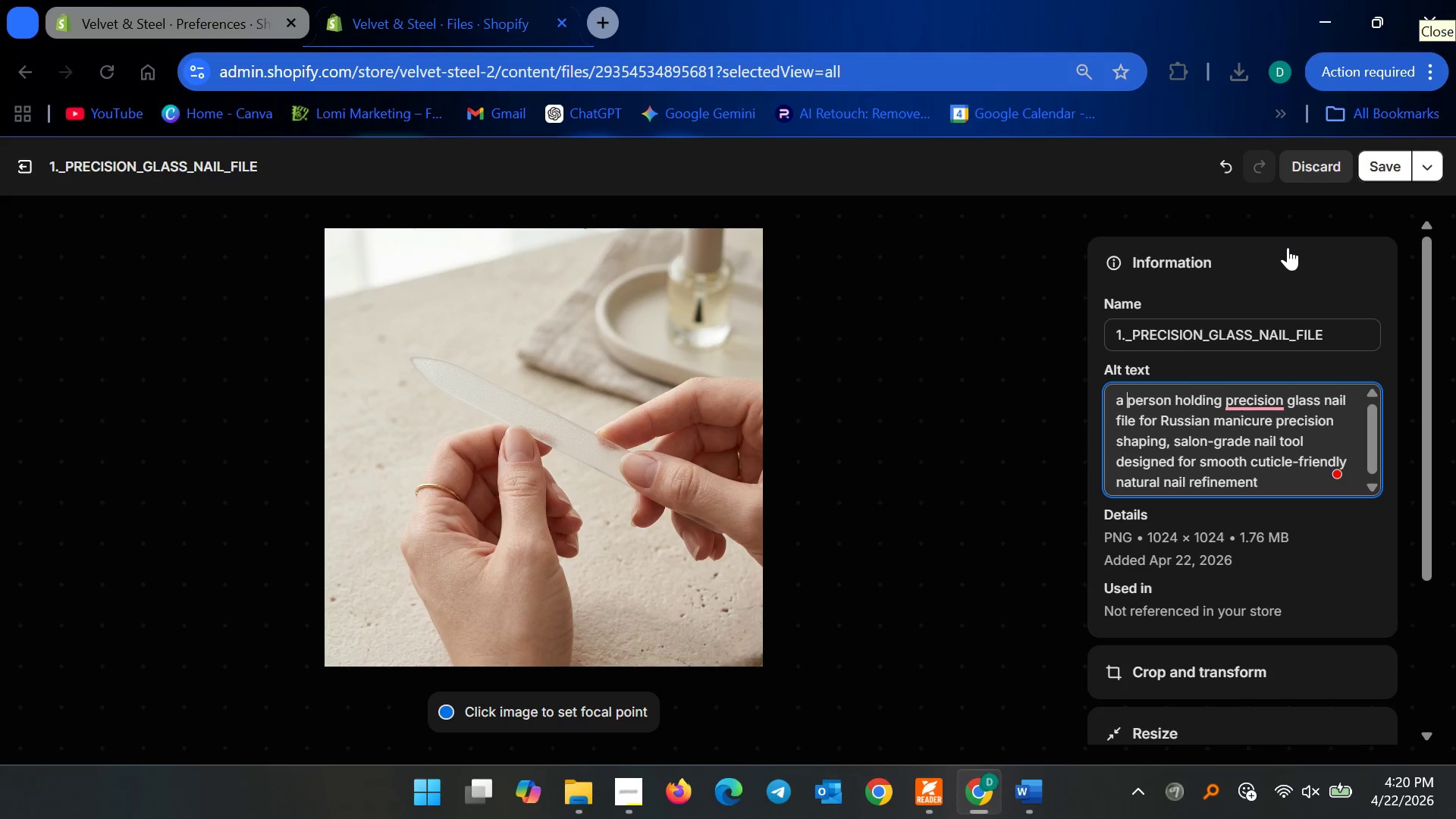 
wait(8.22)
 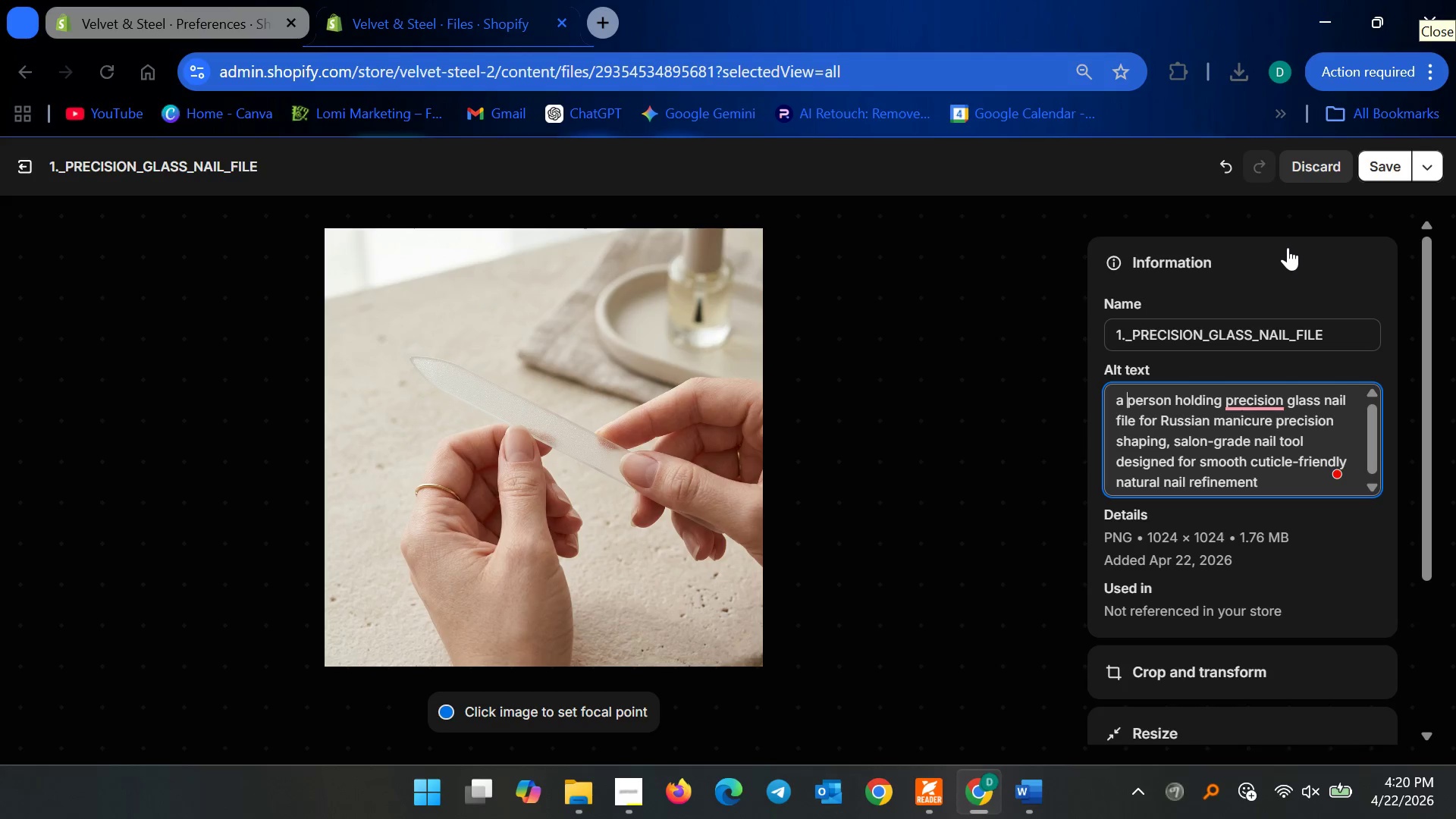 
left_click([1204, 394])
 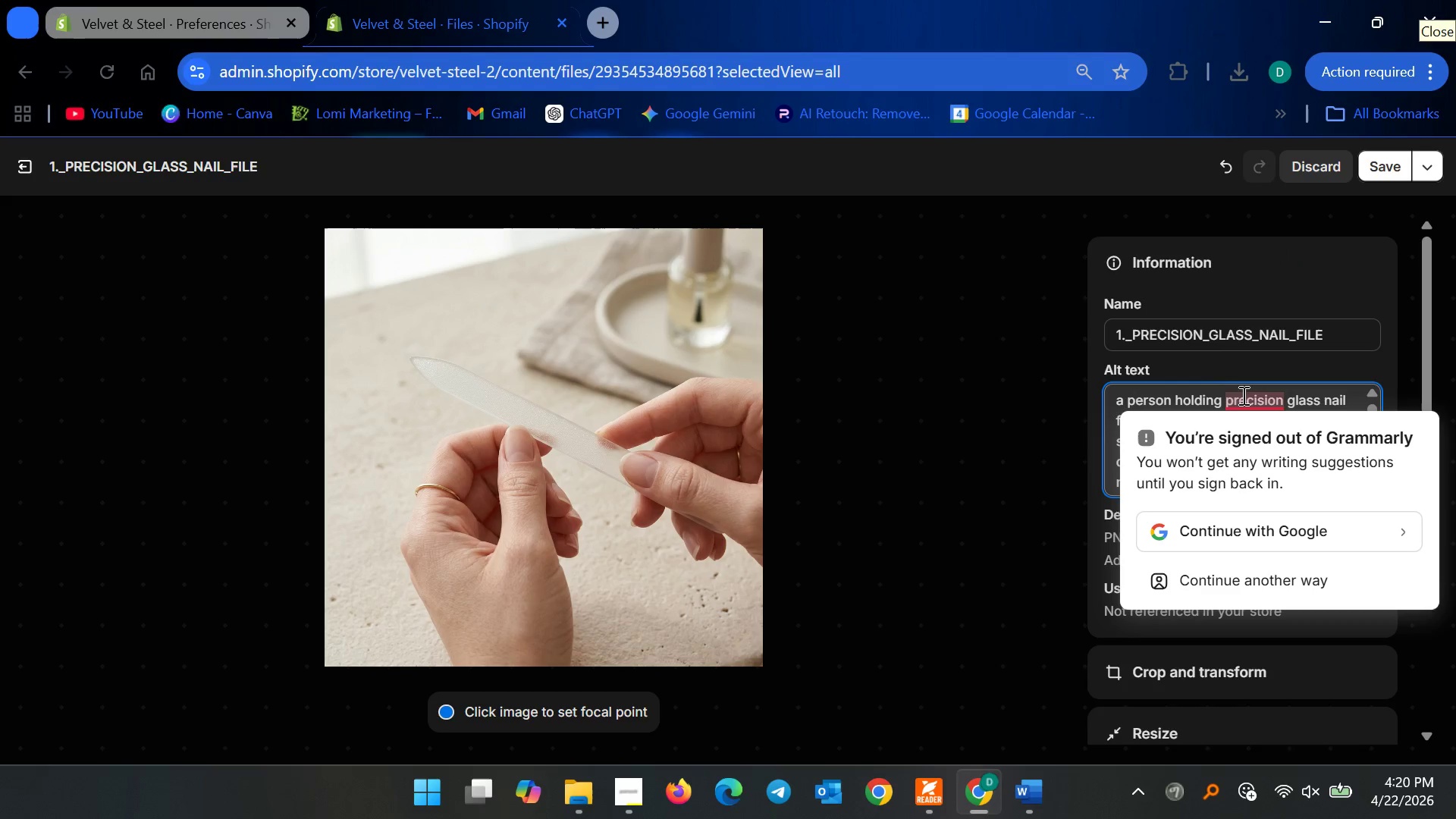 
left_click([1224, 397])
 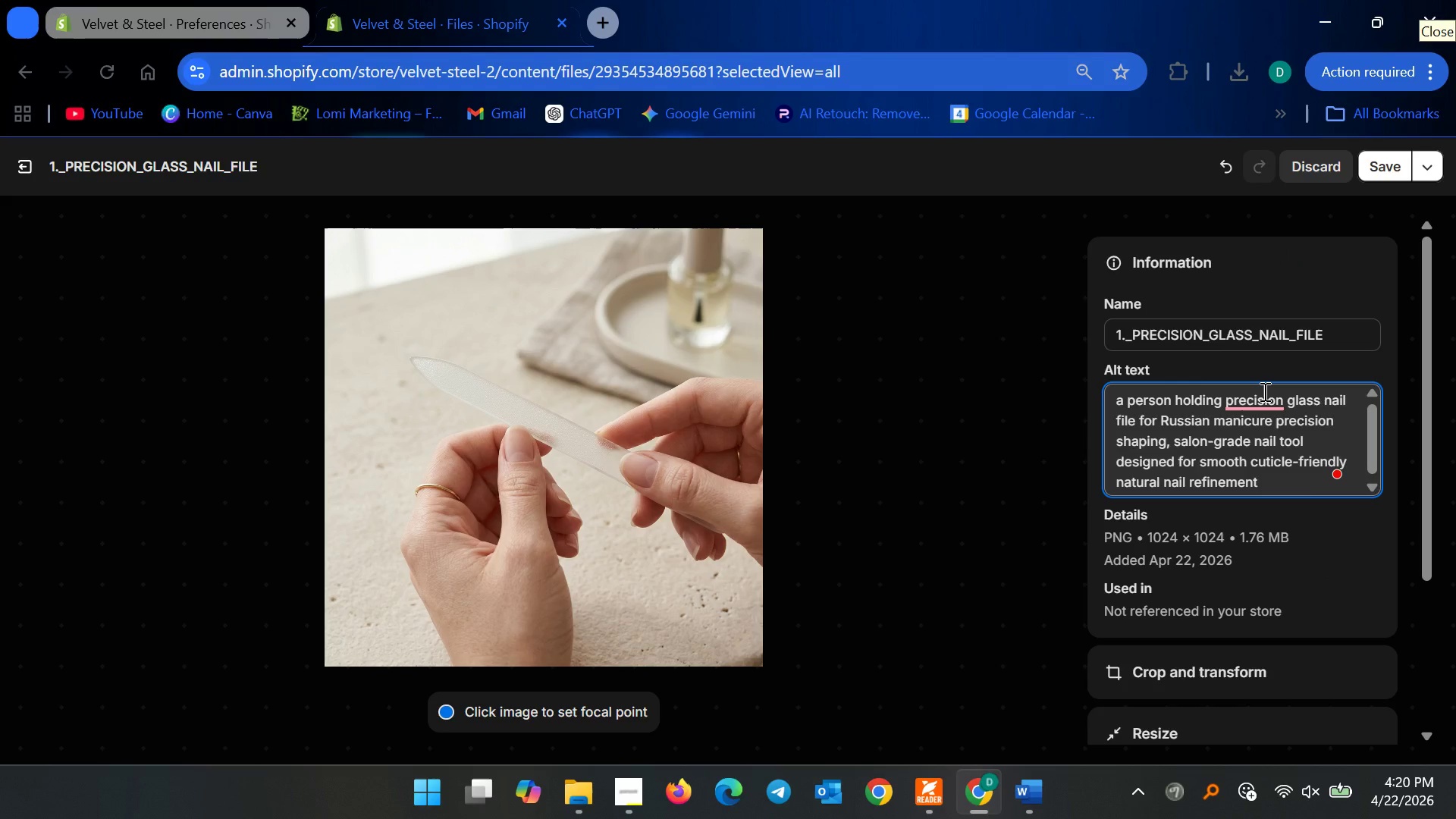 
key(A)
 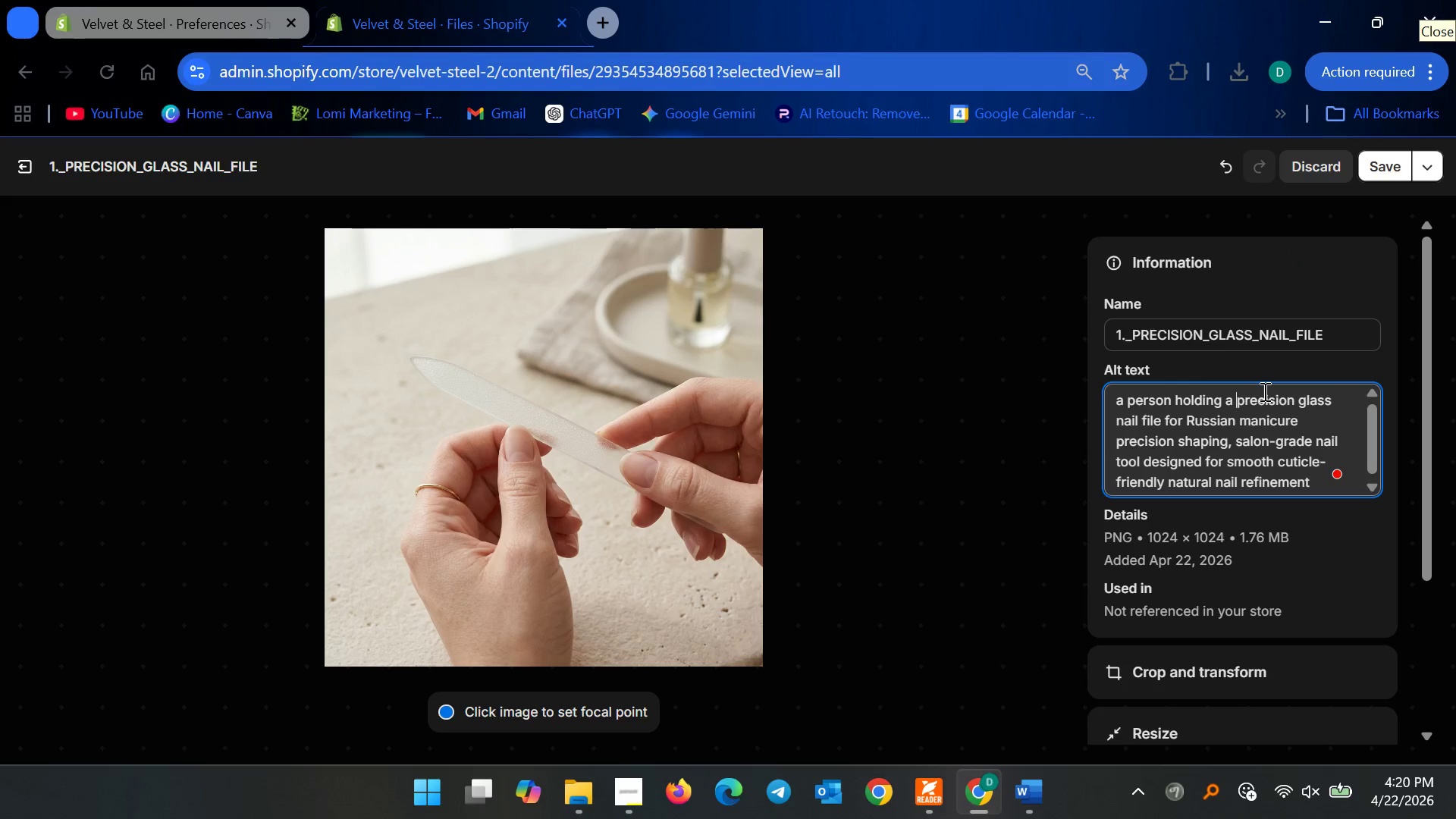 
key(Space)
 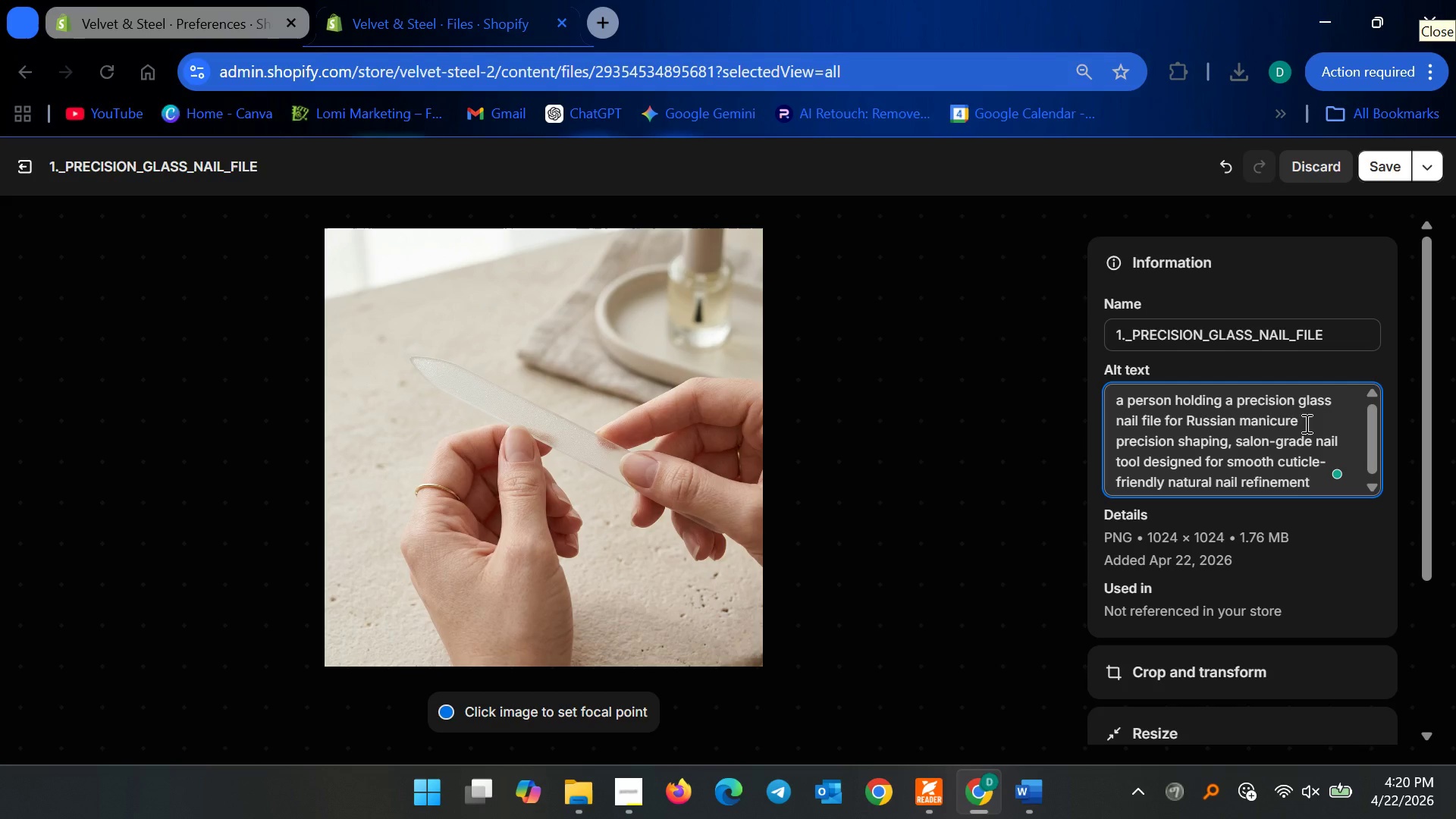 
wait(6.31)
 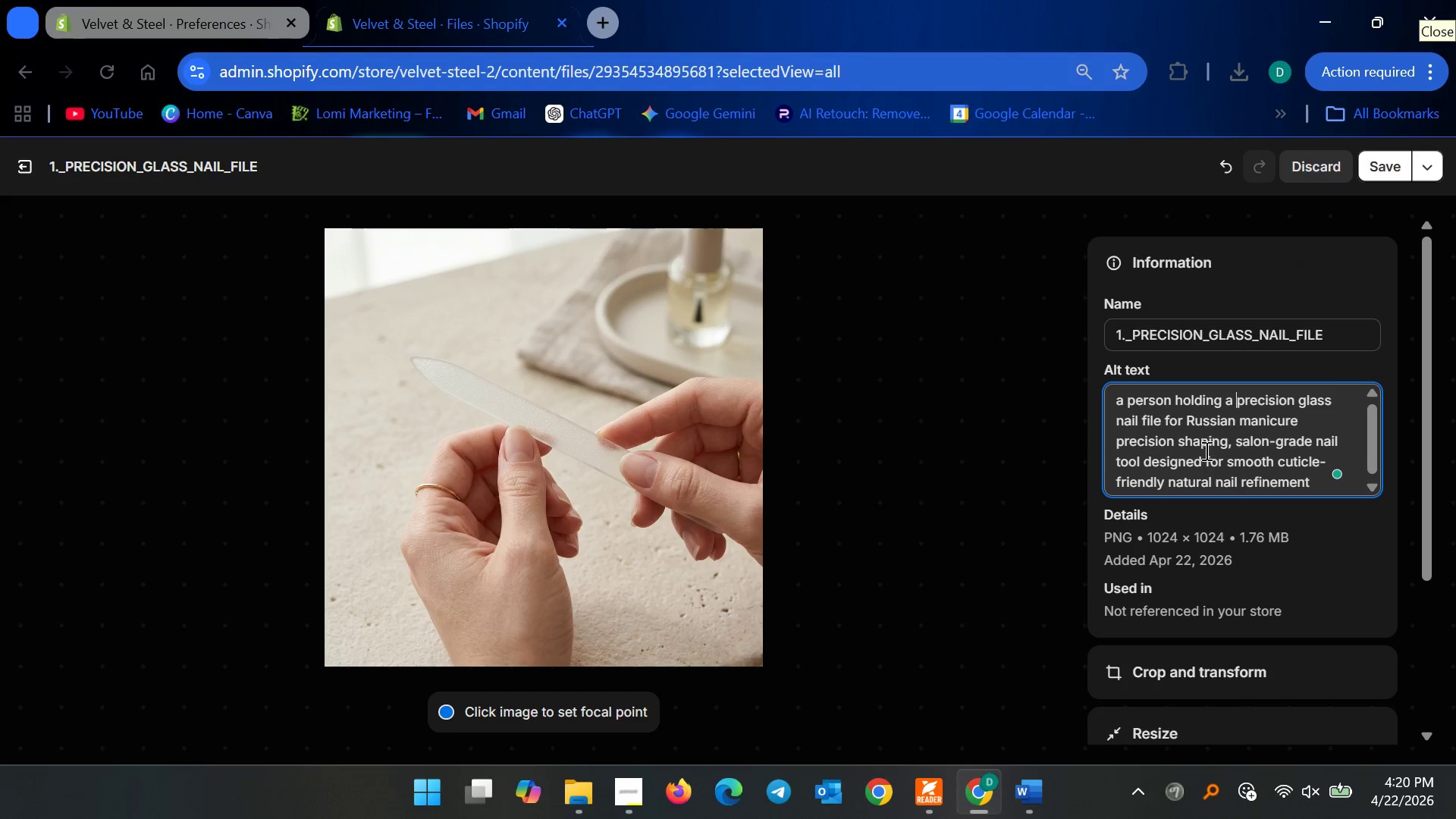 
left_click([1159, 420])
 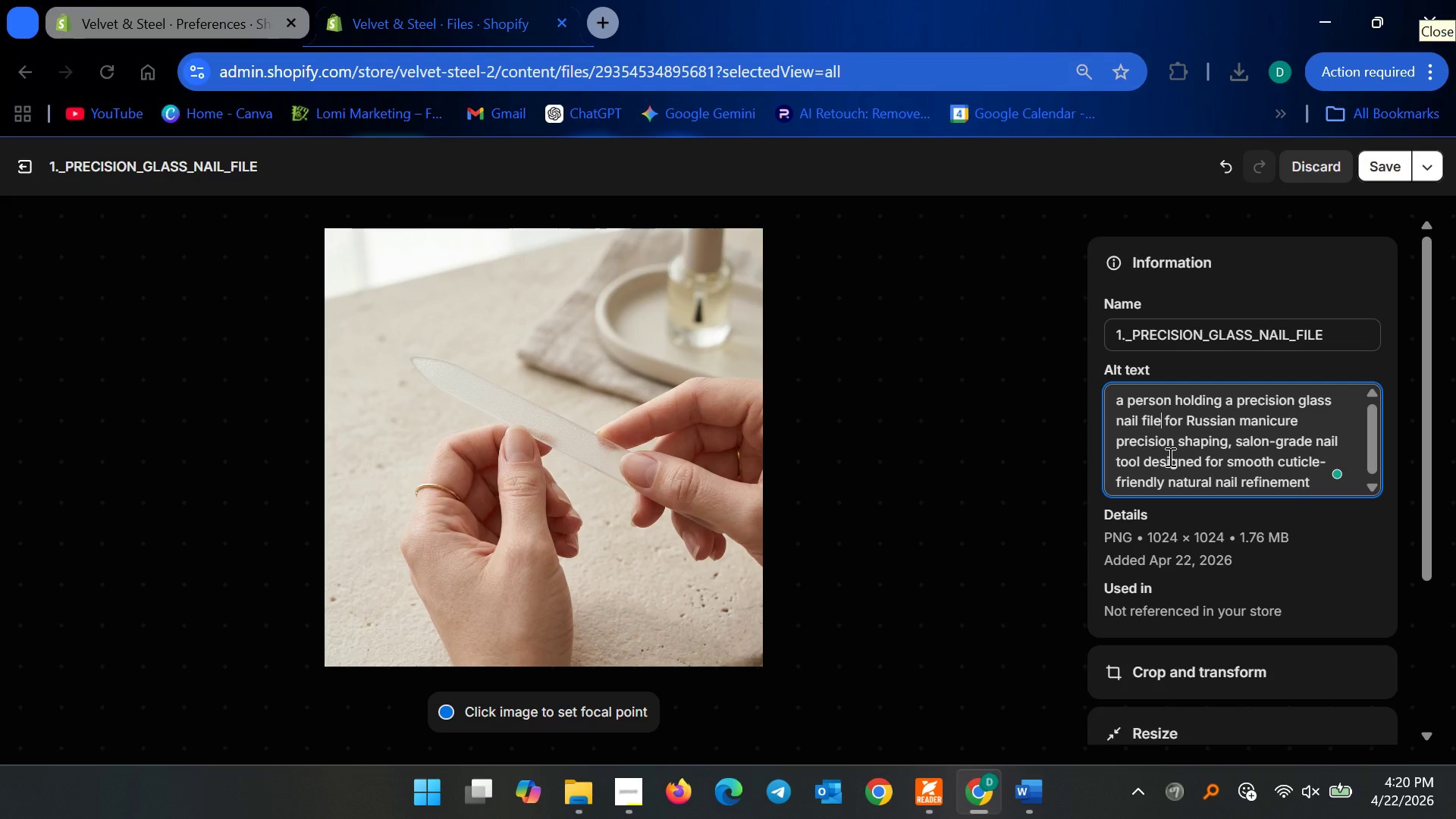 
key(Space)
 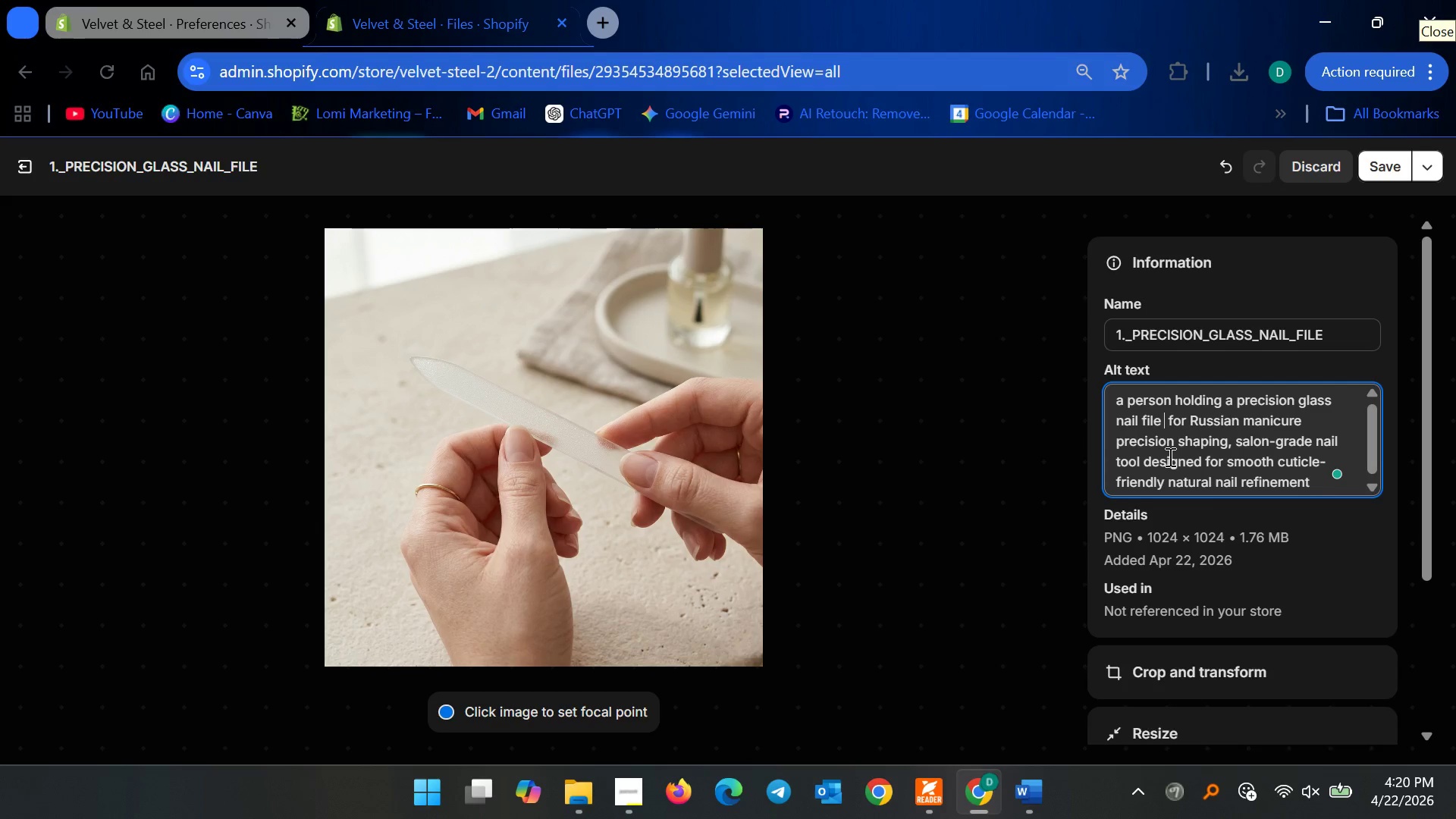 
key(Control+V)
 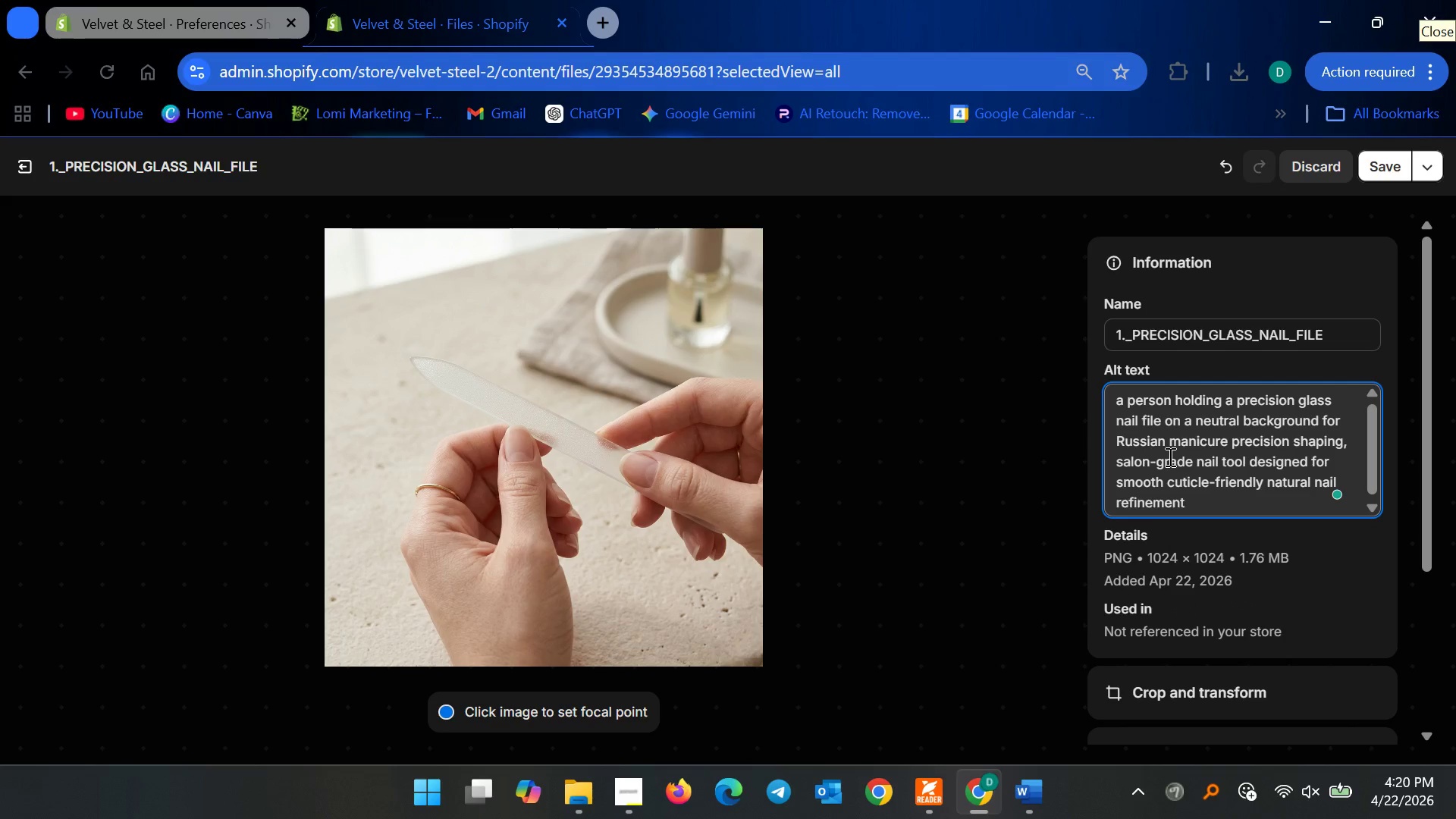 
wait(8.8)
 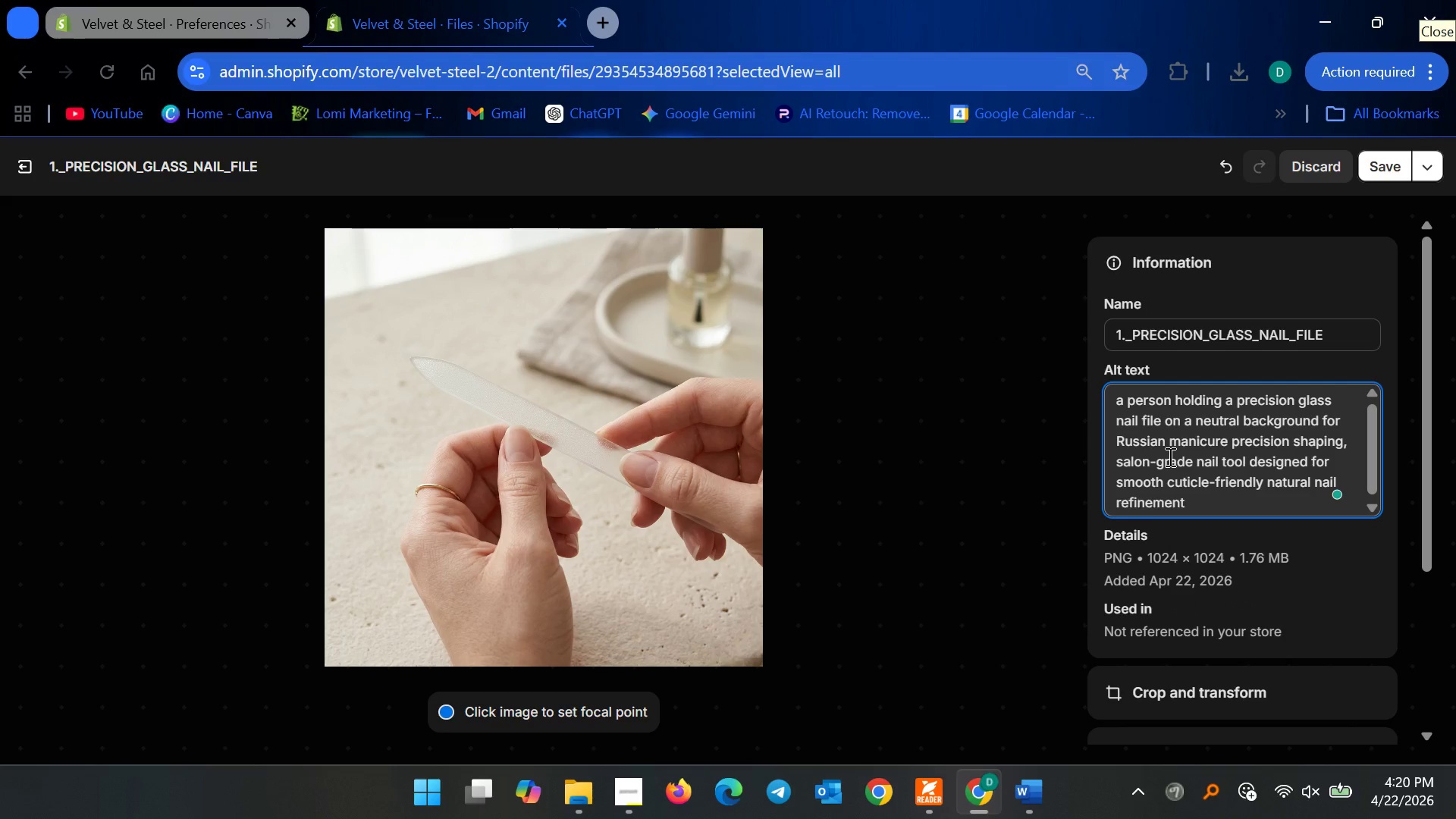 
type( WITH BLURRED )
 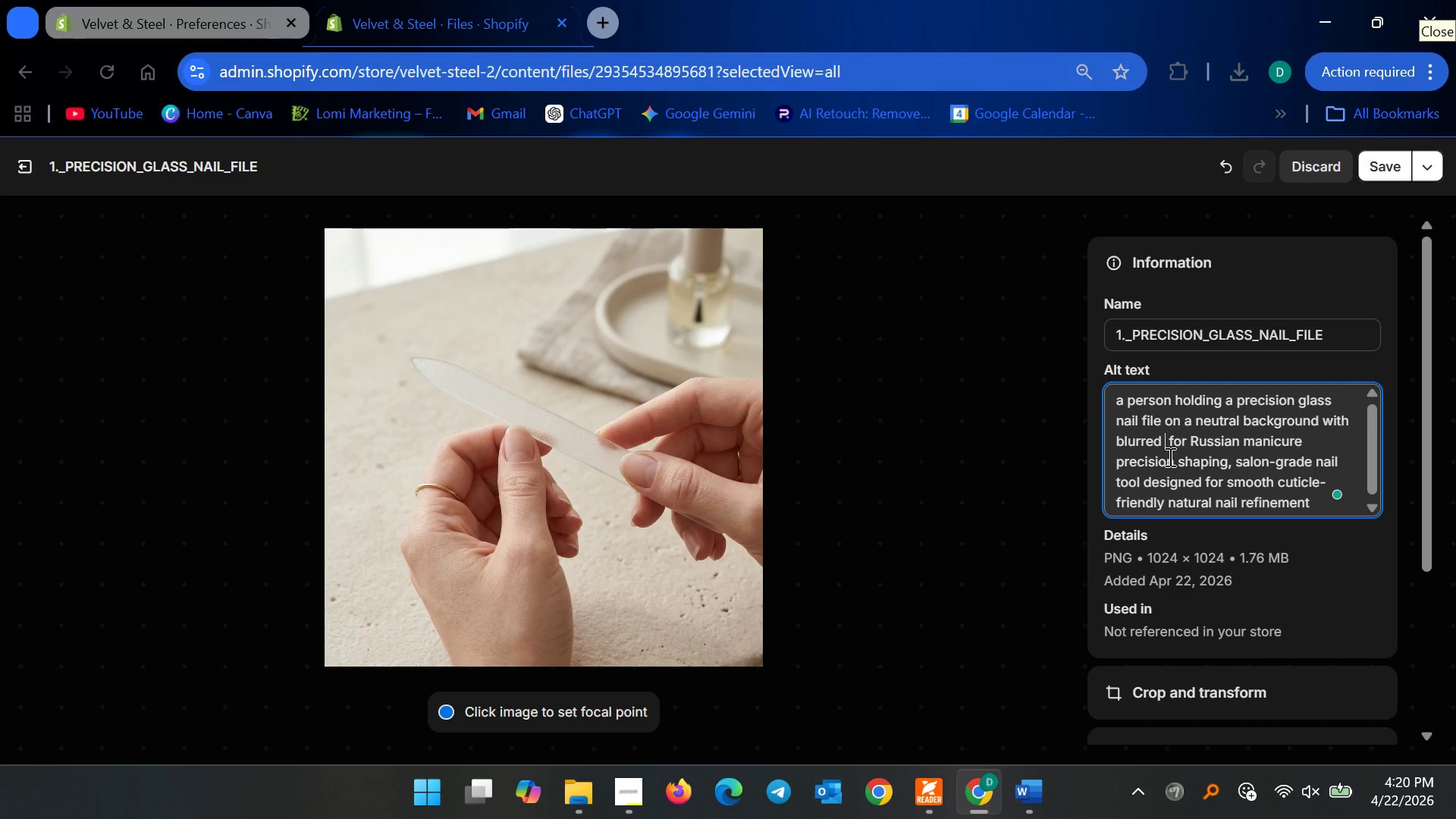 
wait(23.06)
 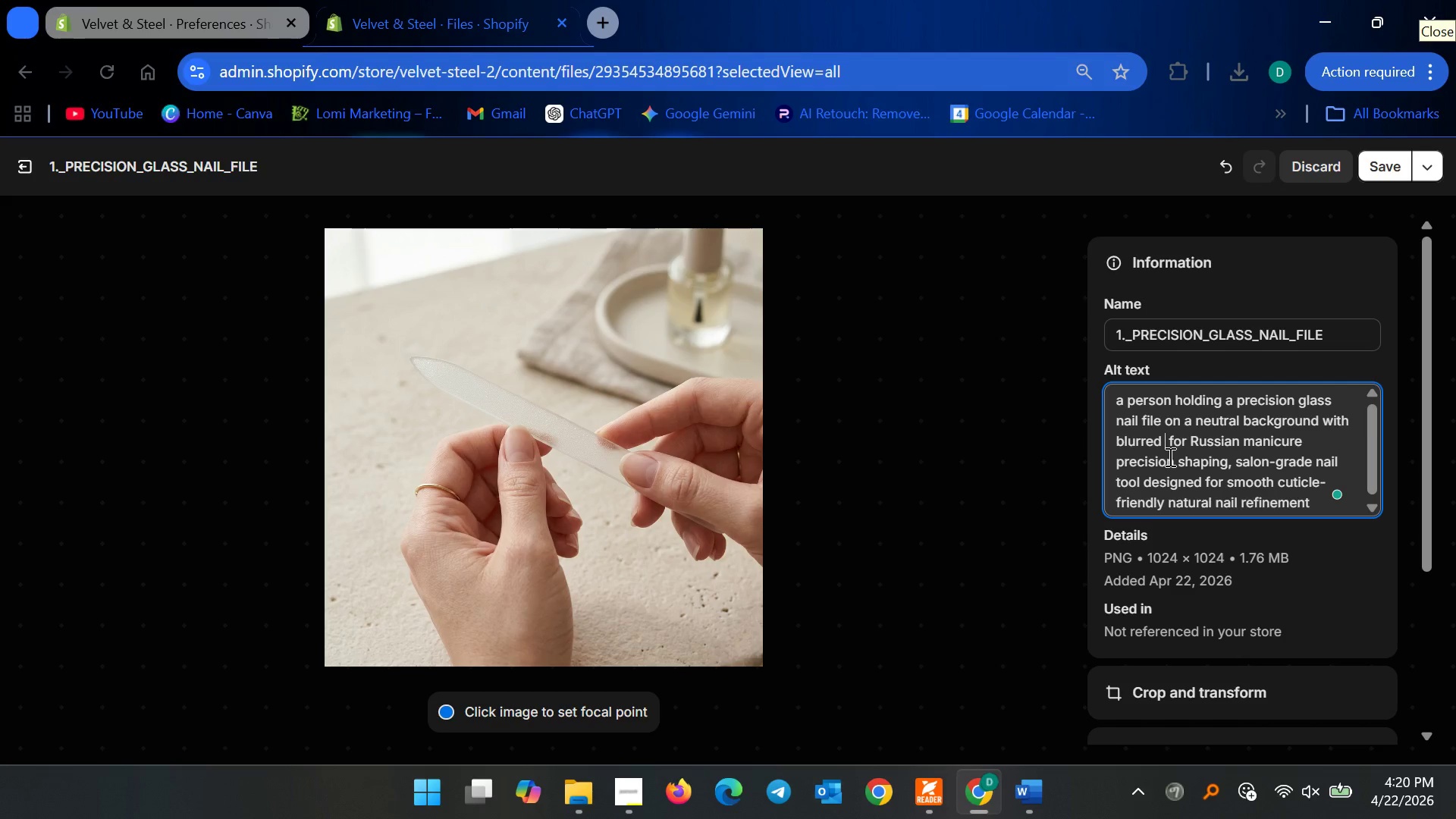 
hold_key(key=Backspace, duration=0.8)
 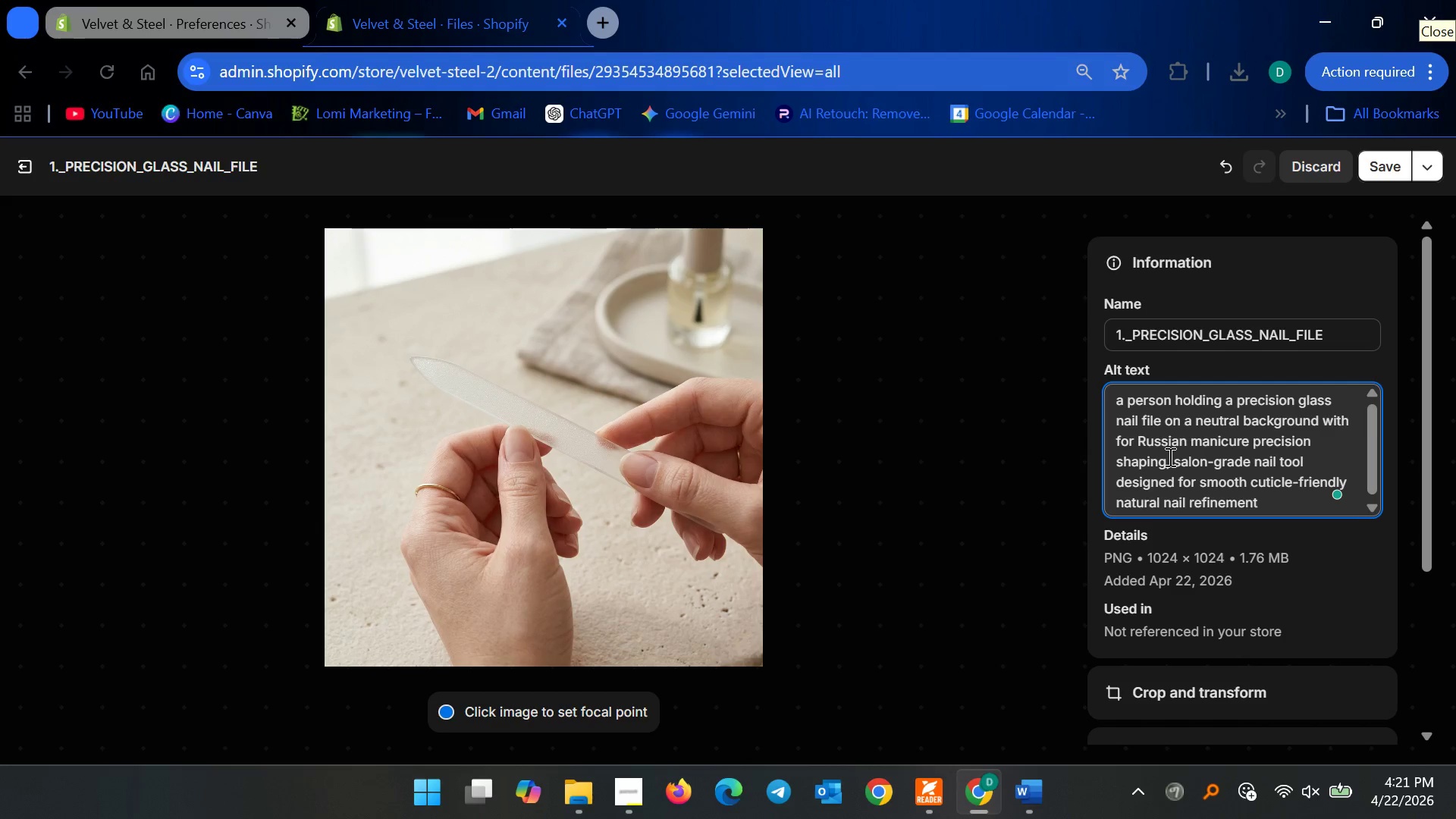 
key(Backspace)
 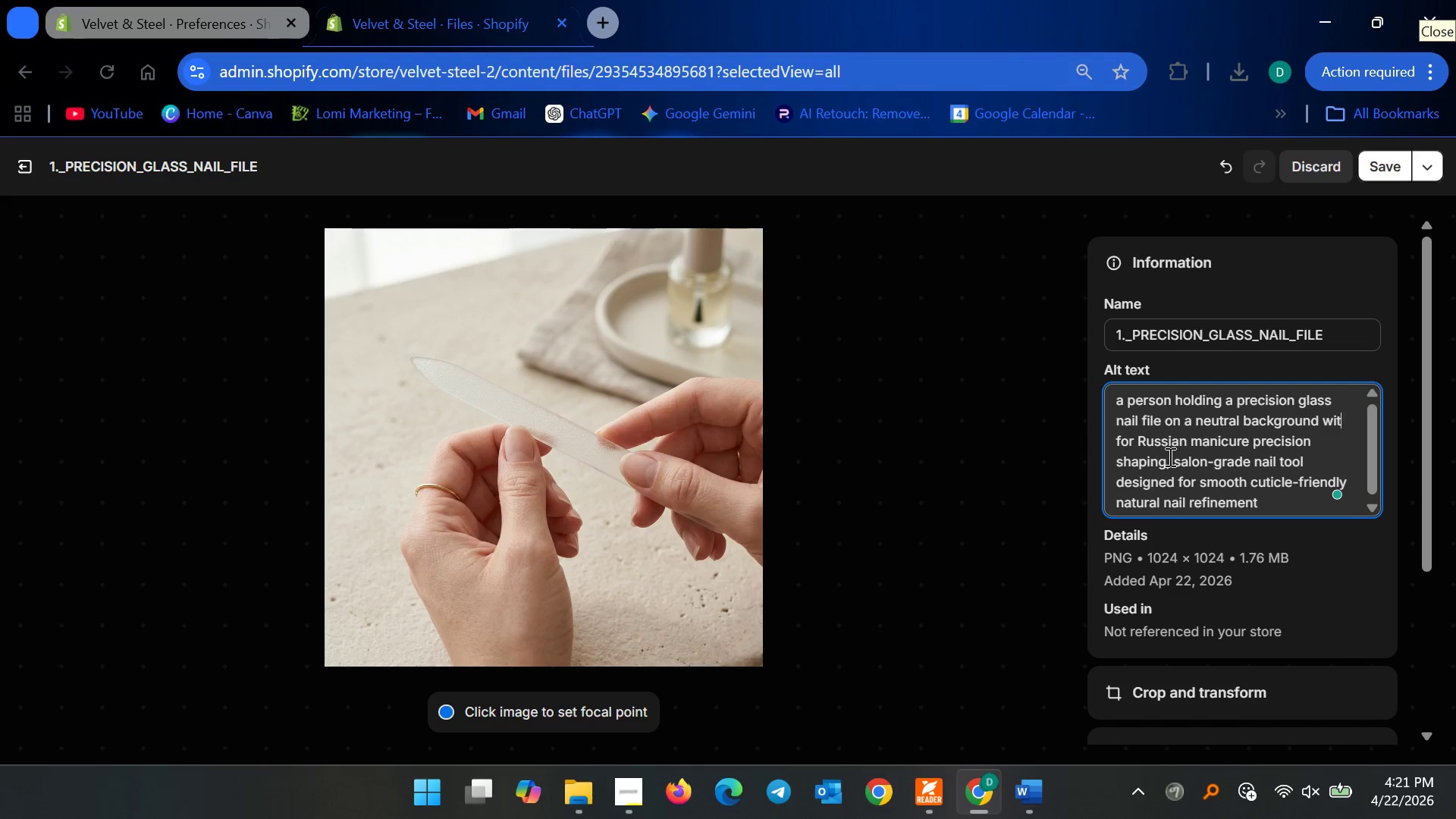 
key(Backspace)
 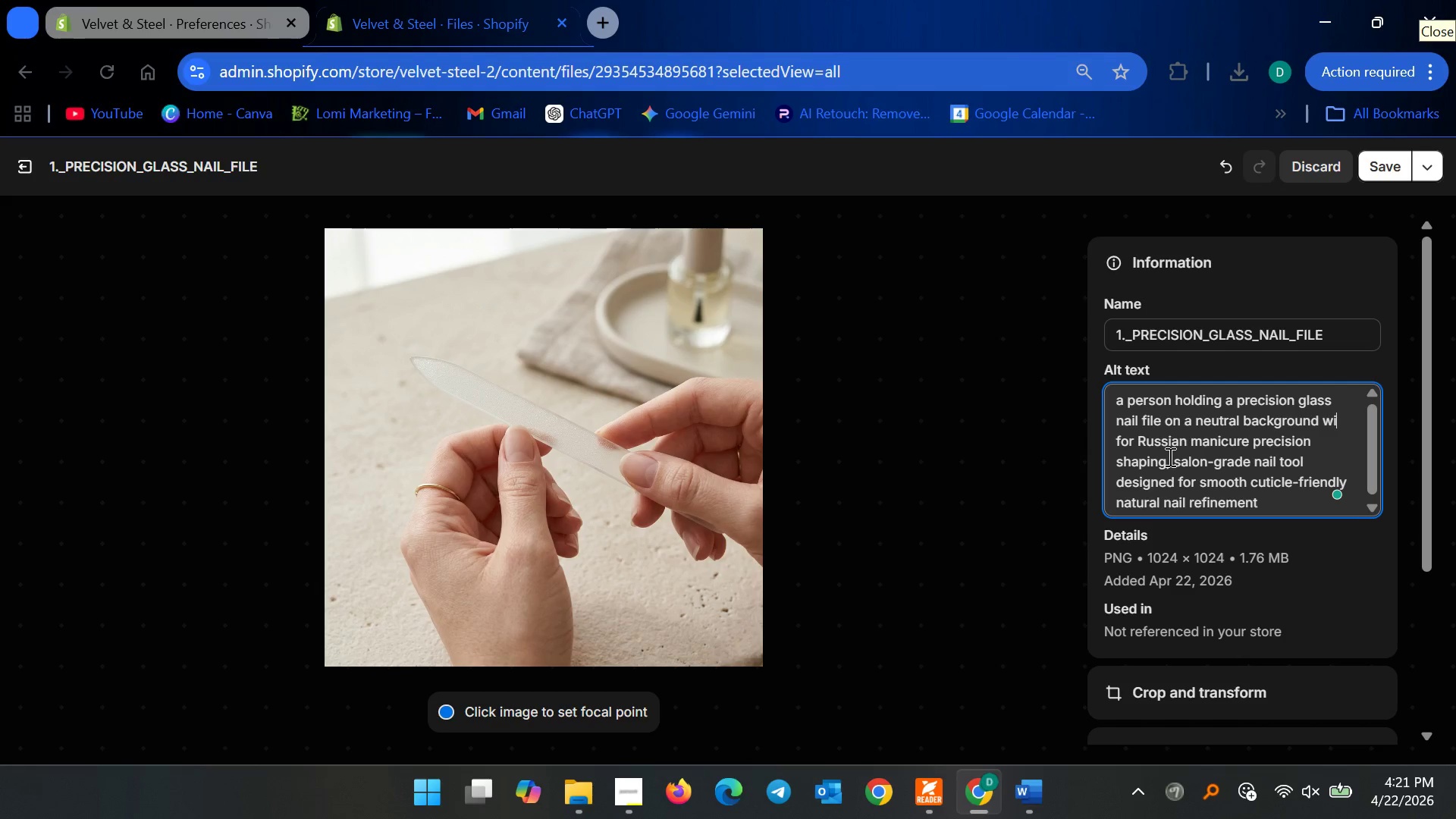 
key(Backspace)
 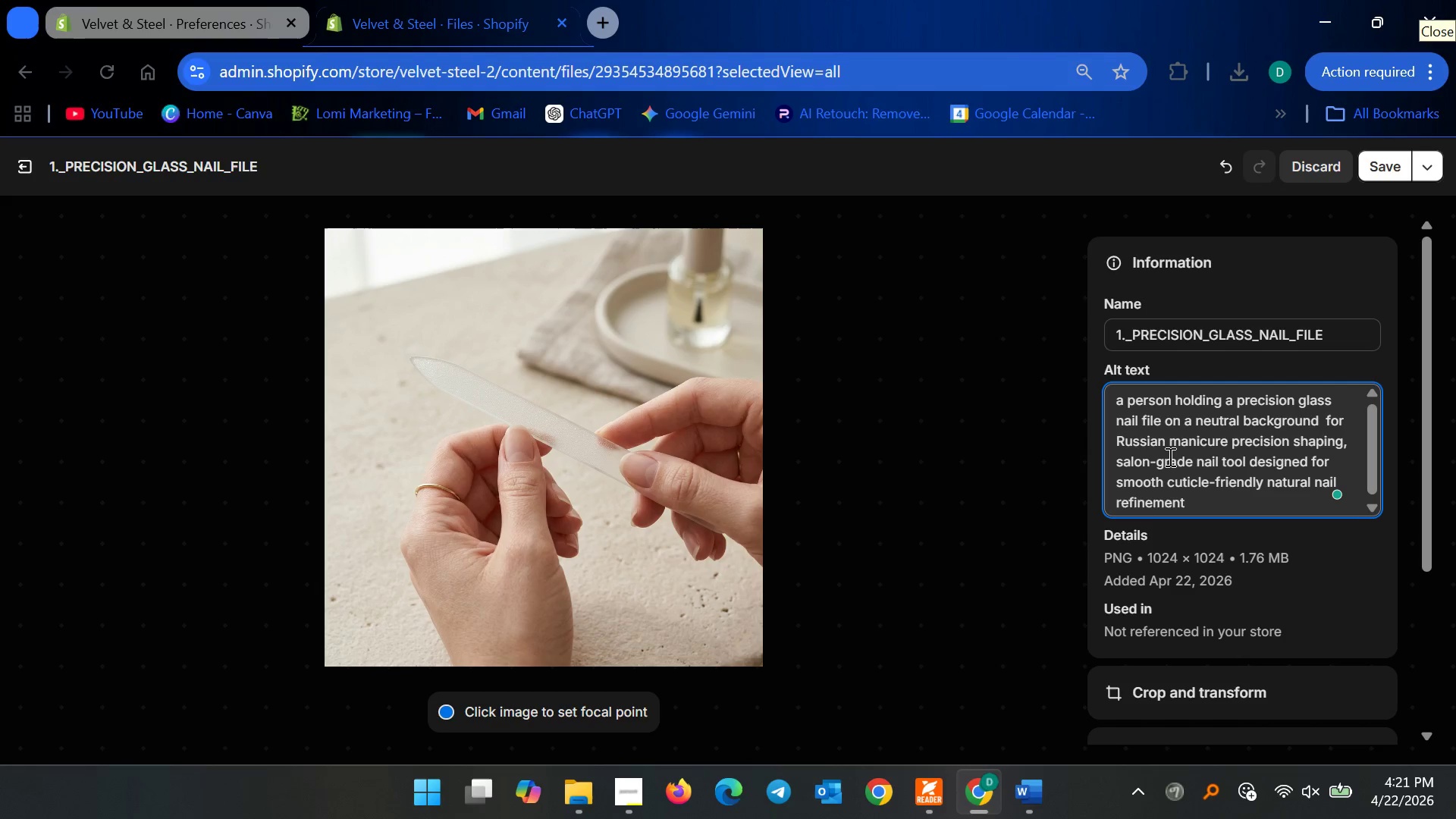 
key(Backspace)
 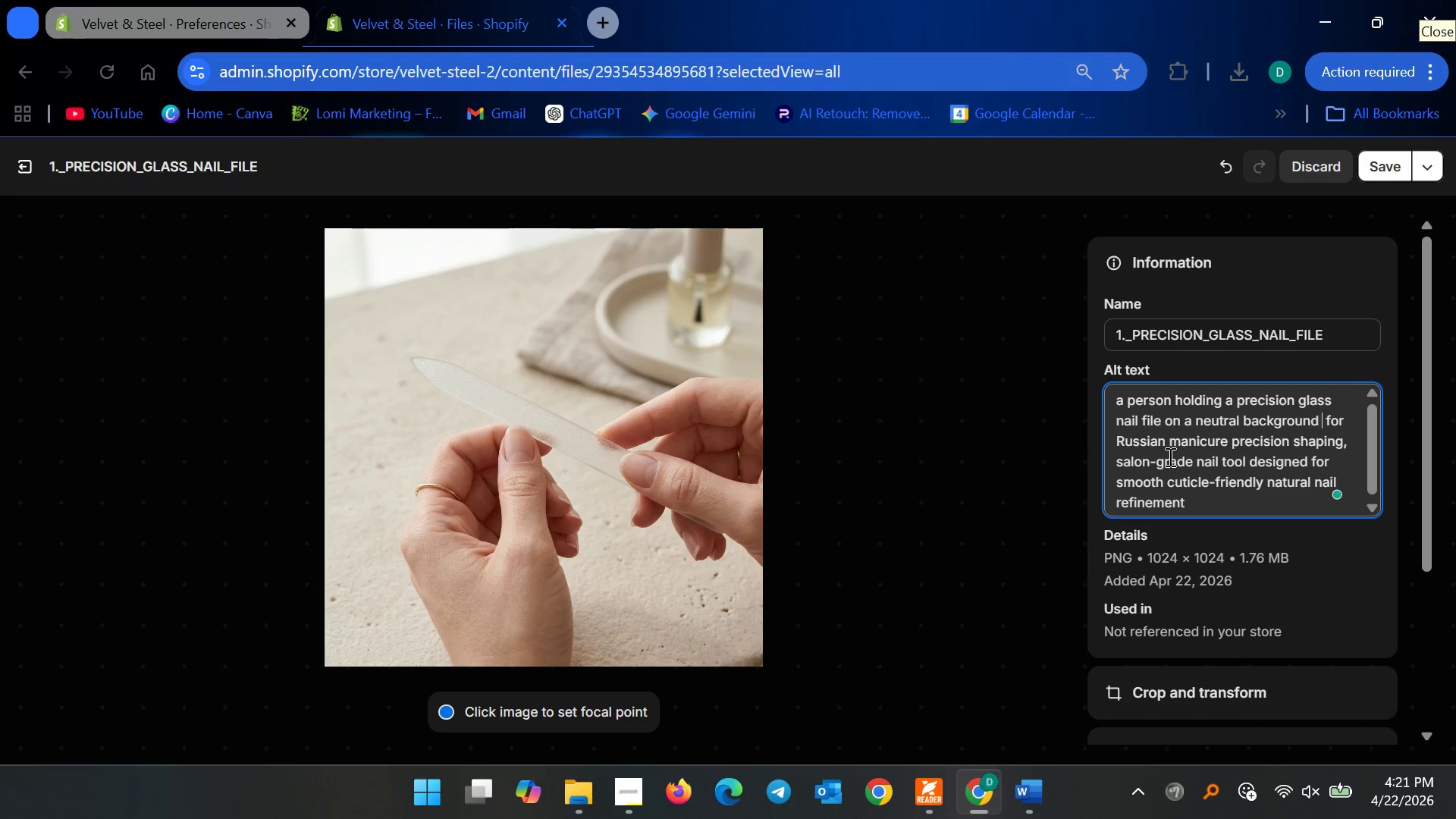 
key(Backspace)
 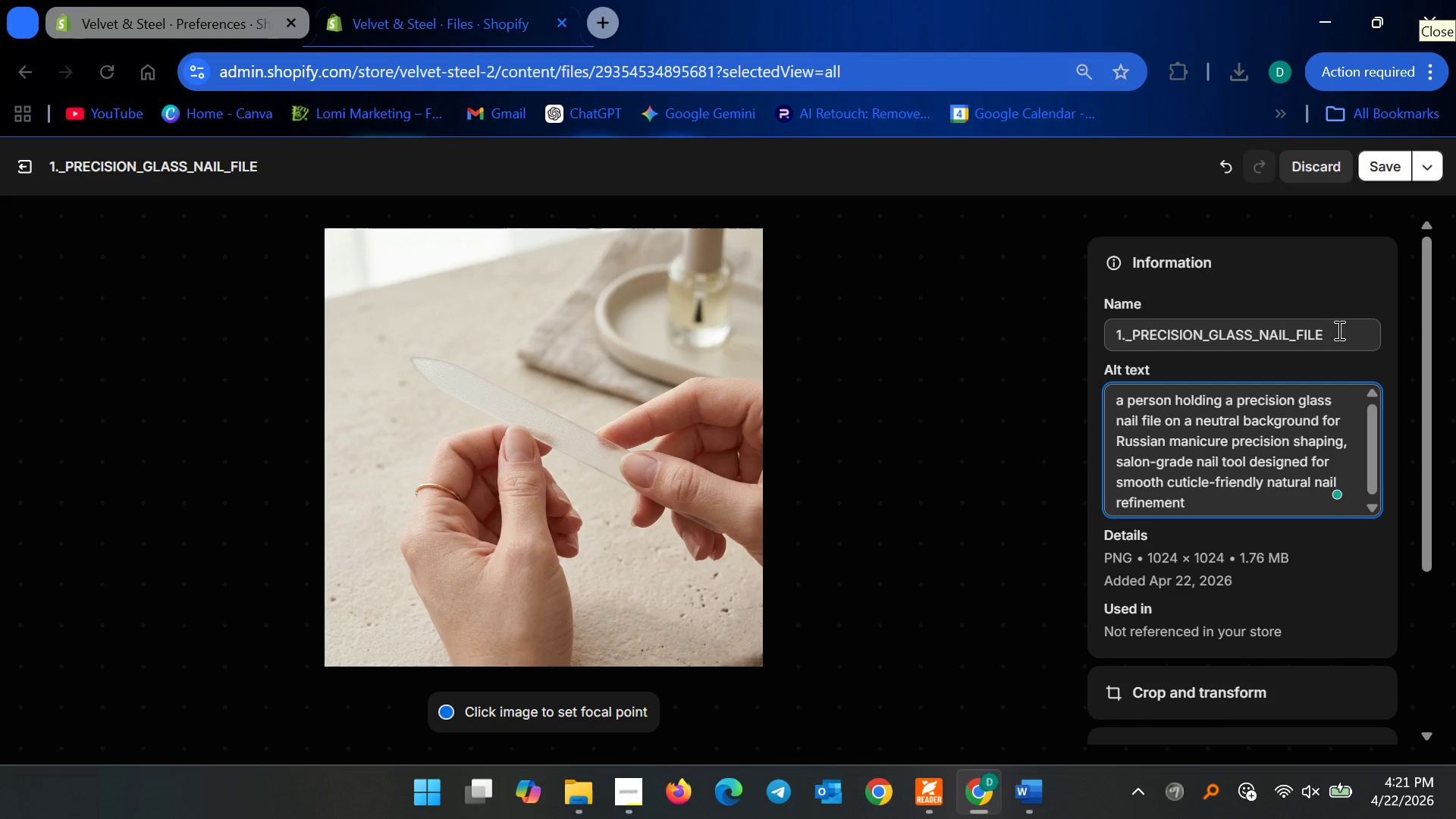 
key(Comma)
 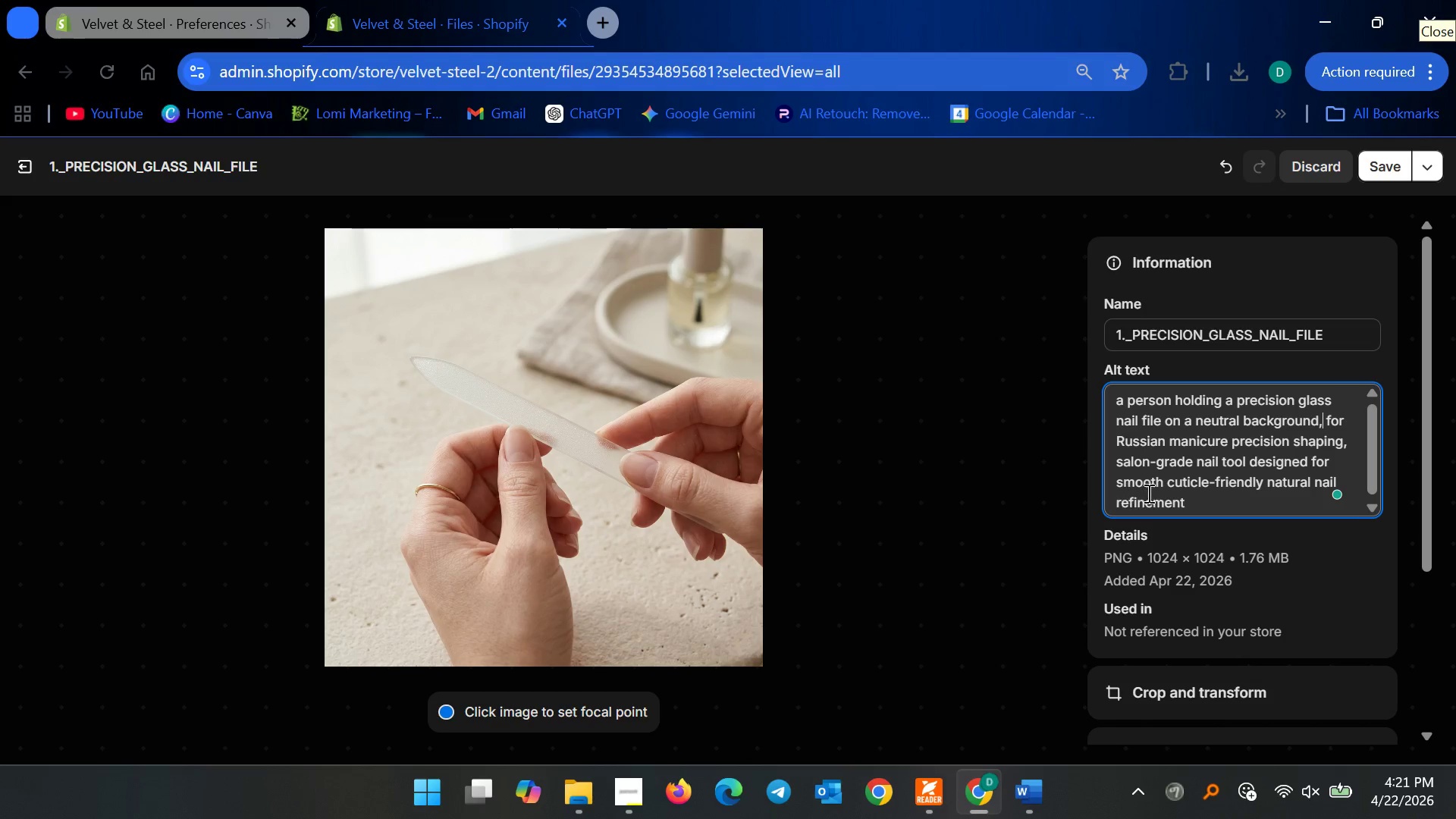 
wait(5.81)
 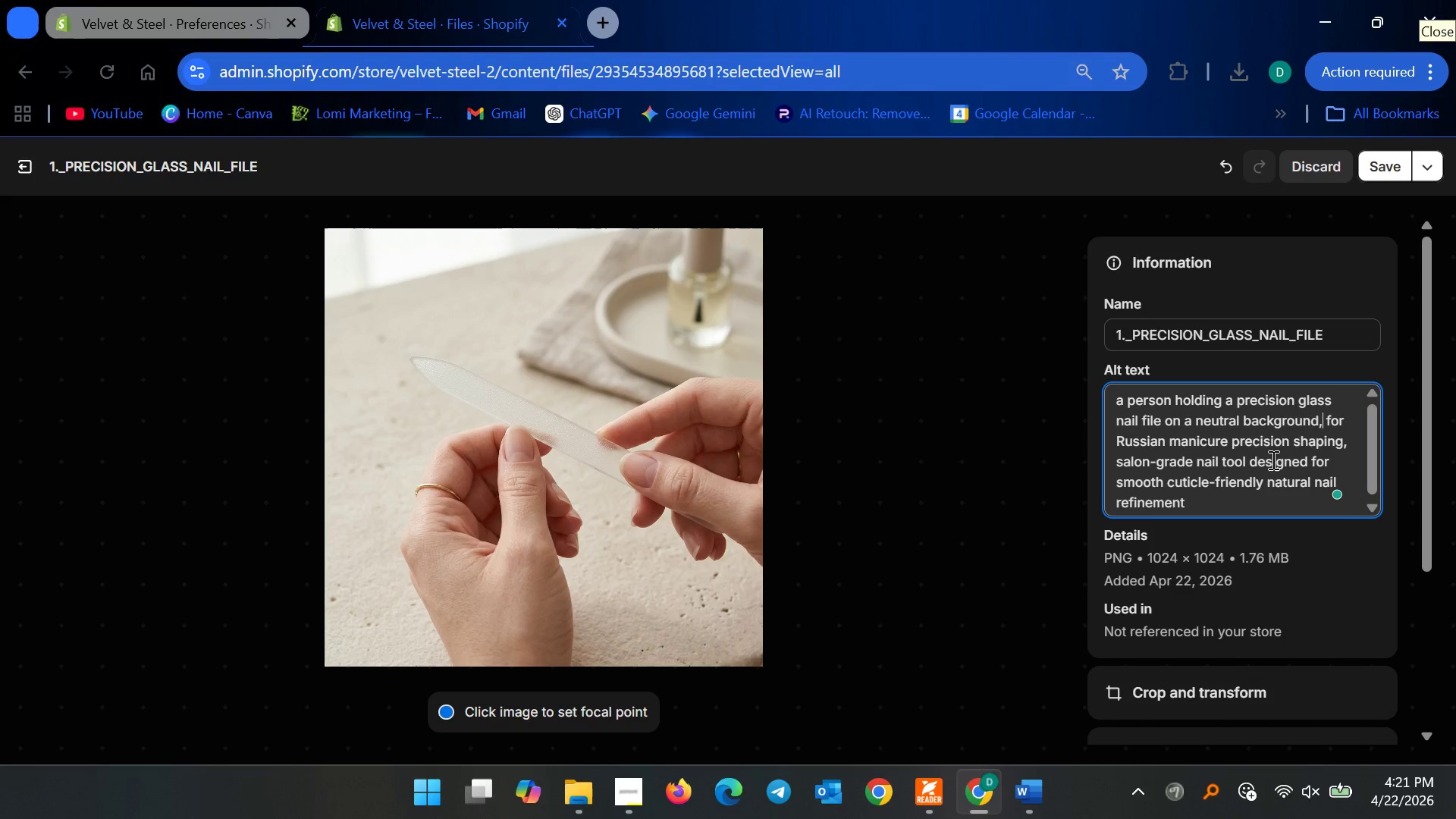 
left_click([1246, 491])
 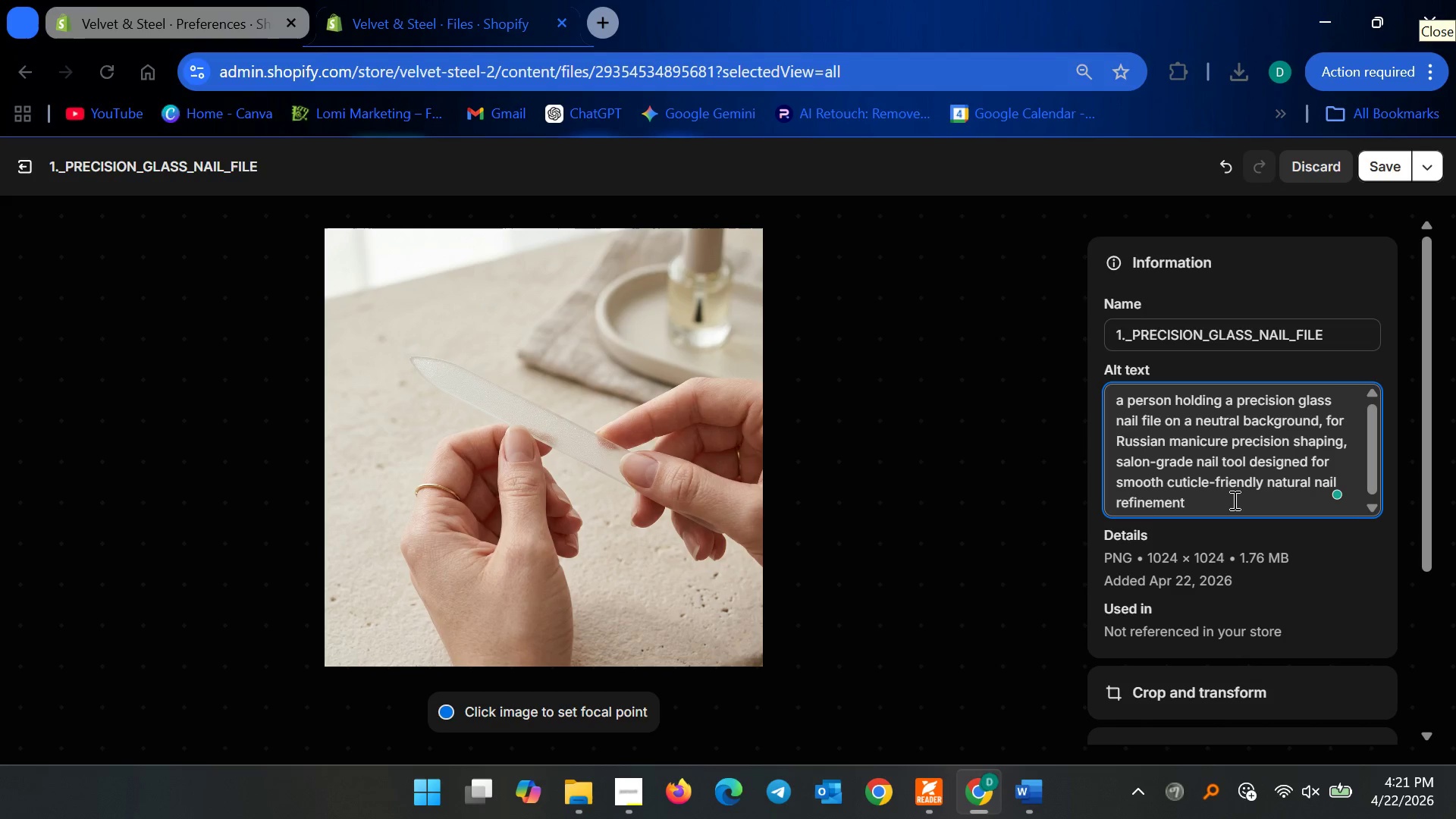 
left_click([1233, 500])
 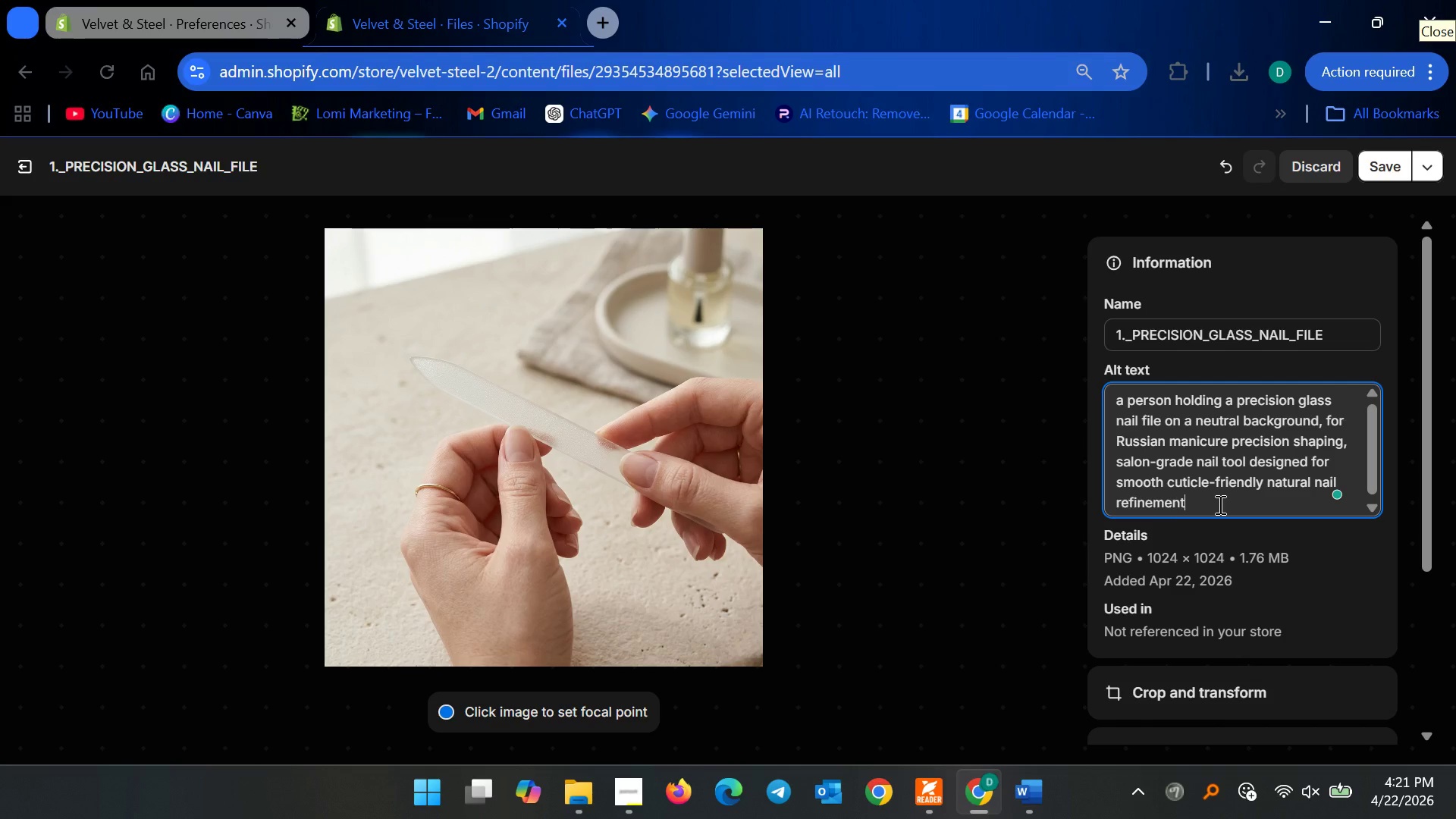 
wait(9.39)
 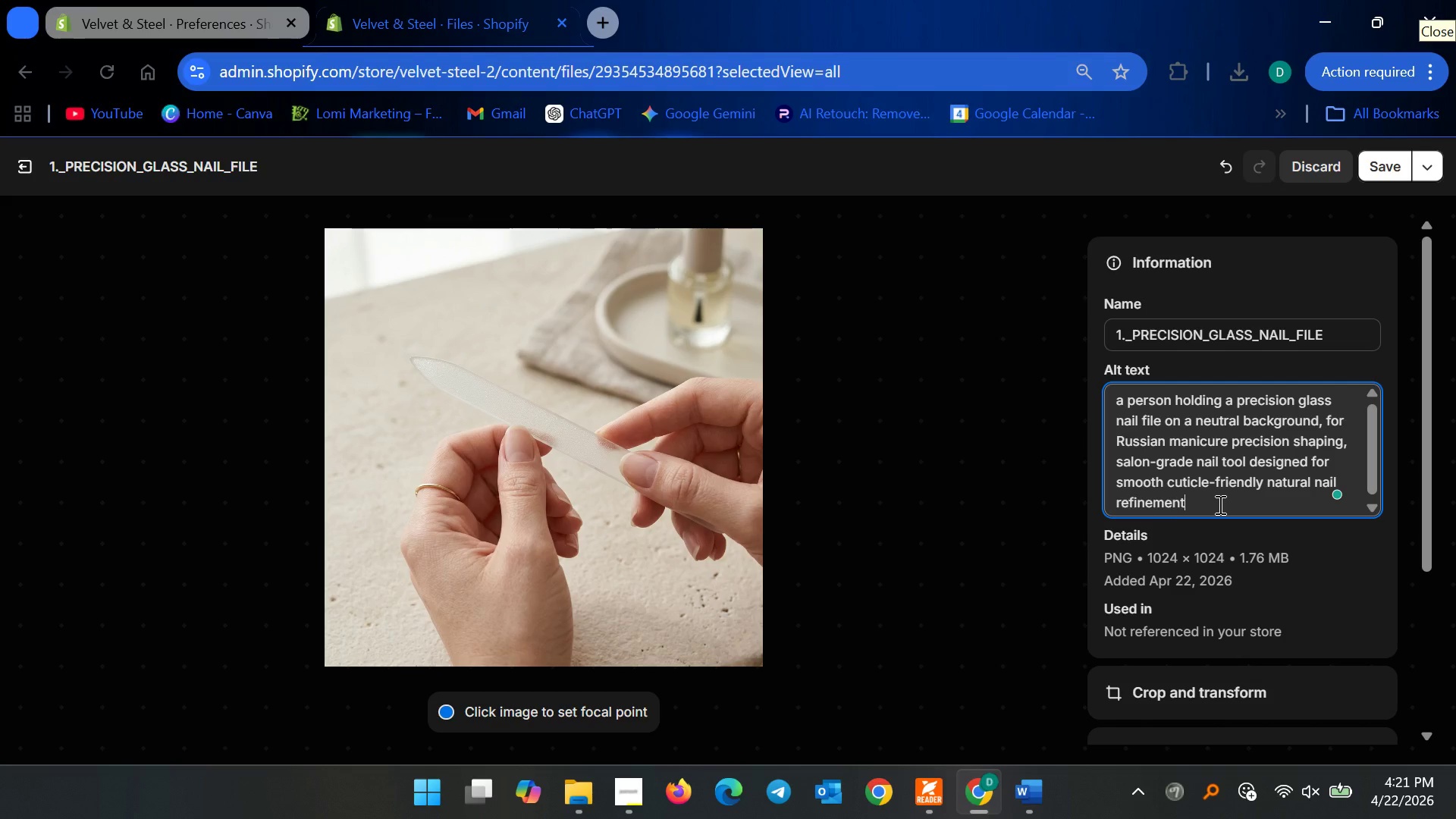 
left_click([1250, 510])
 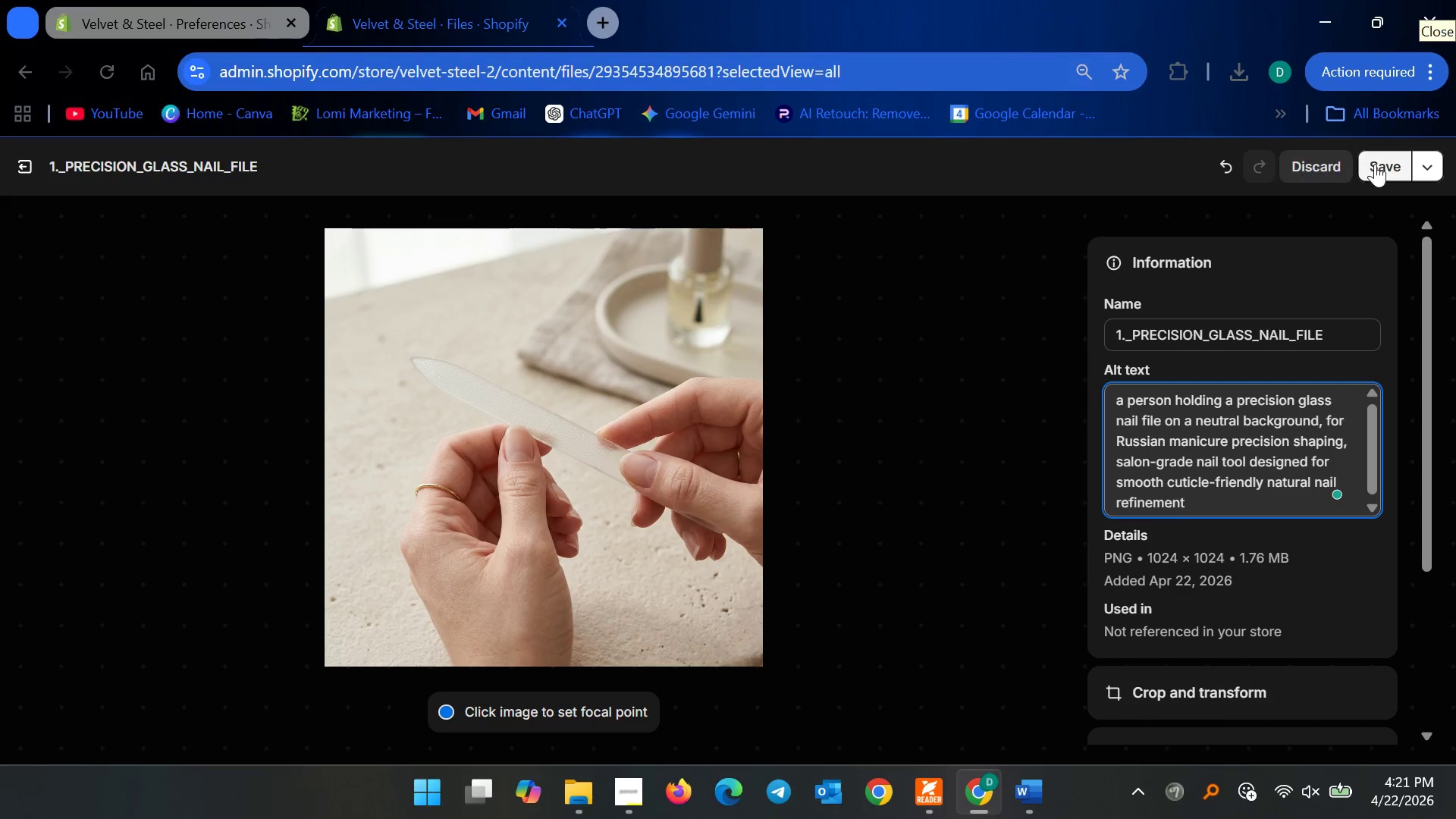 
left_click([1375, 164])
 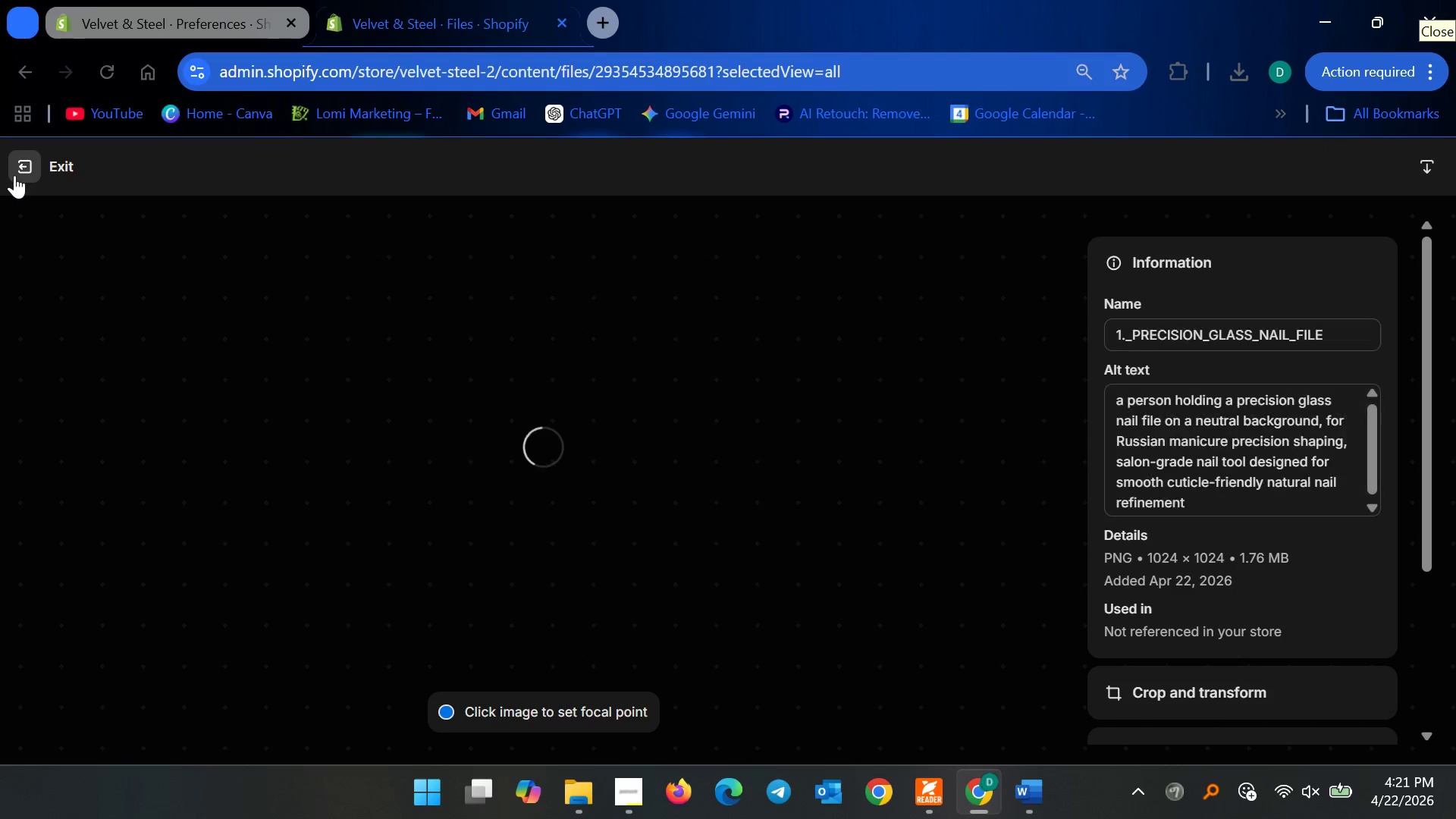 
left_click([14, 175])
 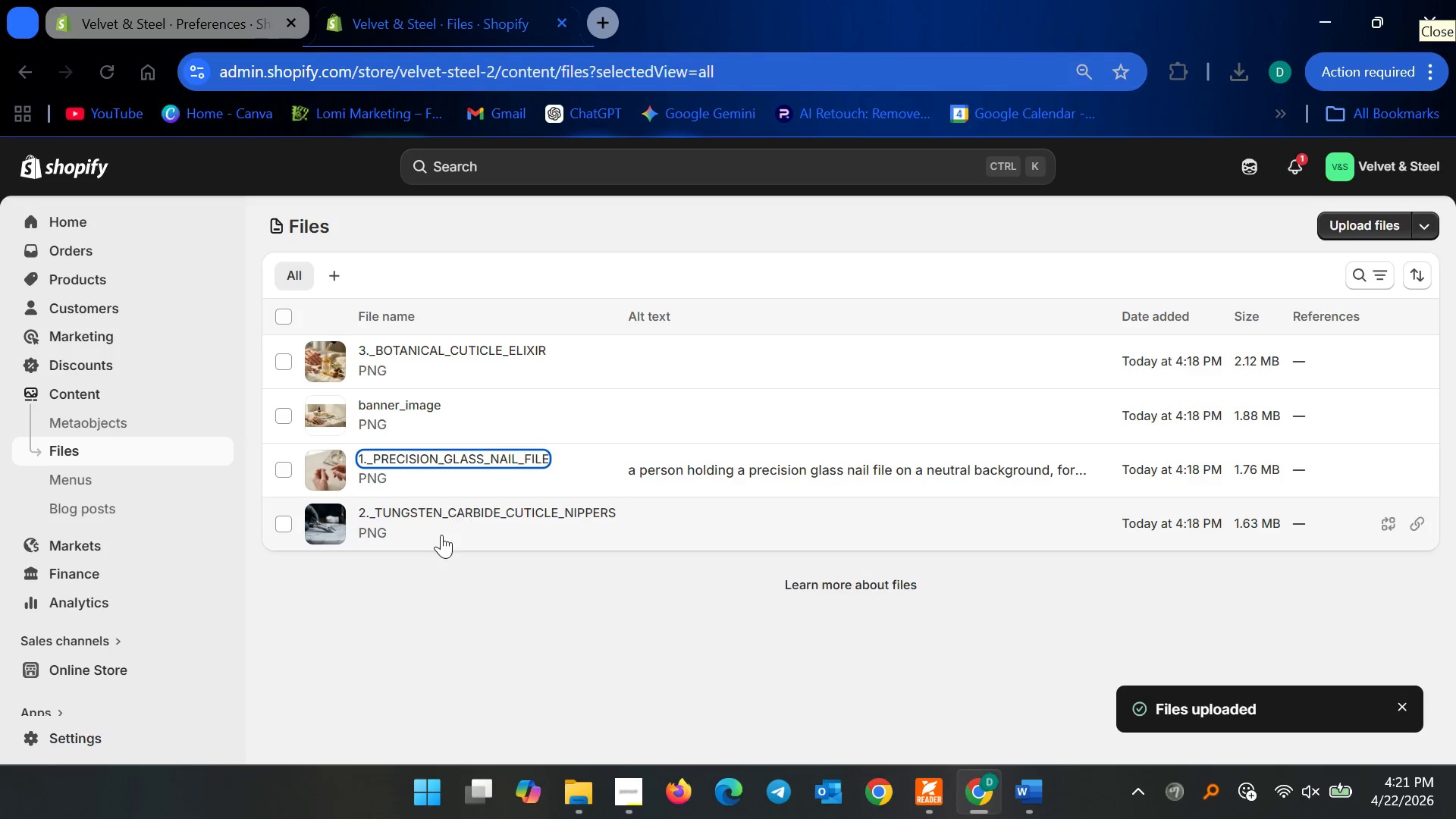 
left_click([449, 513])
 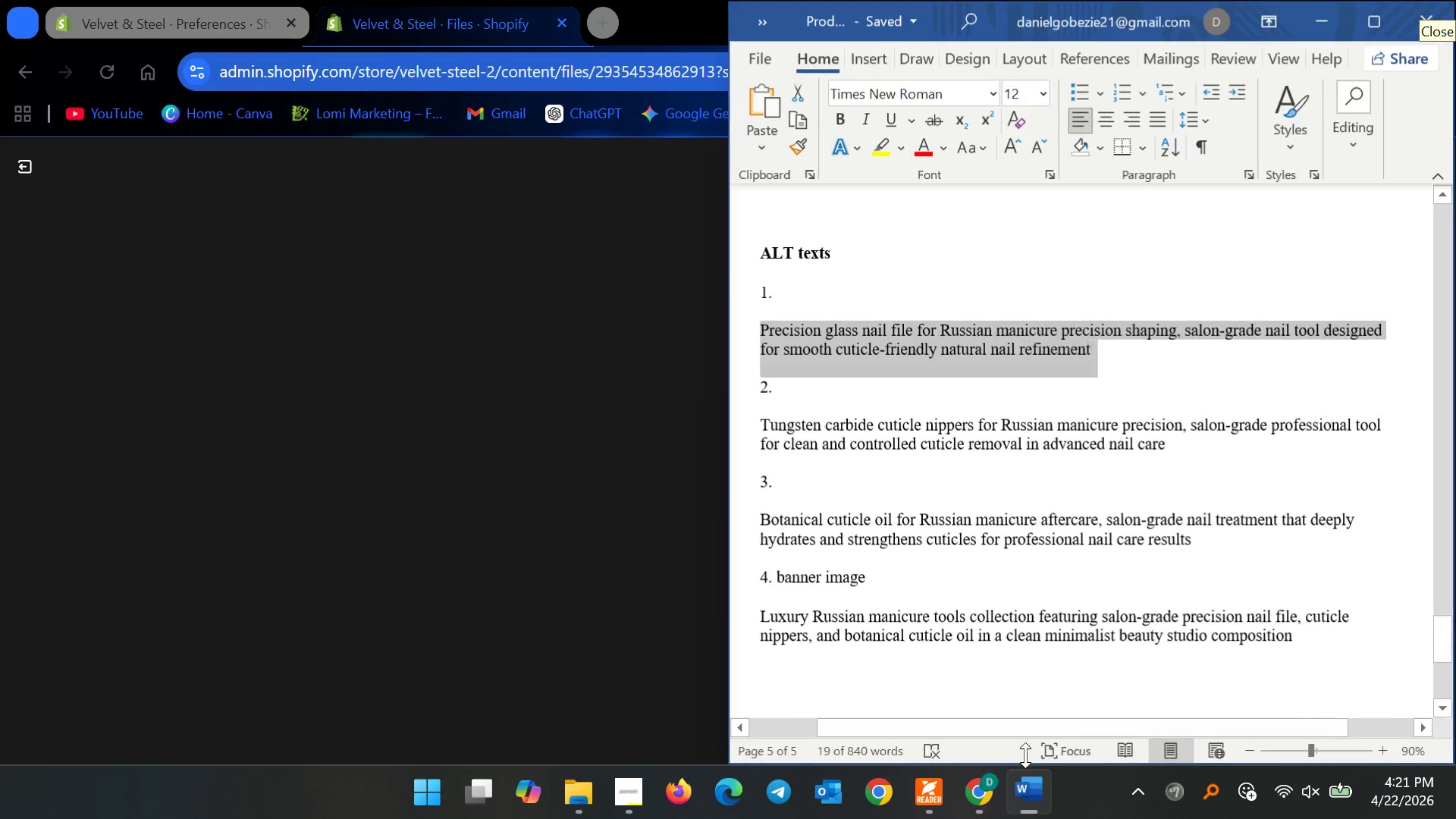 
left_click([1008, 557])
 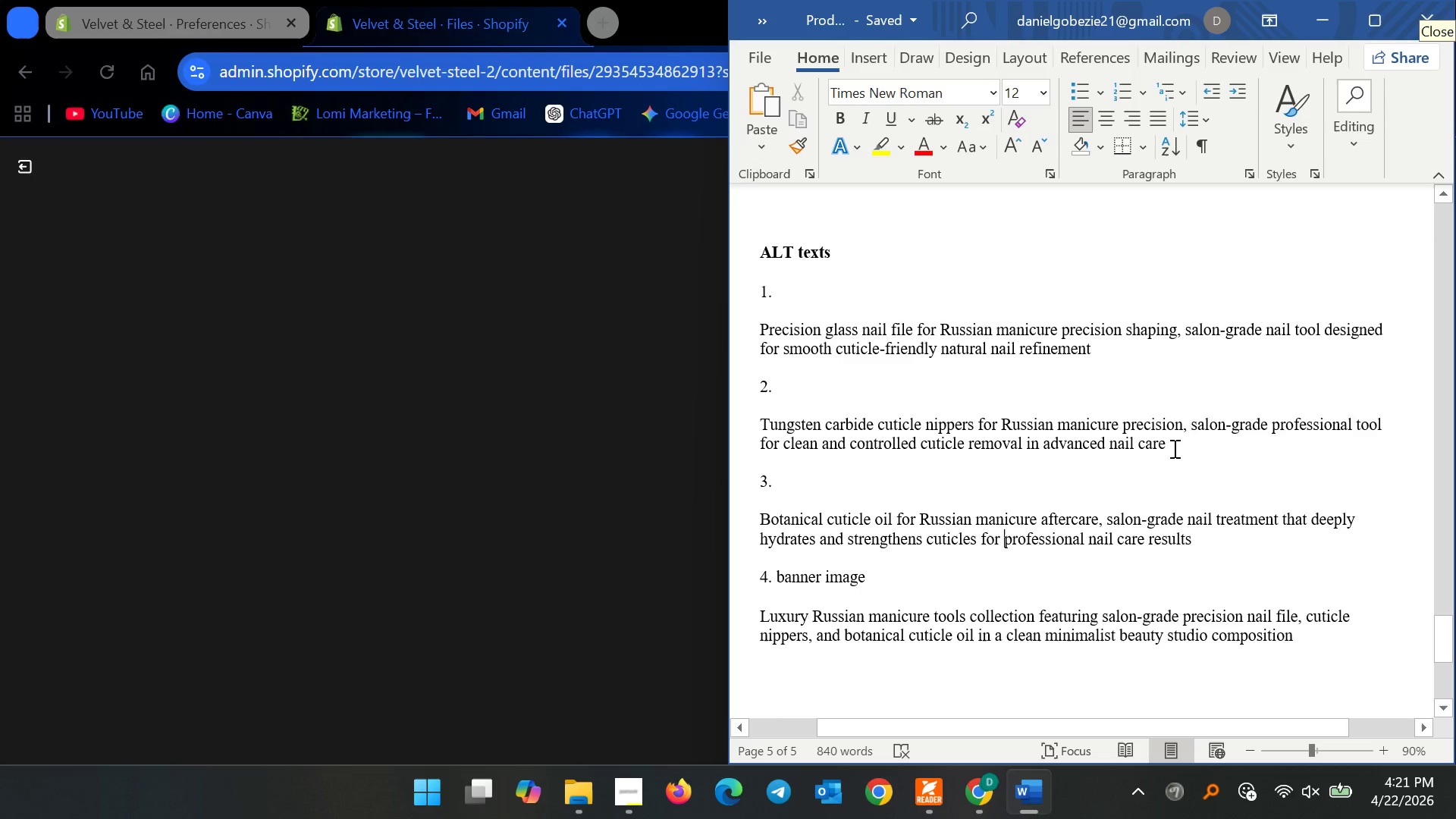 
left_click_drag(start_coordinate=[1191, 450], to_coordinate=[752, 419])
 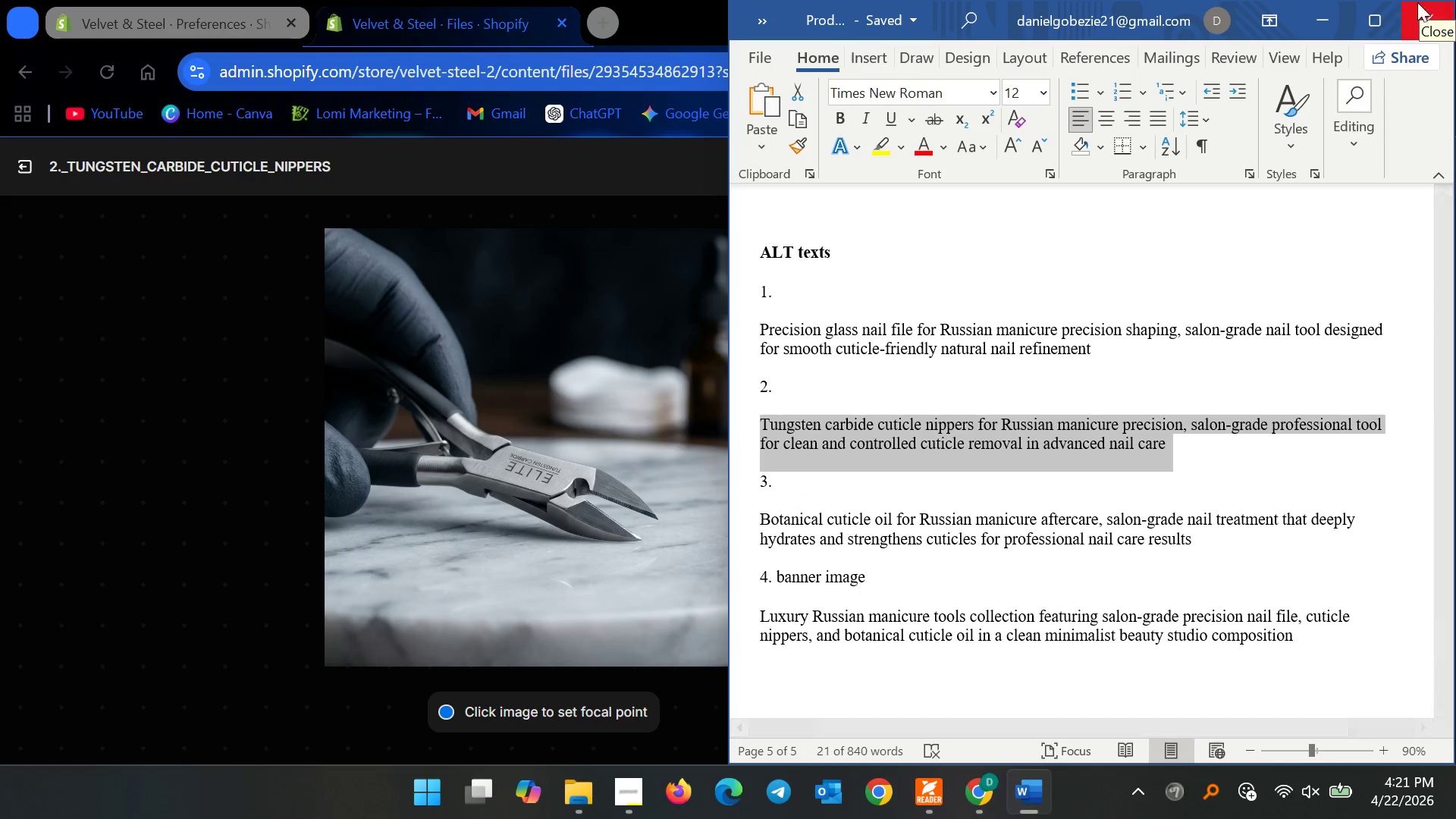 
key(Control+C)
 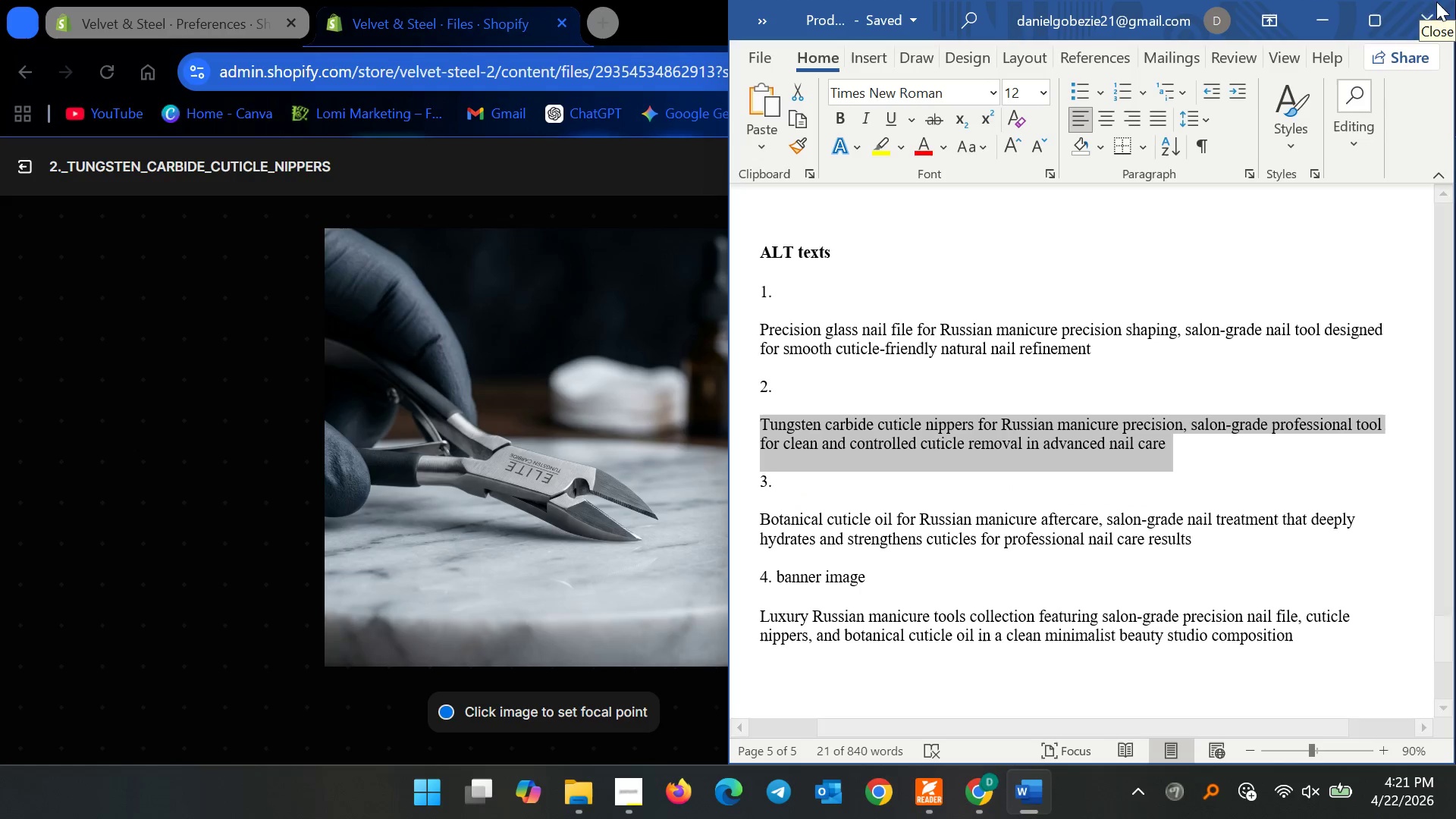 
key(Control+C)
 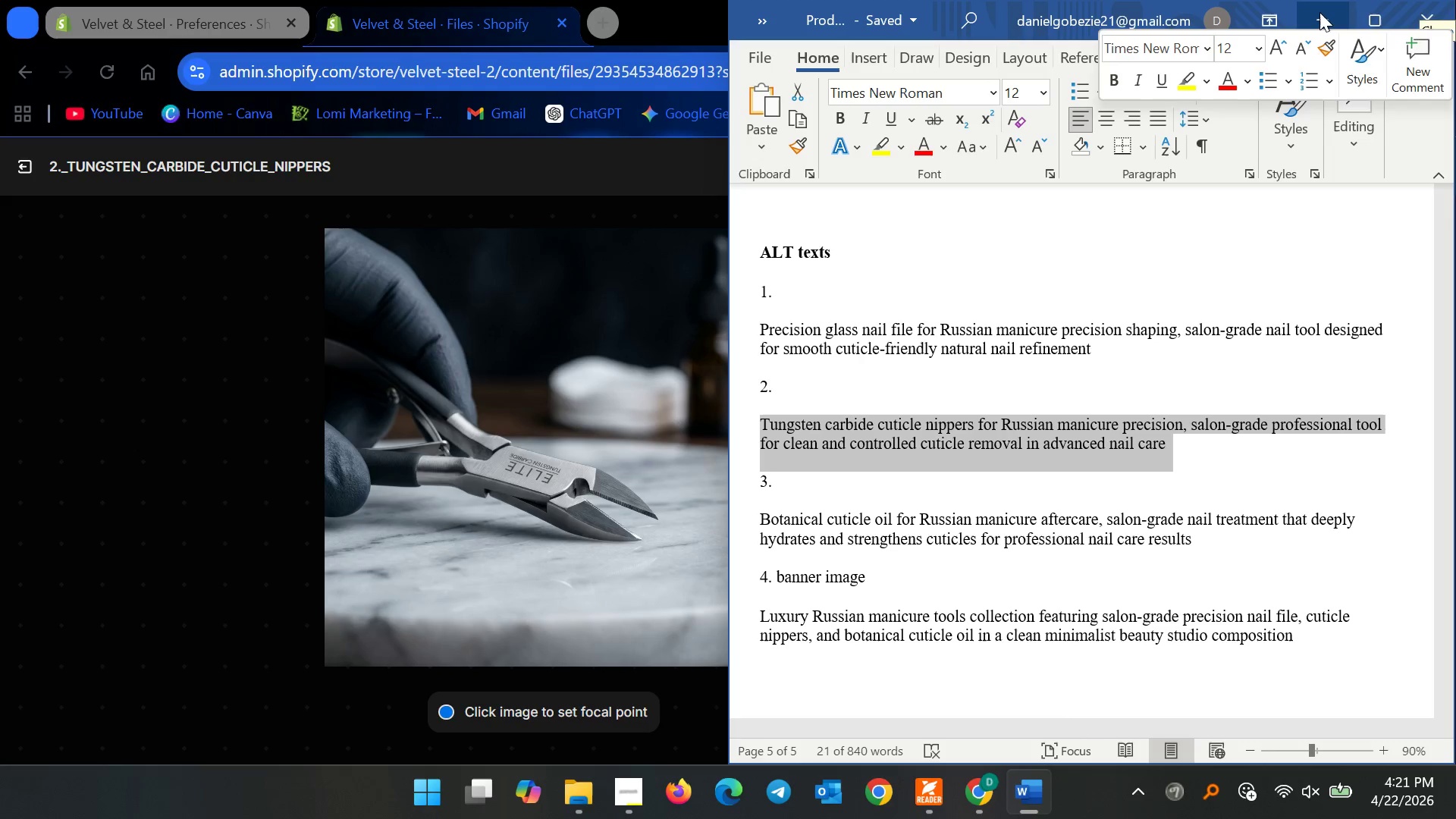 
left_click([1320, 12])
 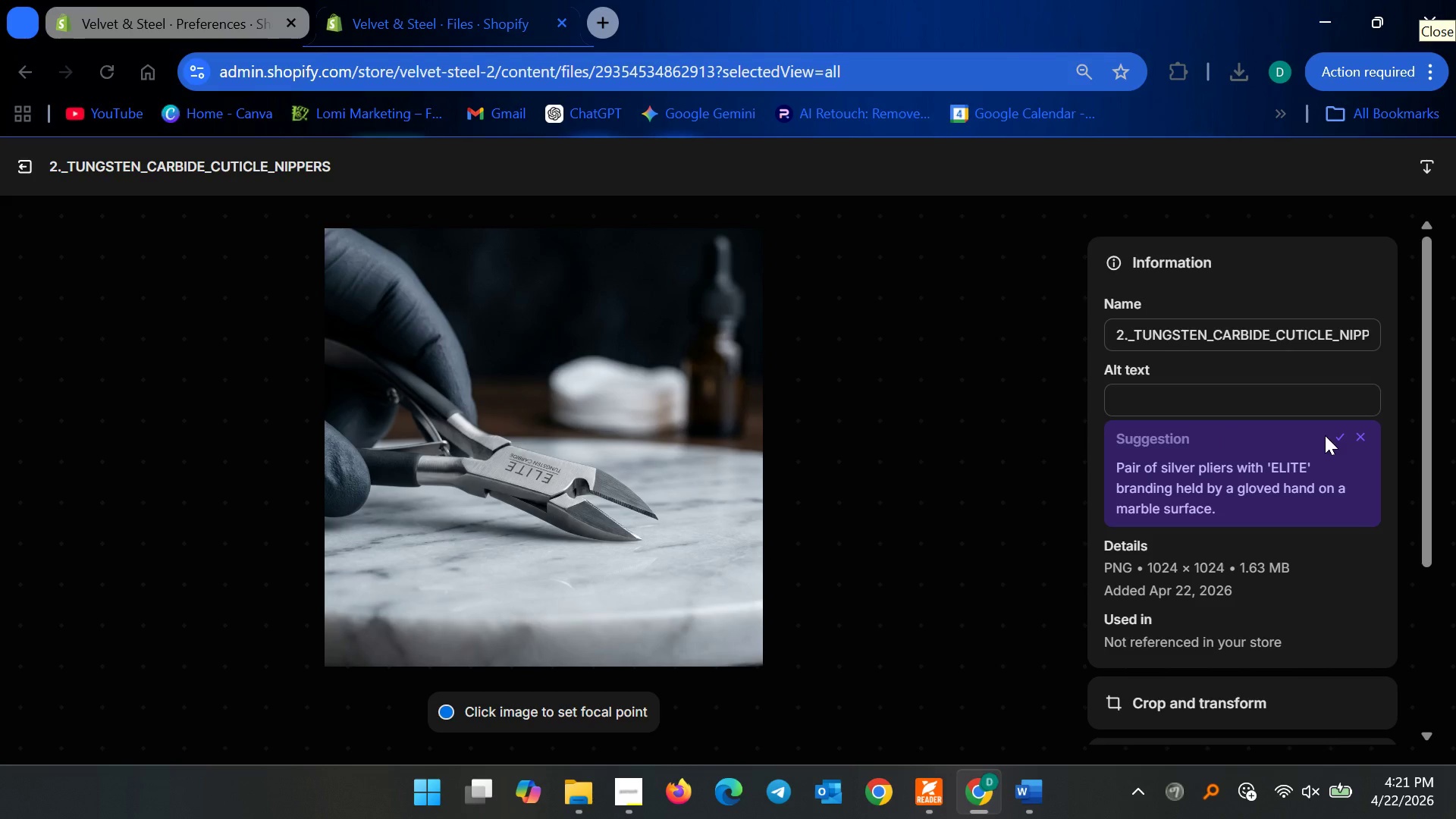 
left_click([1332, 435])
 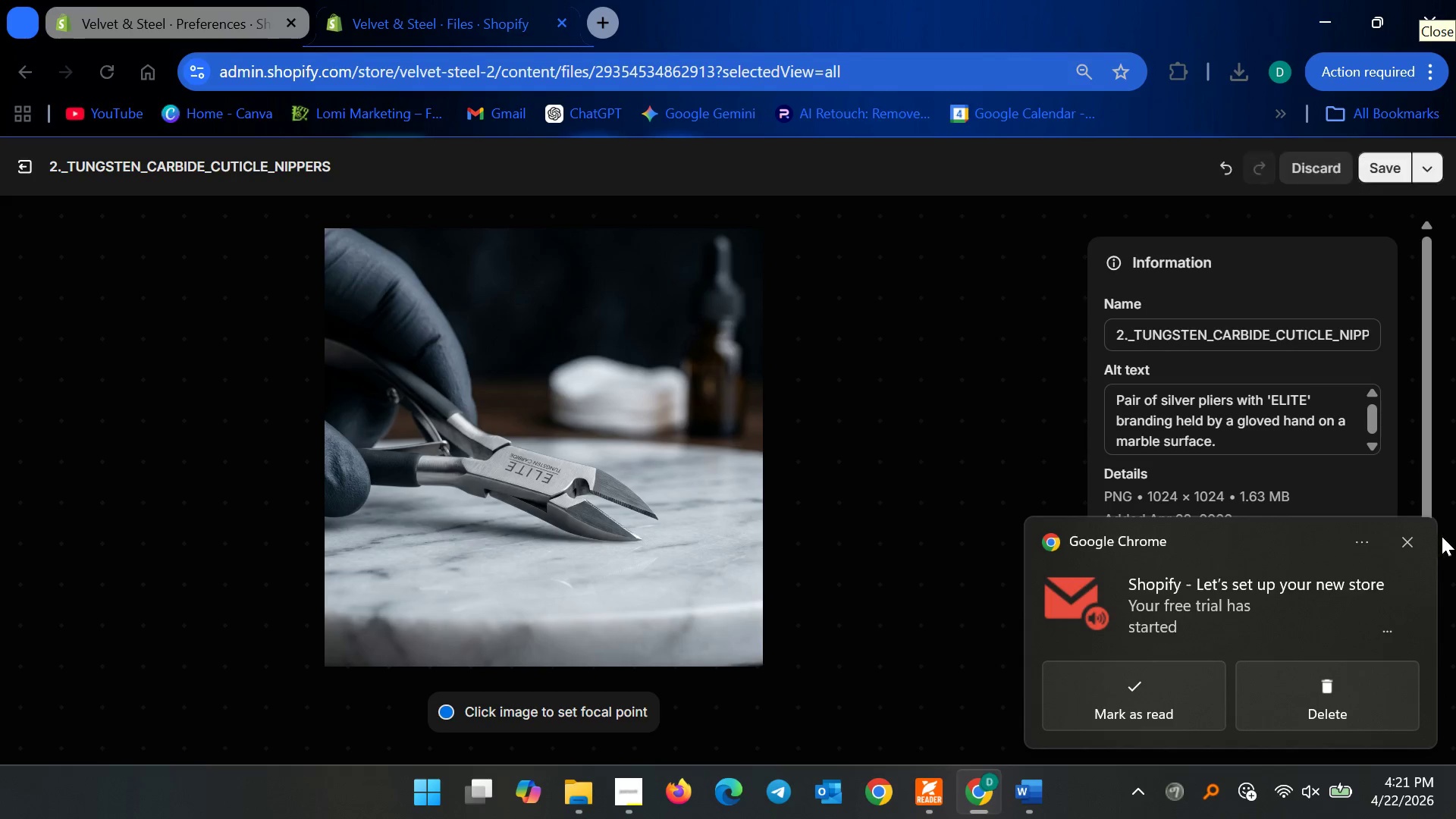 
left_click([1408, 543])
 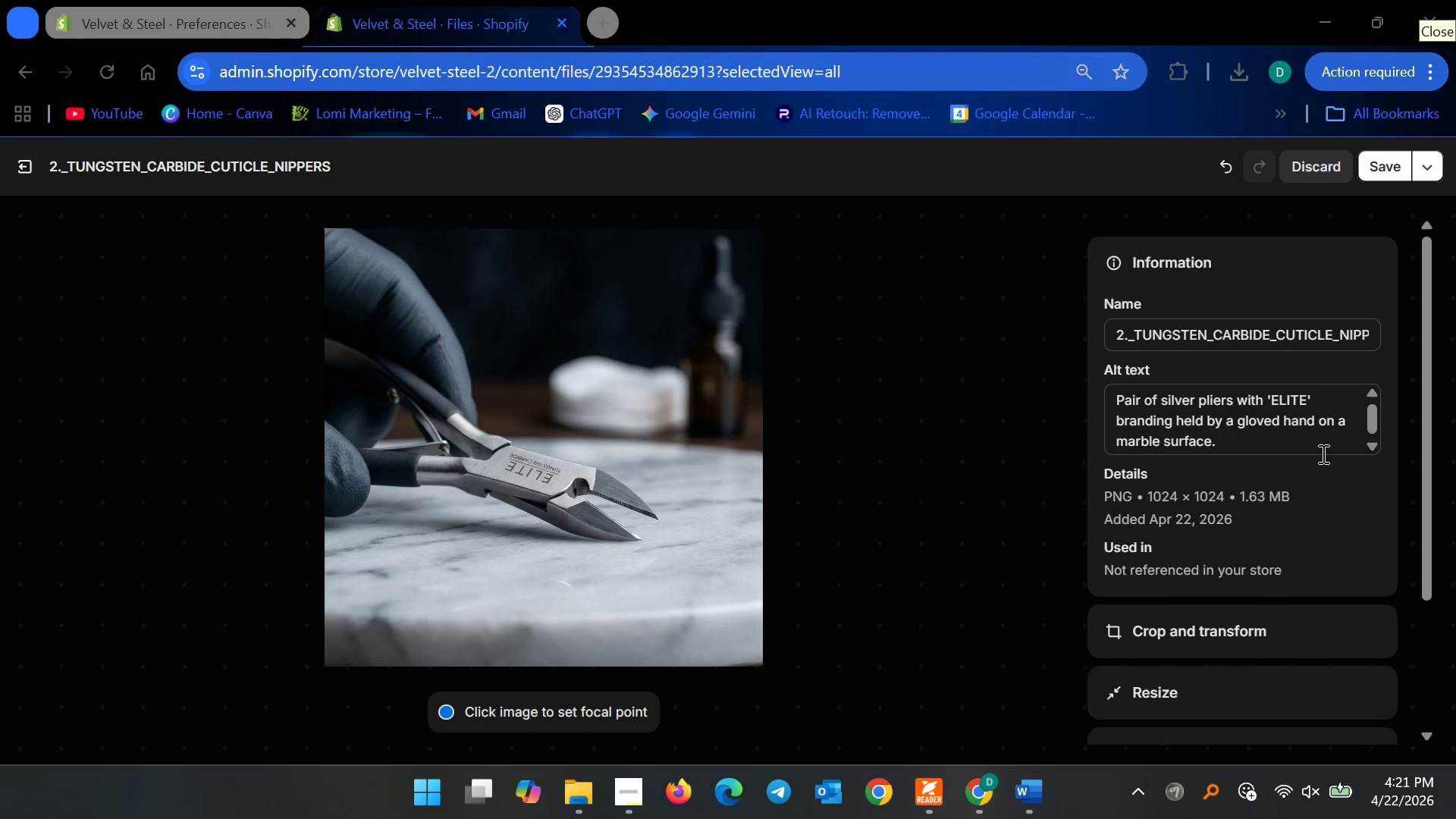 
left_click([1276, 448])
 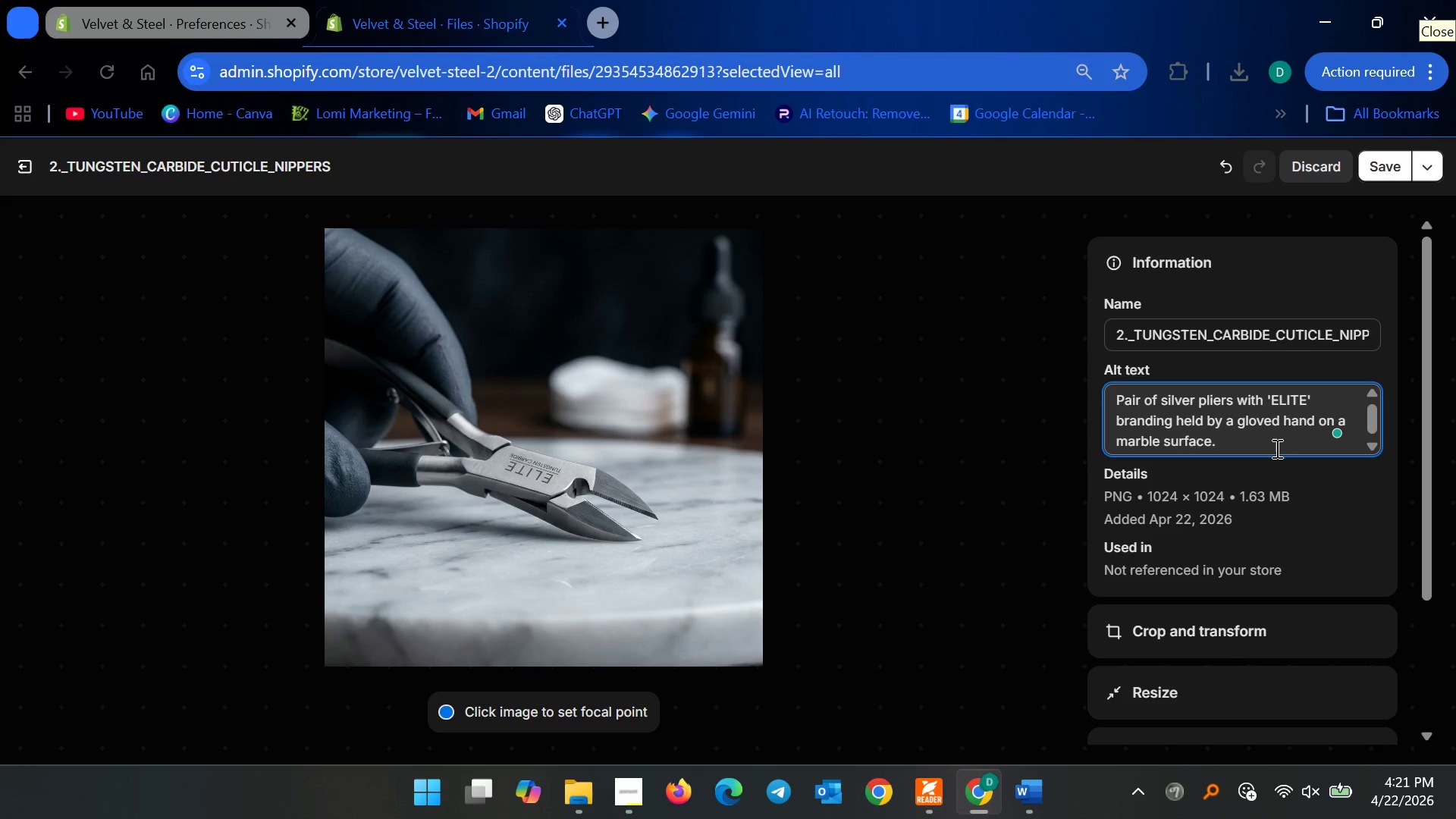 
key(Shift+Enter)
 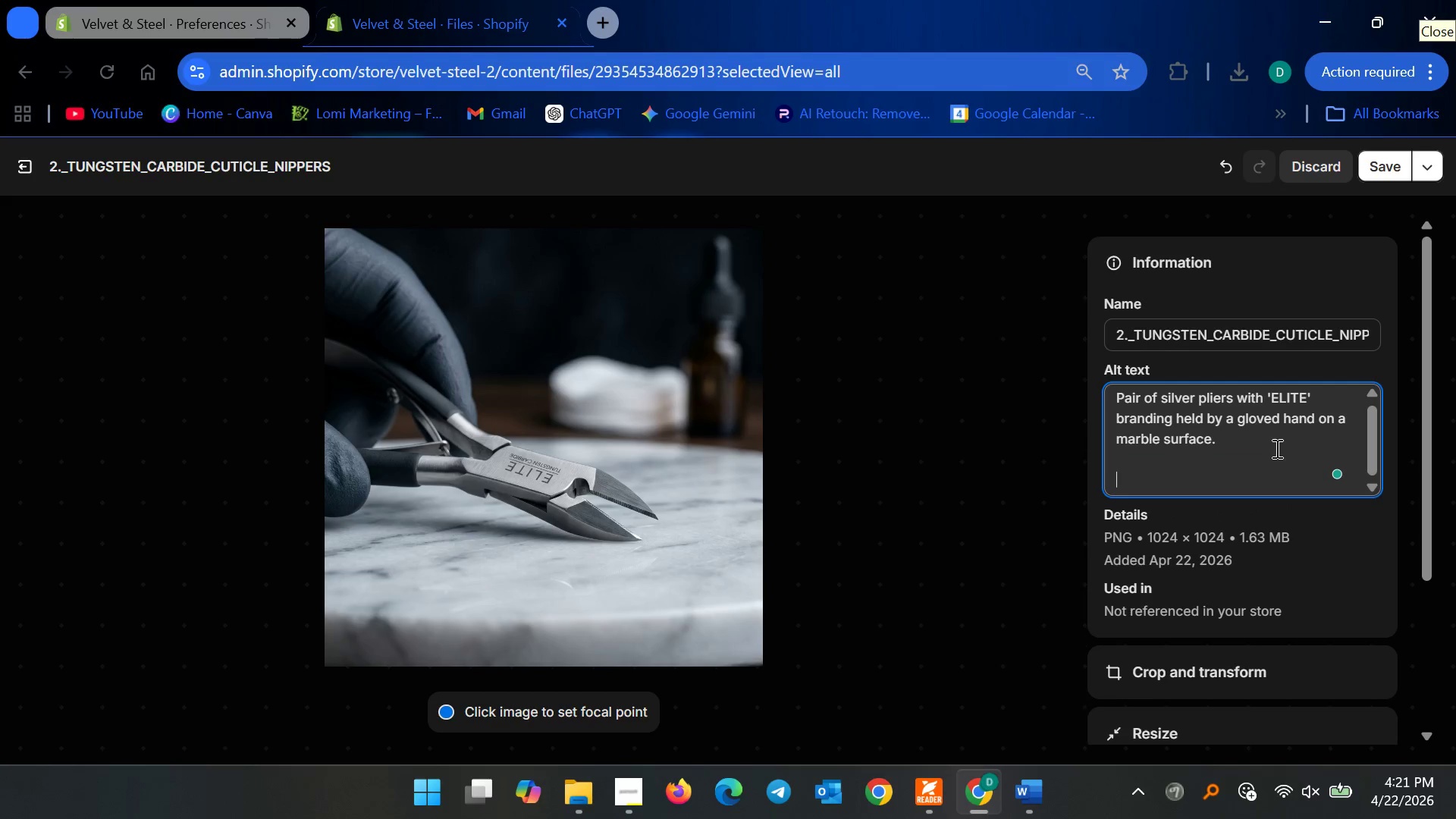 
key(Shift+Enter)
 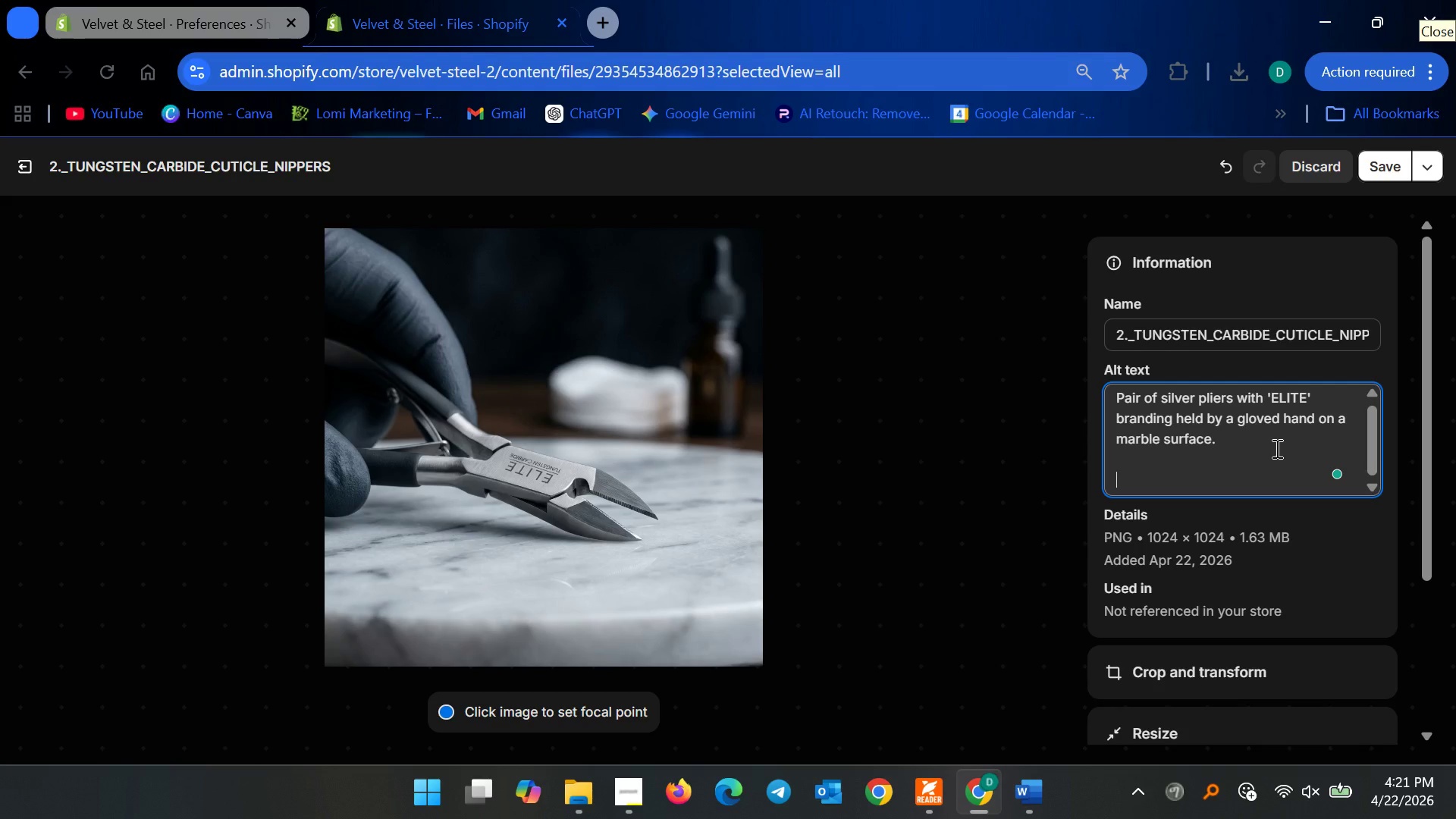 
key(Control+V)
 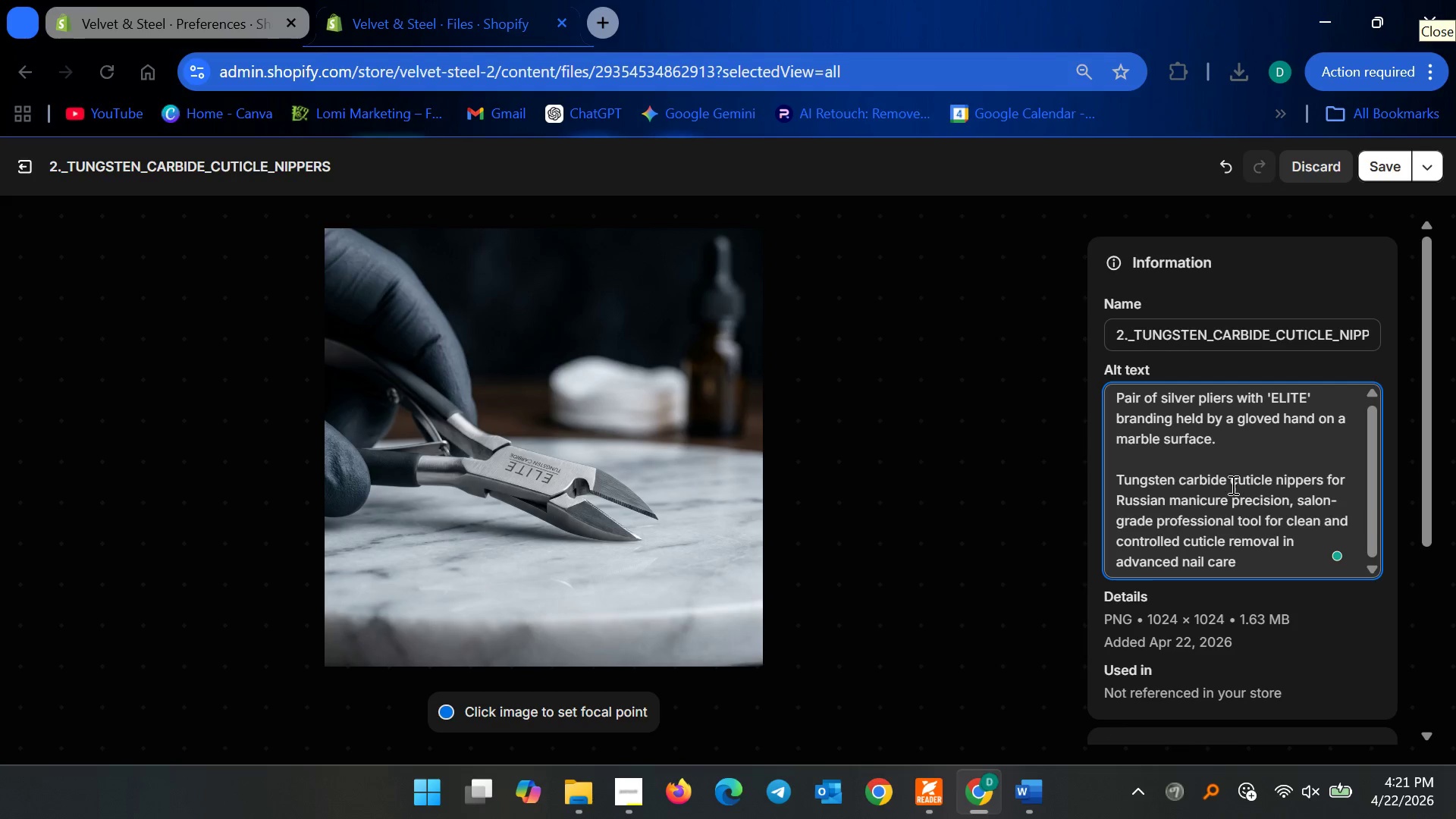 
scroll: coordinate [1172, 493], scroll_direction: up, amount: 2.0
 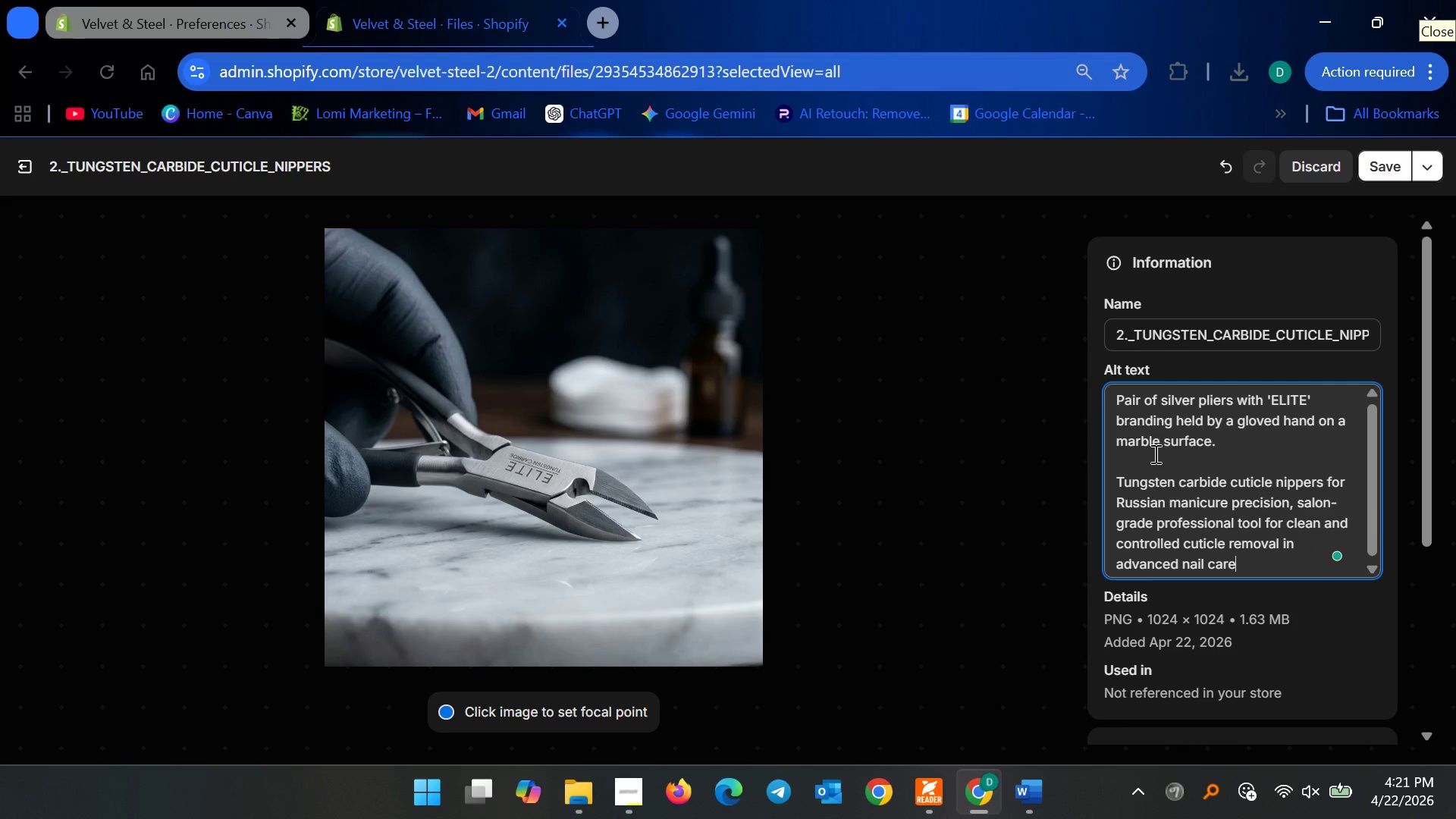 
wait(8.99)
 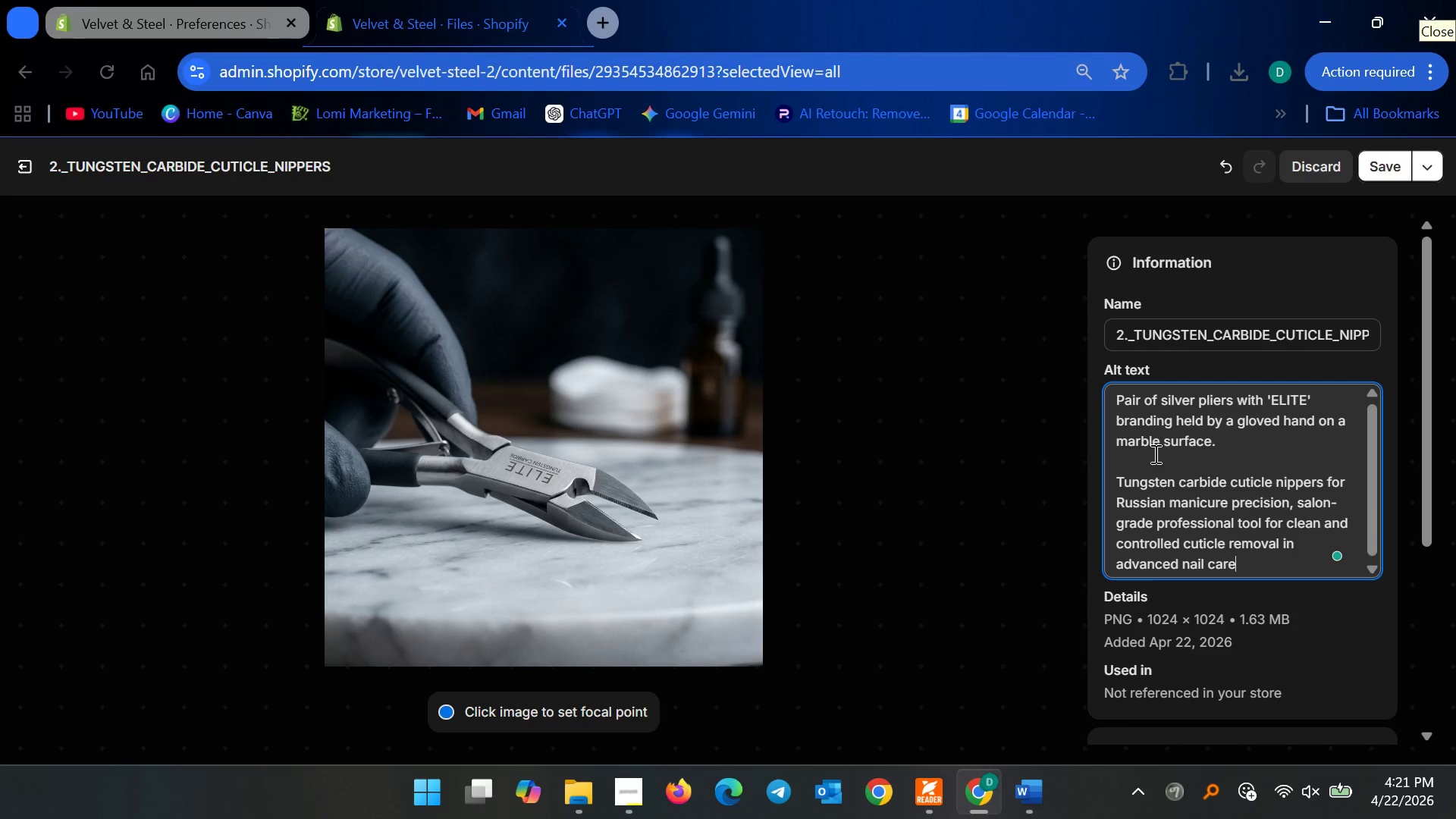 
left_click_drag(start_coordinate=[1222, 437], to_coordinate=[1175, 422])
 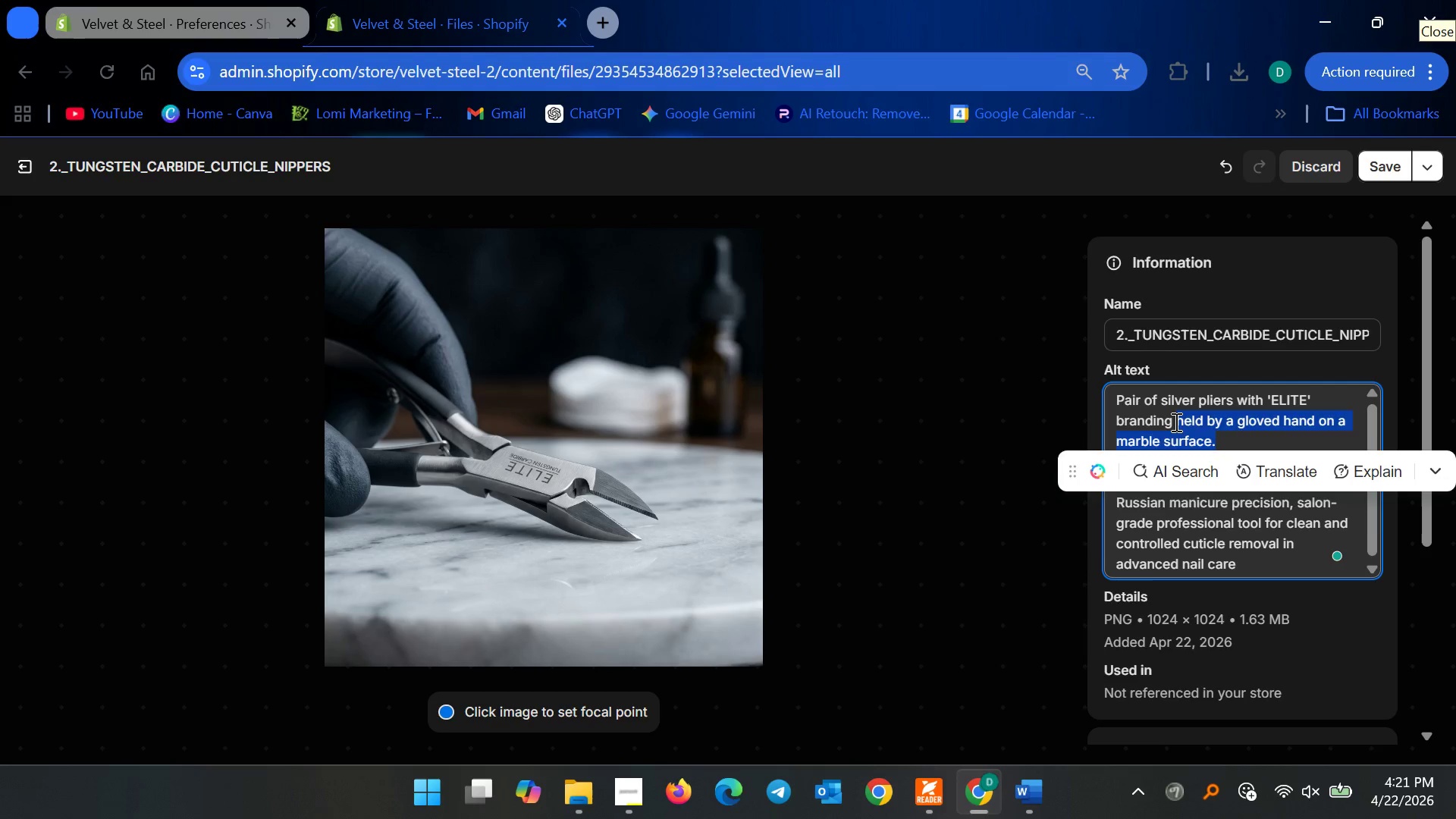 
key(Control+X)
 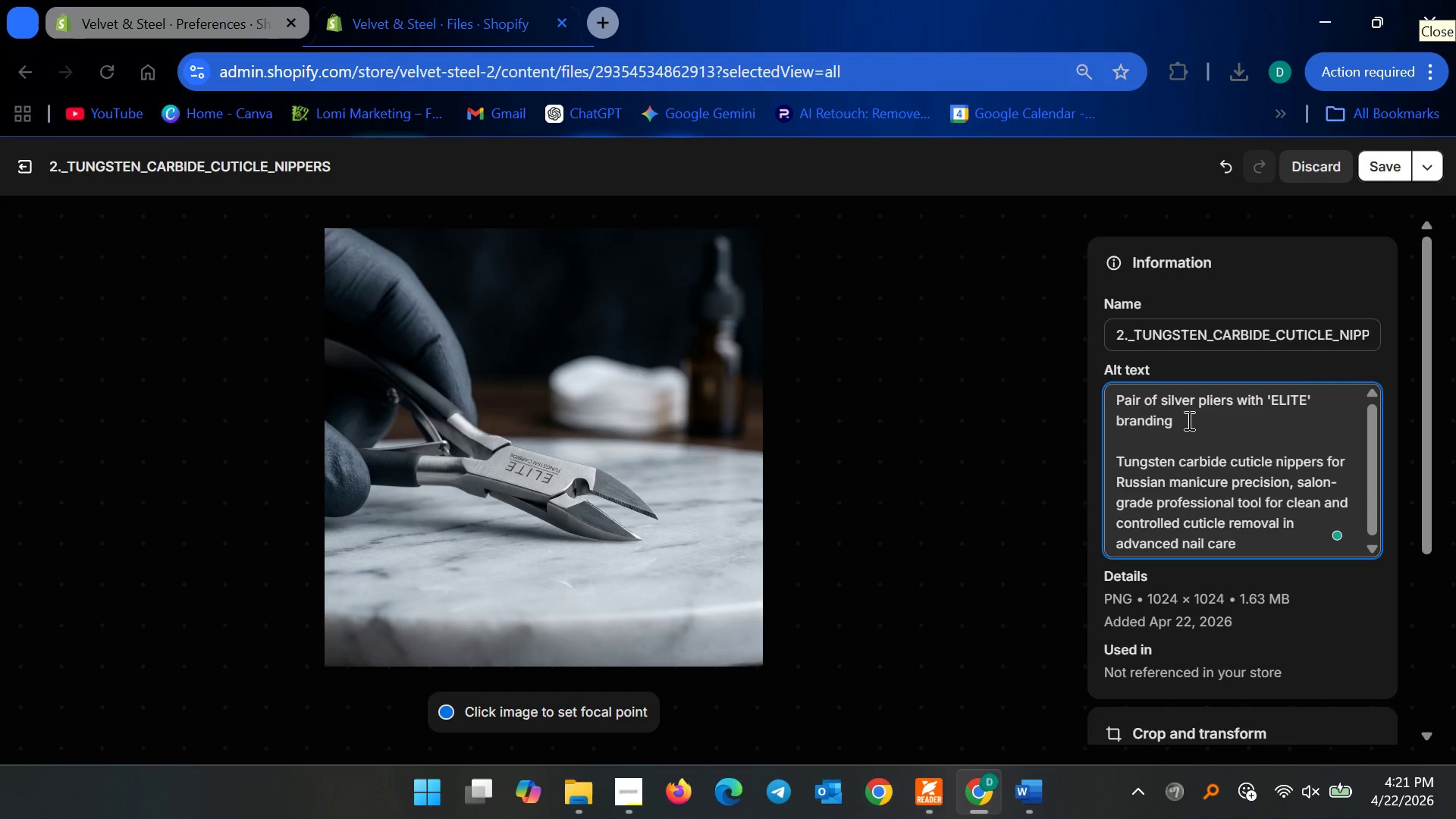 
left_click_drag(start_coordinate=[1188, 420], to_coordinate=[1036, 373])
 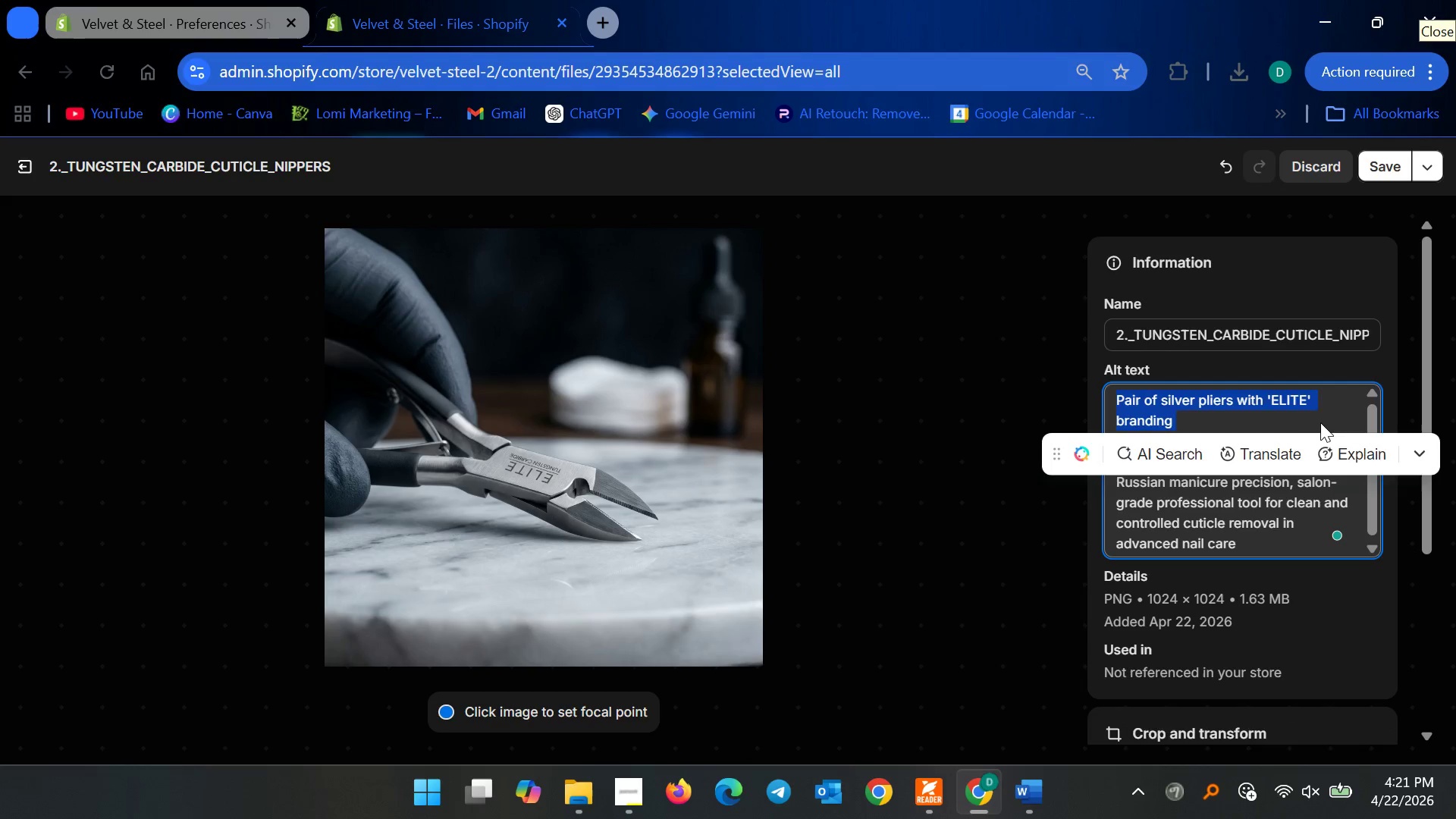 
key(Backspace)
 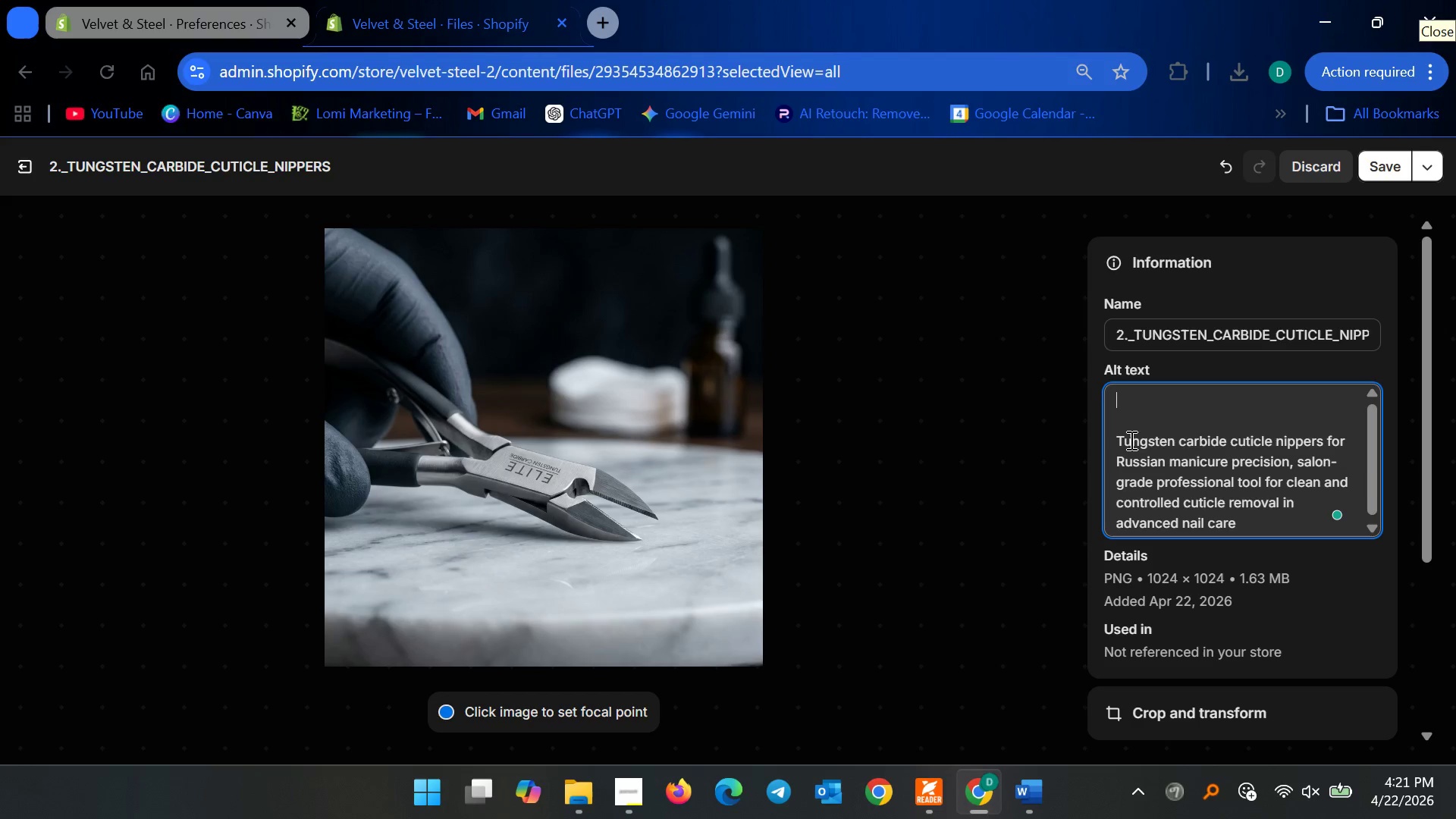 
key(Control+Z)
 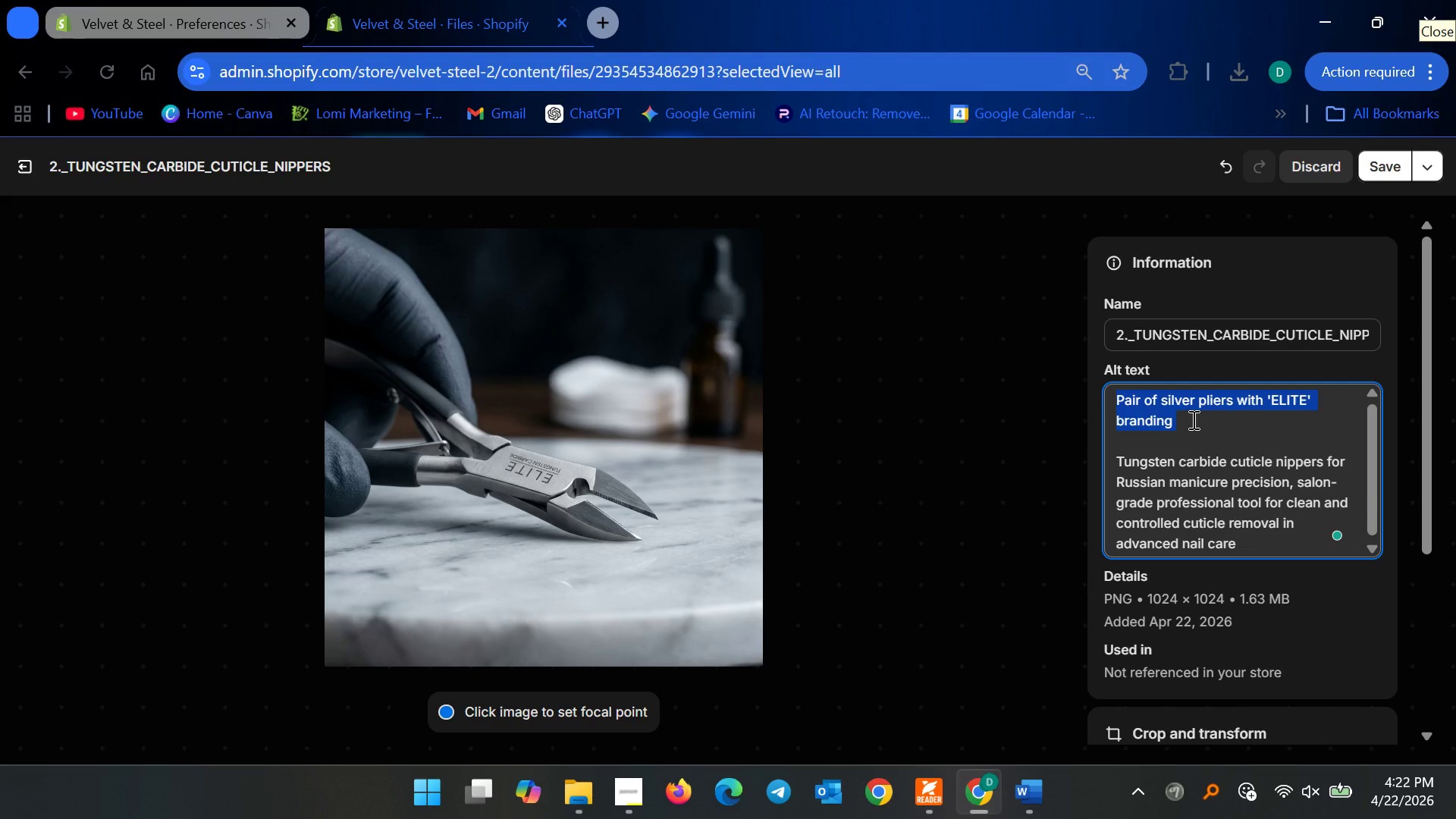 
wait(7.89)
 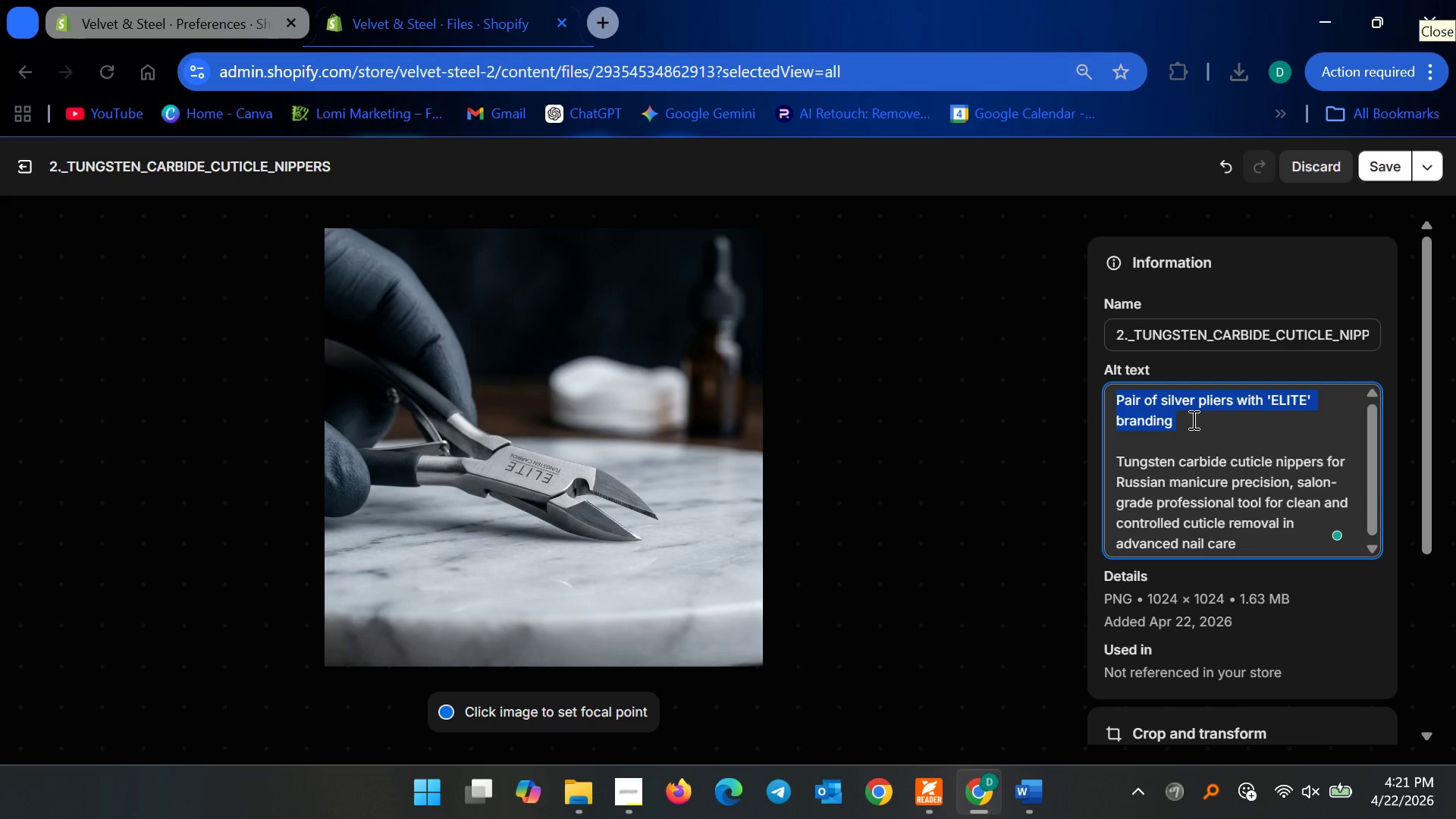 
left_click_drag(start_coordinate=[1200, 400], to_coordinate=[1150, 394])
 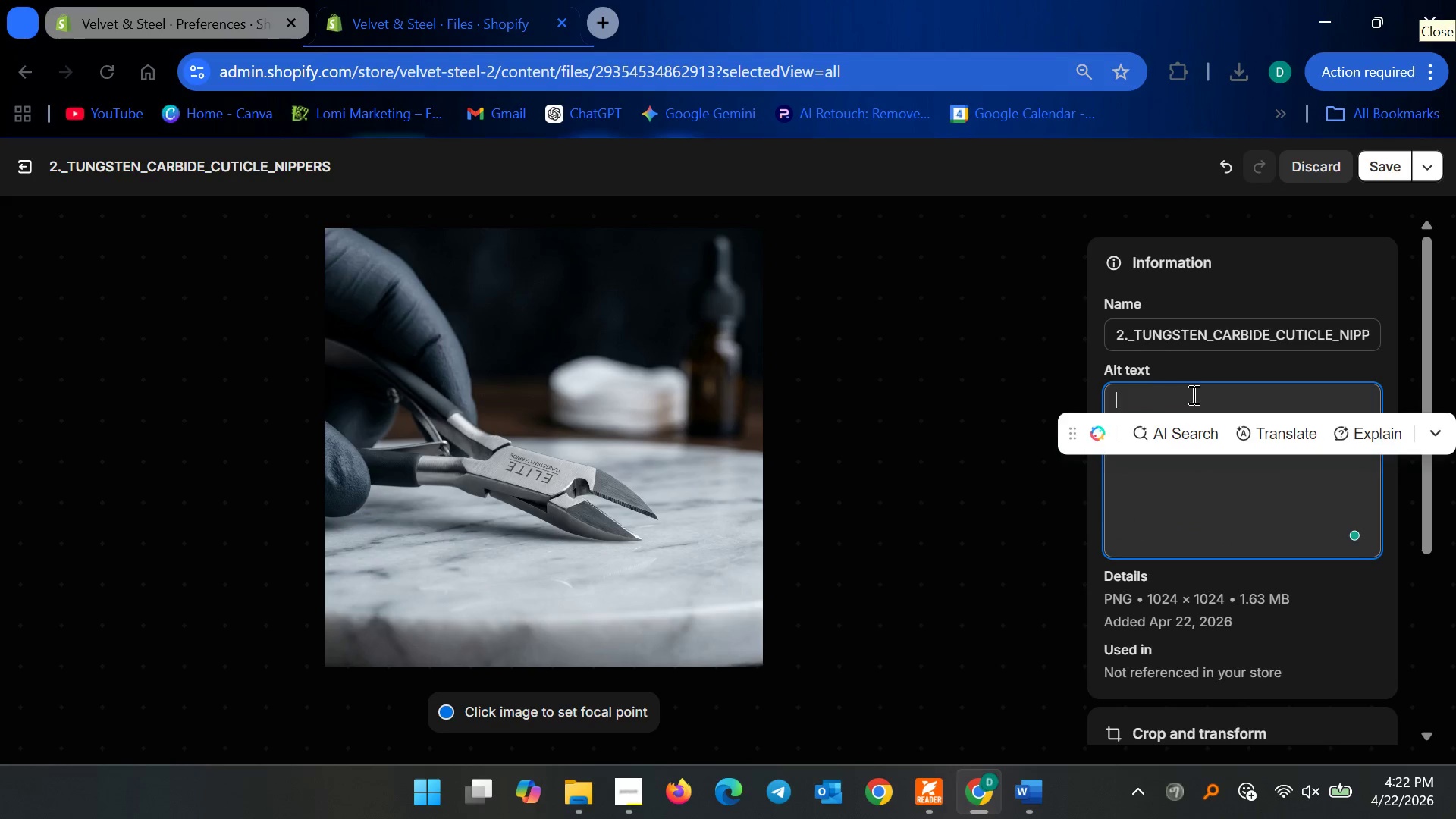 
left_click([1192, 394])
 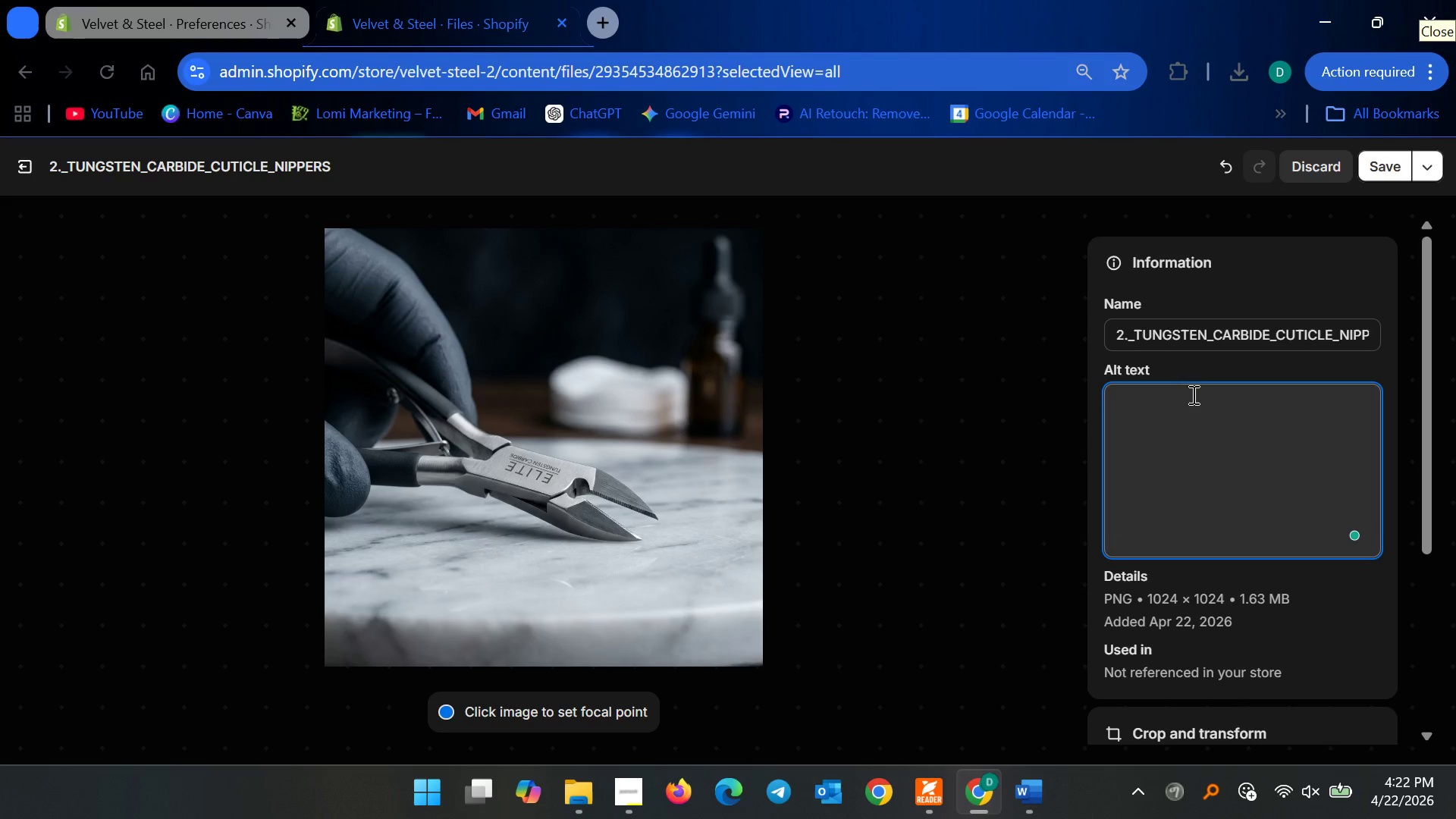 
key(Control+Z)
 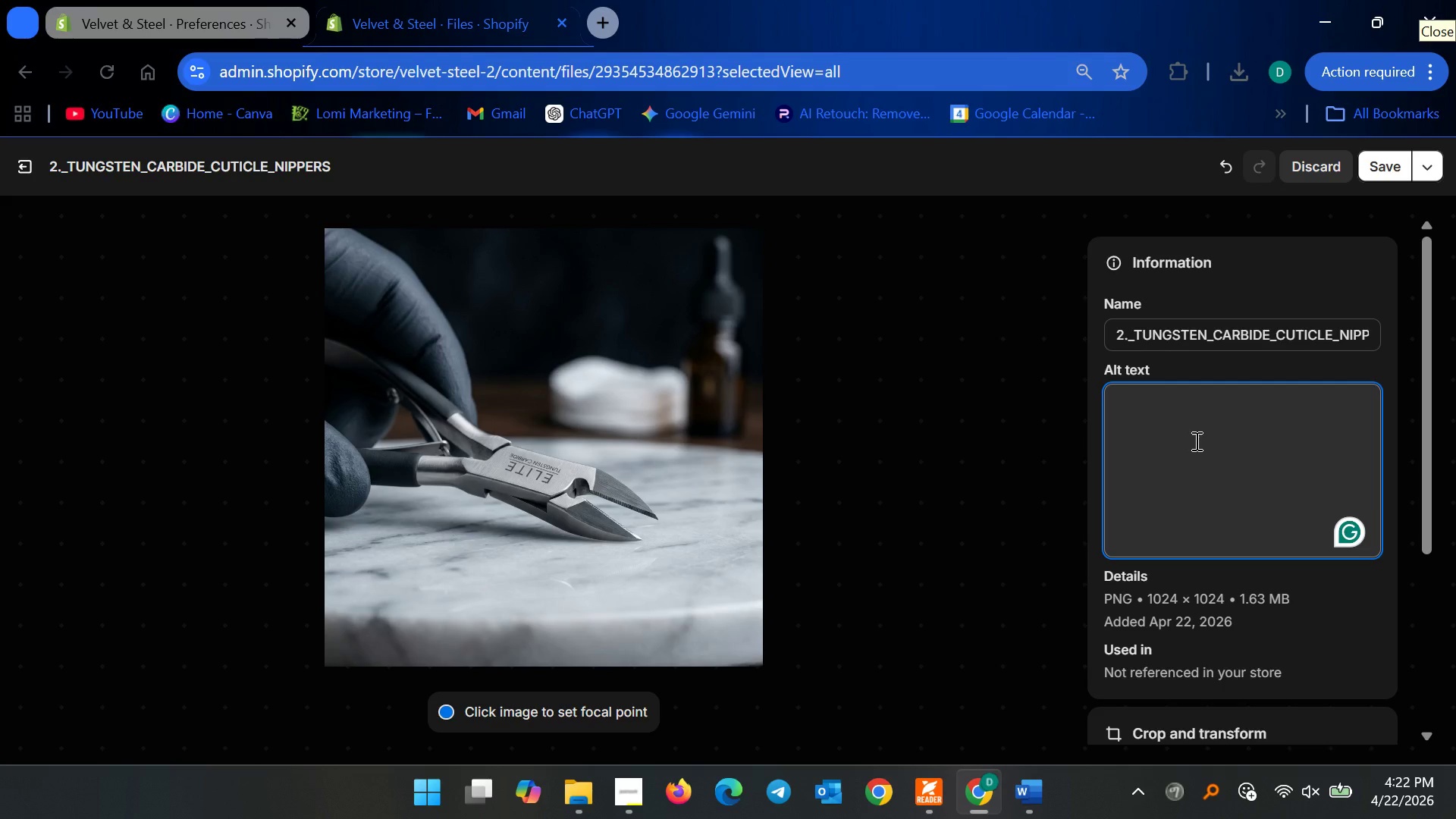 
left_click([1197, 447])
 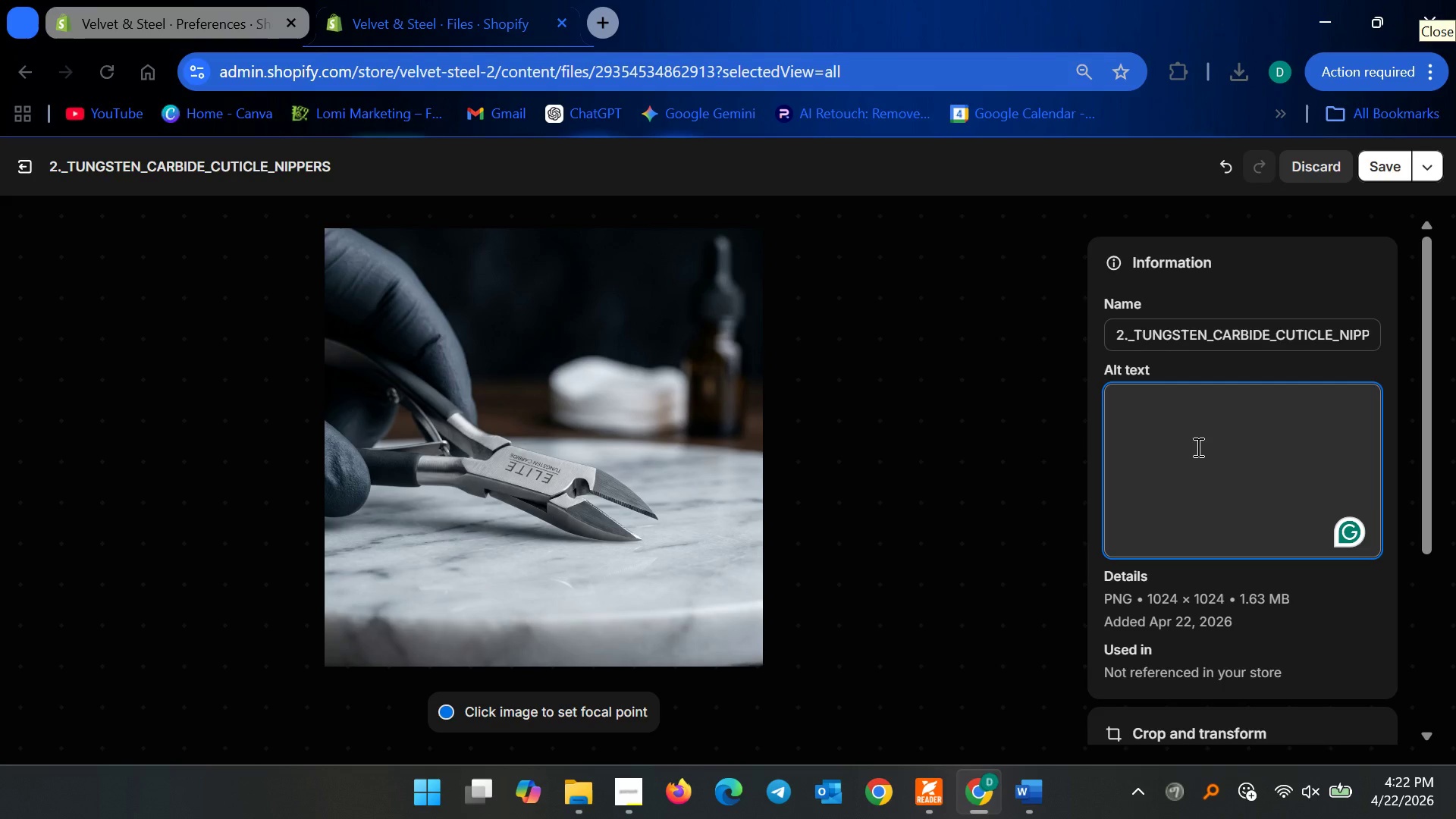 
scroll: coordinate [1209, 466], scroll_direction: up, amount: 9.0
 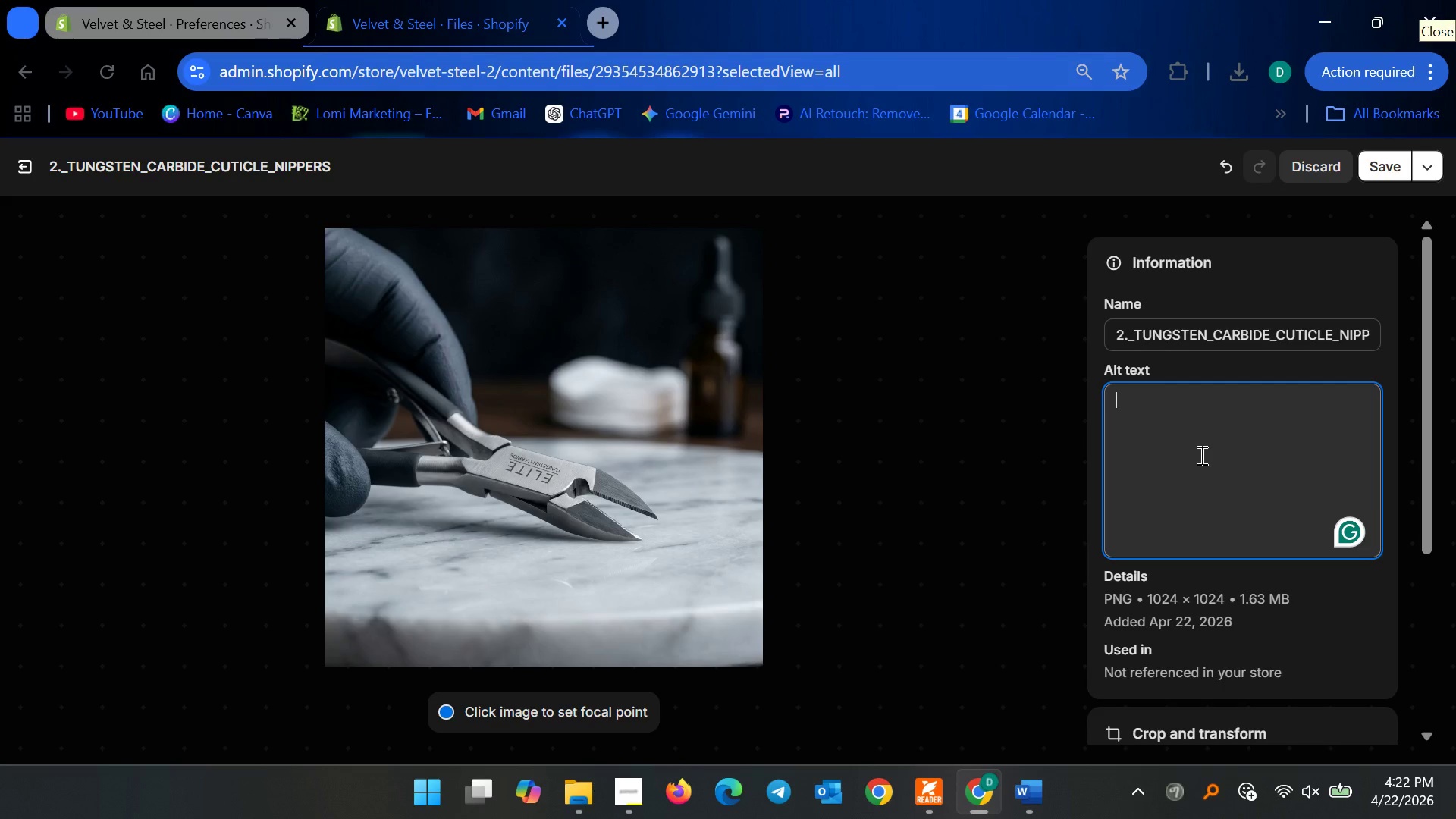 
double_click([1197, 447])
 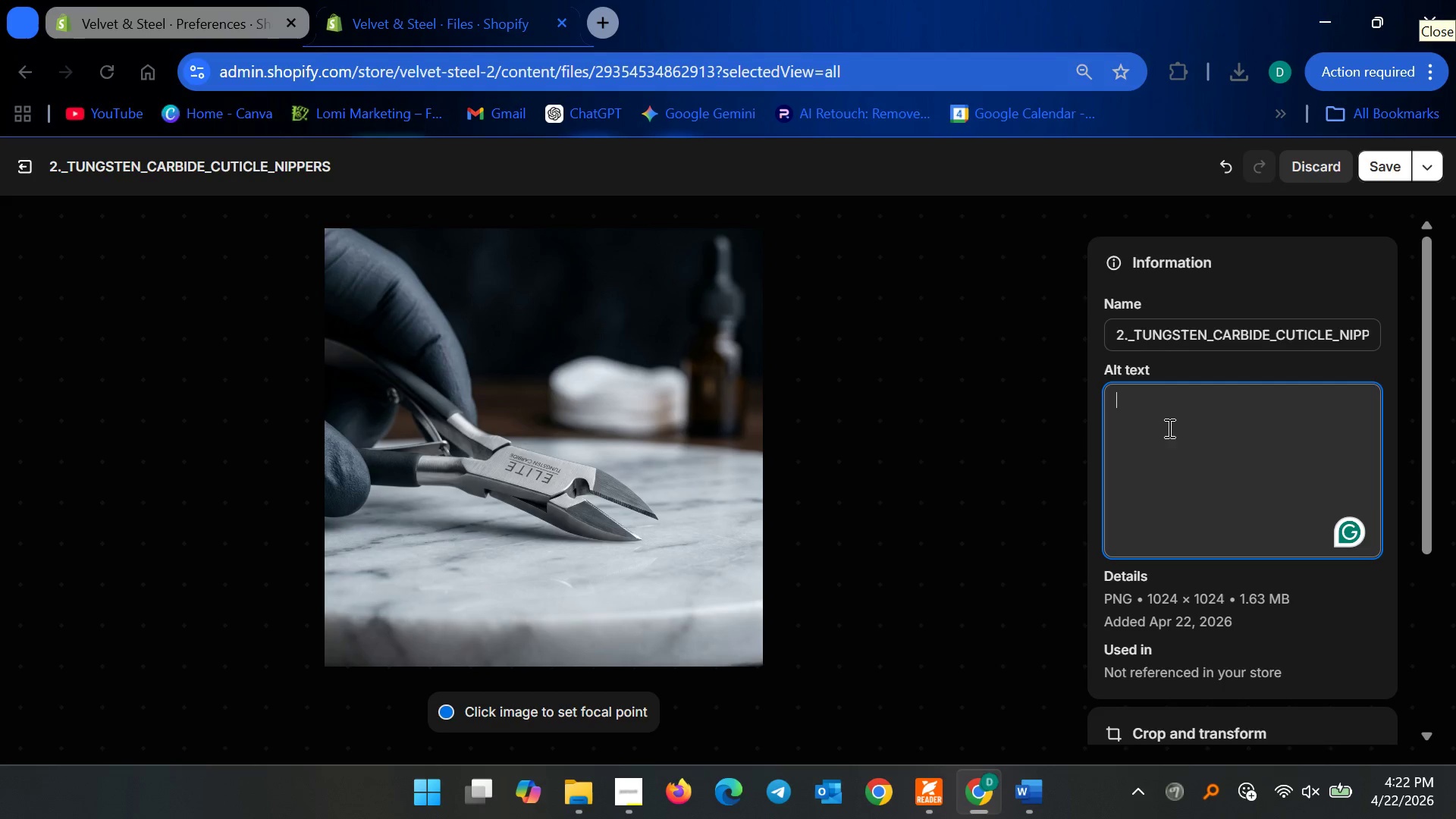 
key(Control+Z)
 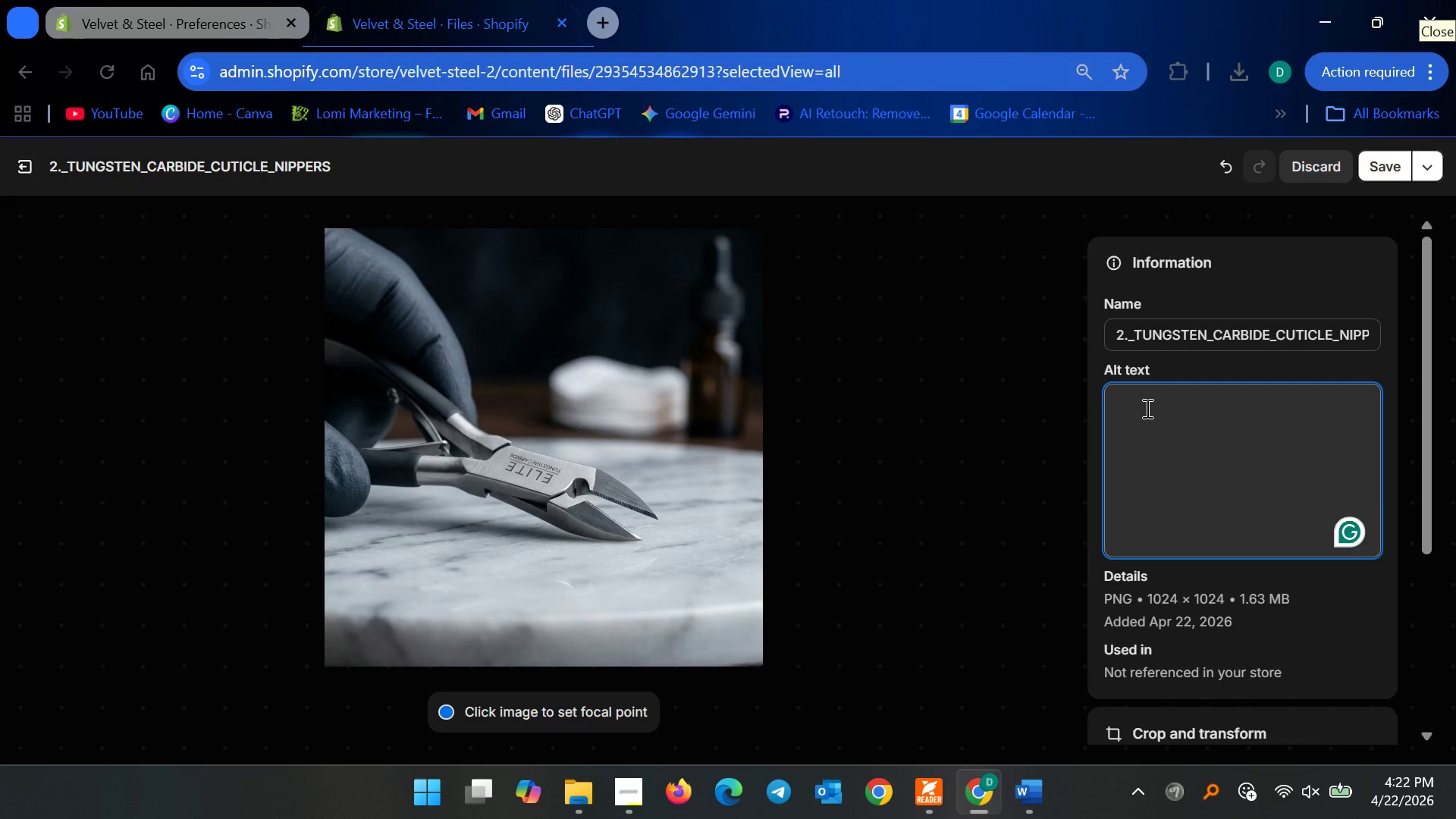 
key(Control+Z)
 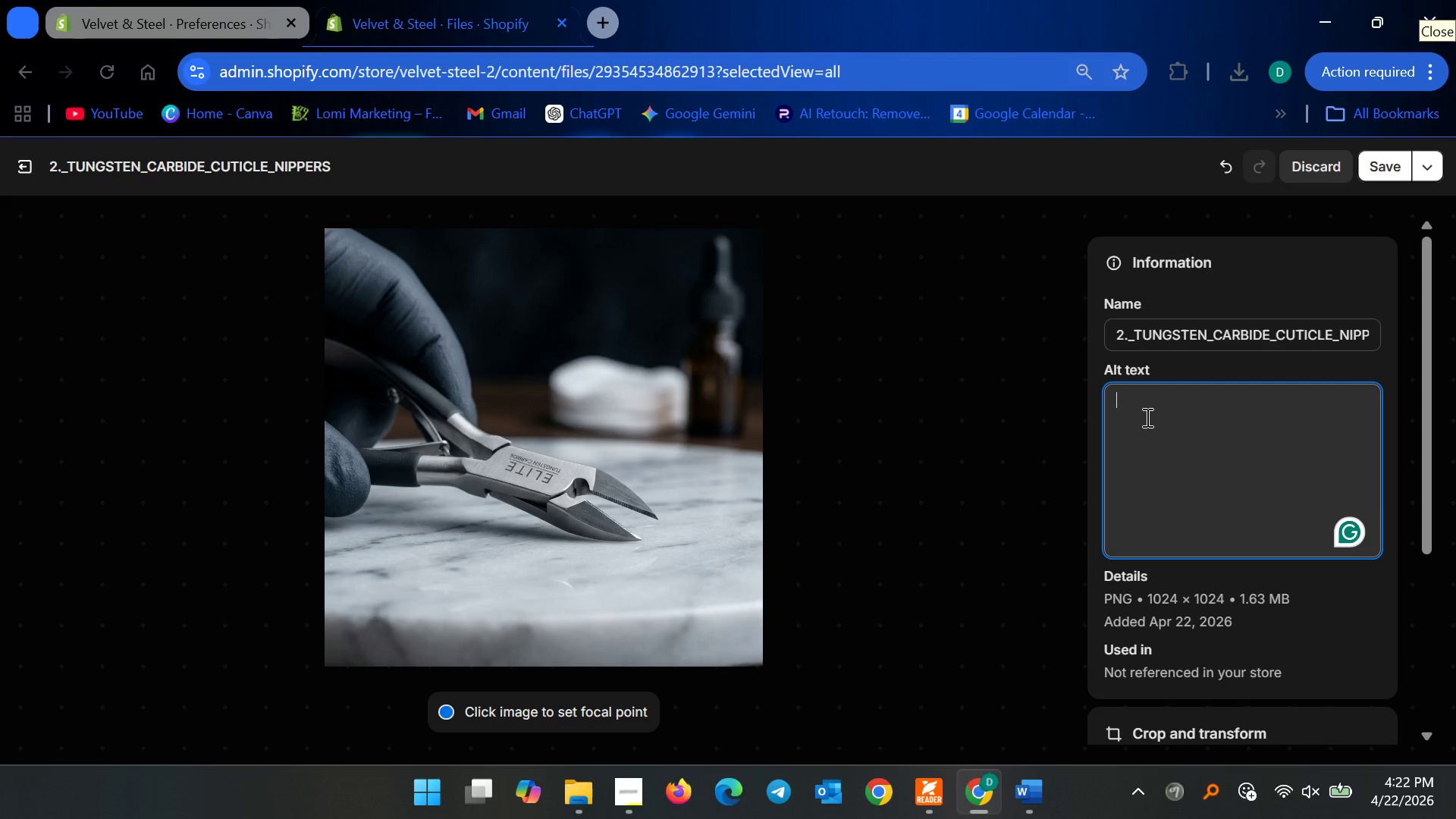 
key(Control+Z)
 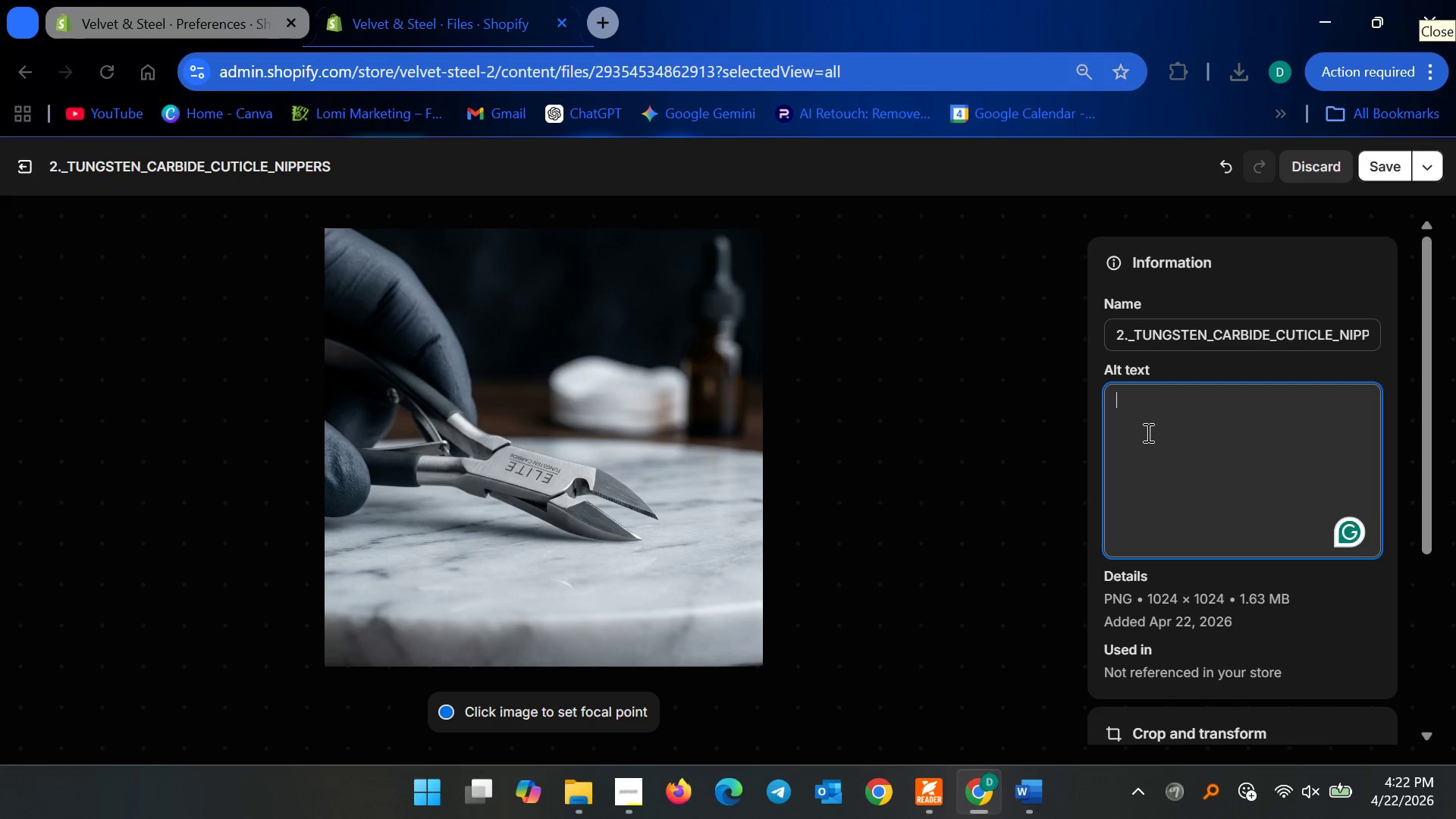 
key(Control+Z)
 